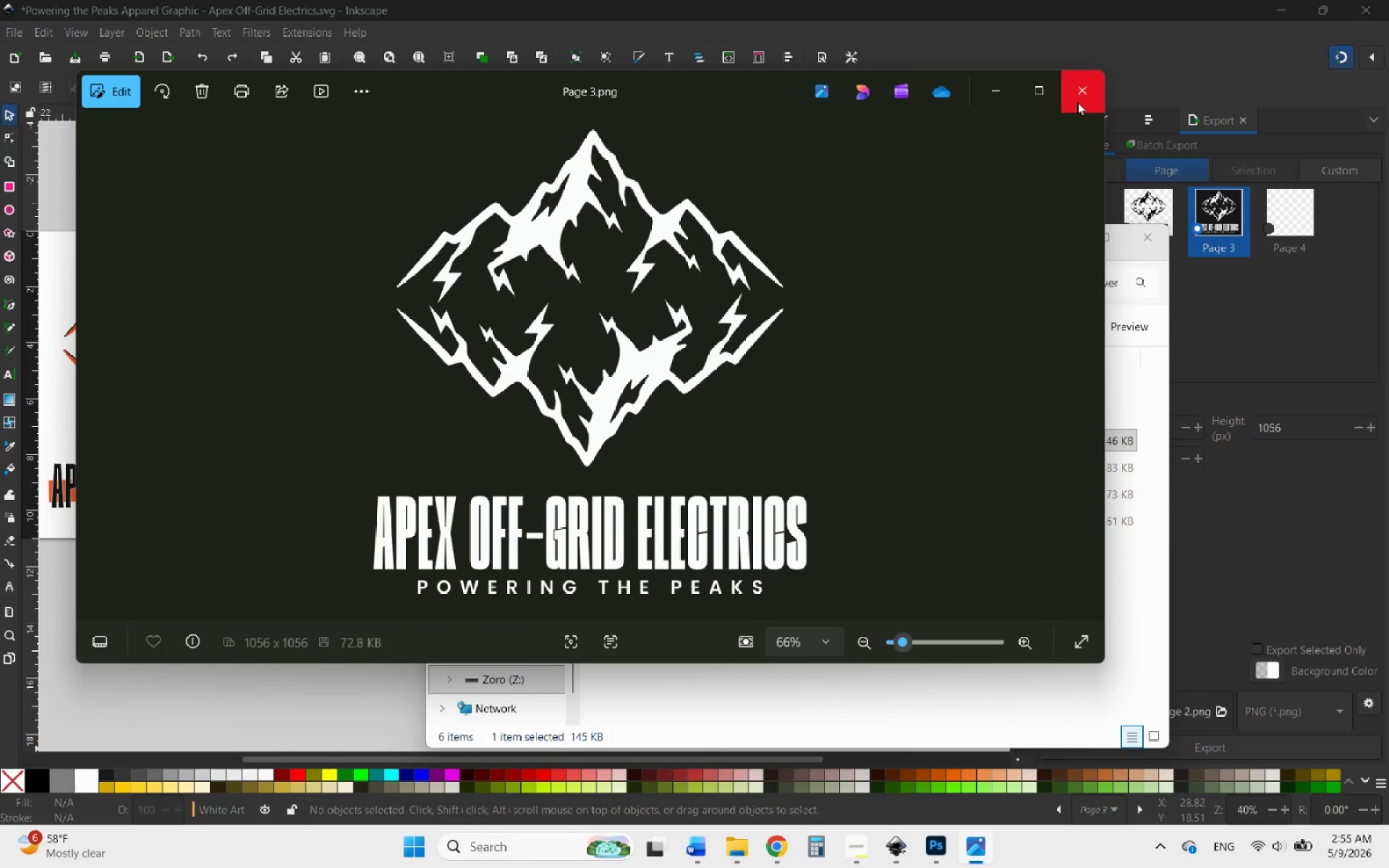 
left_click([1074, 95])
 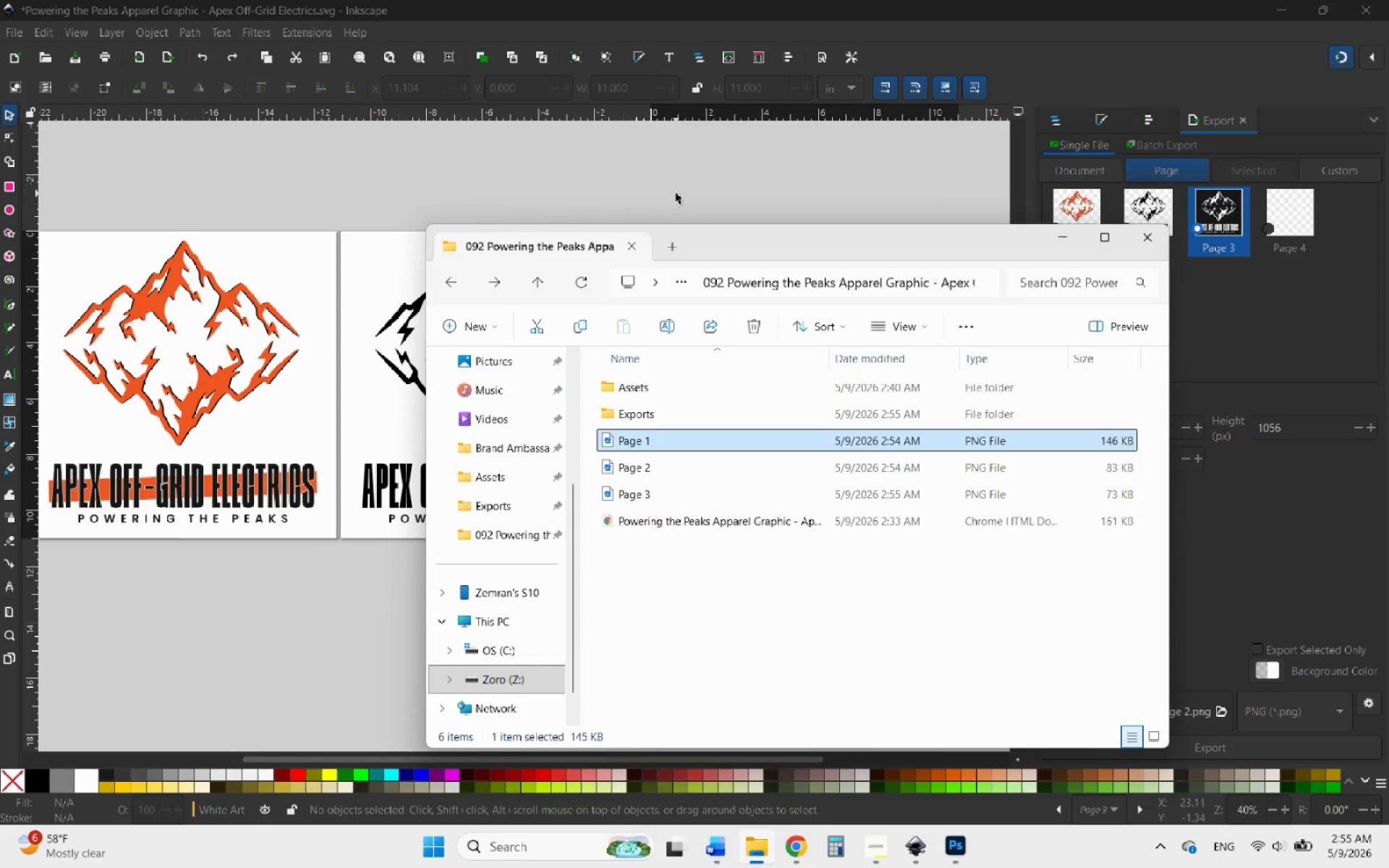 
left_click([676, 193])
 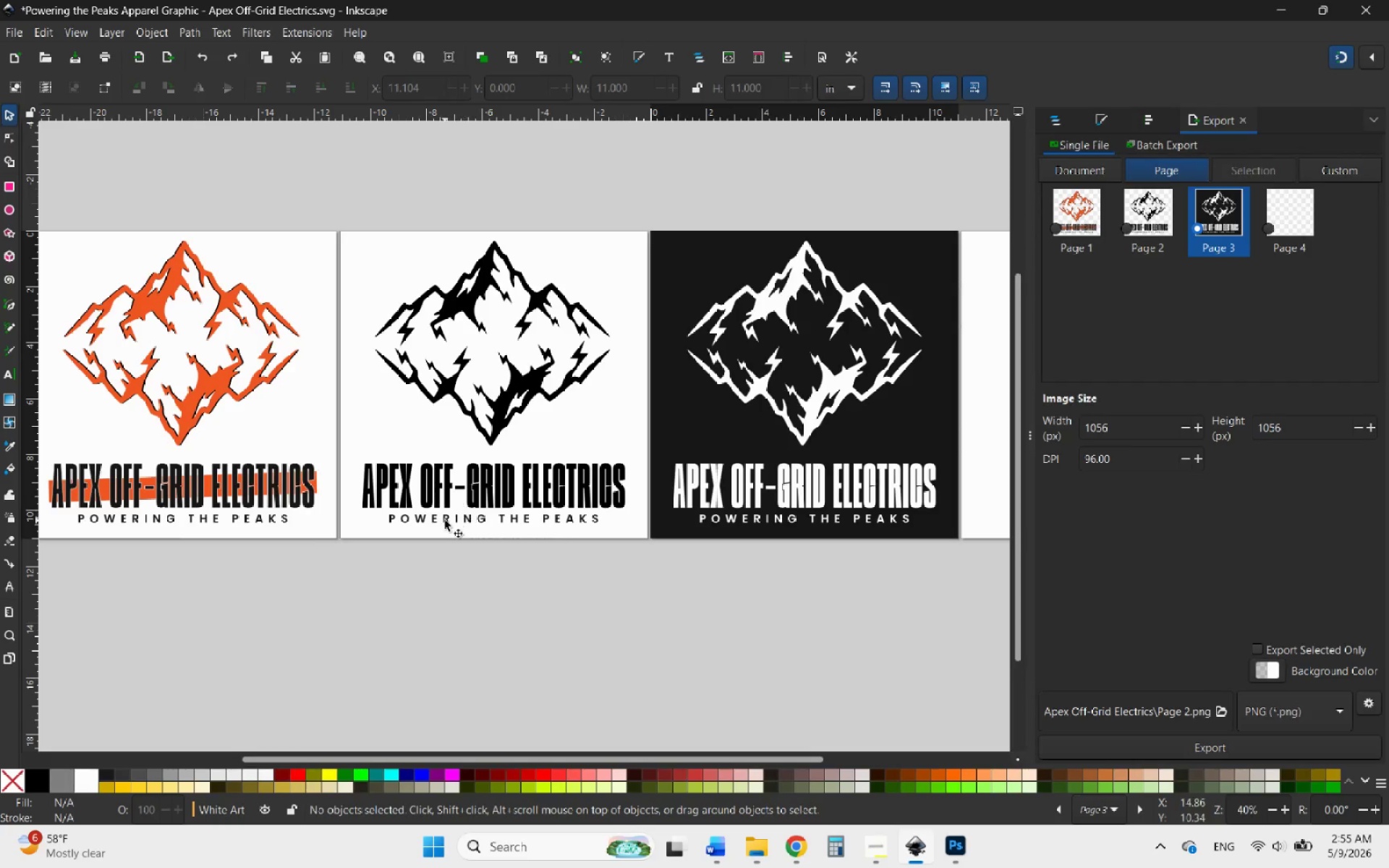 
left_click([445, 520])
 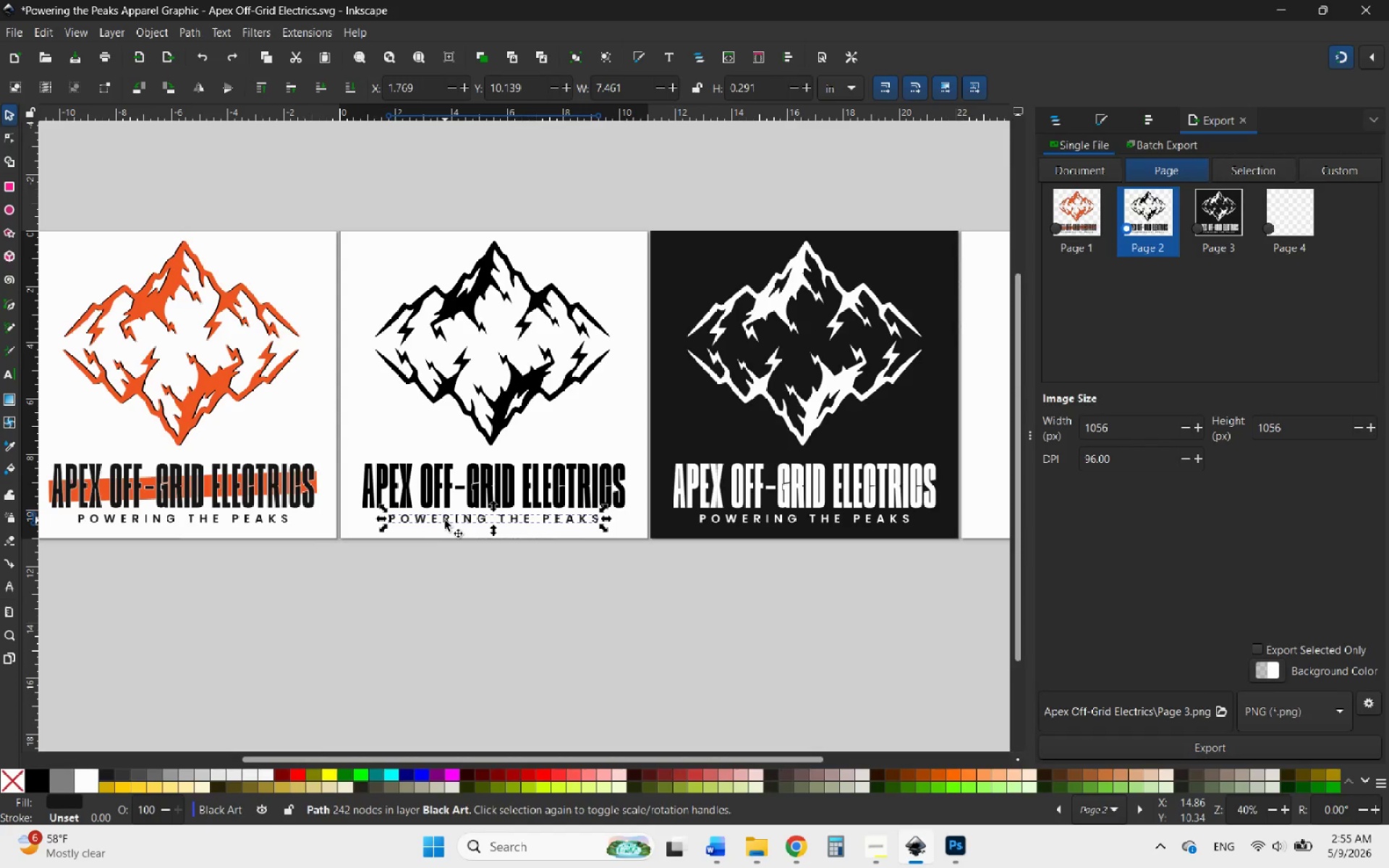 
hold_key(key=AltLeft, duration=0.44)
scroll: coordinate [445, 520], scroll_direction: up, amount: 3.0
 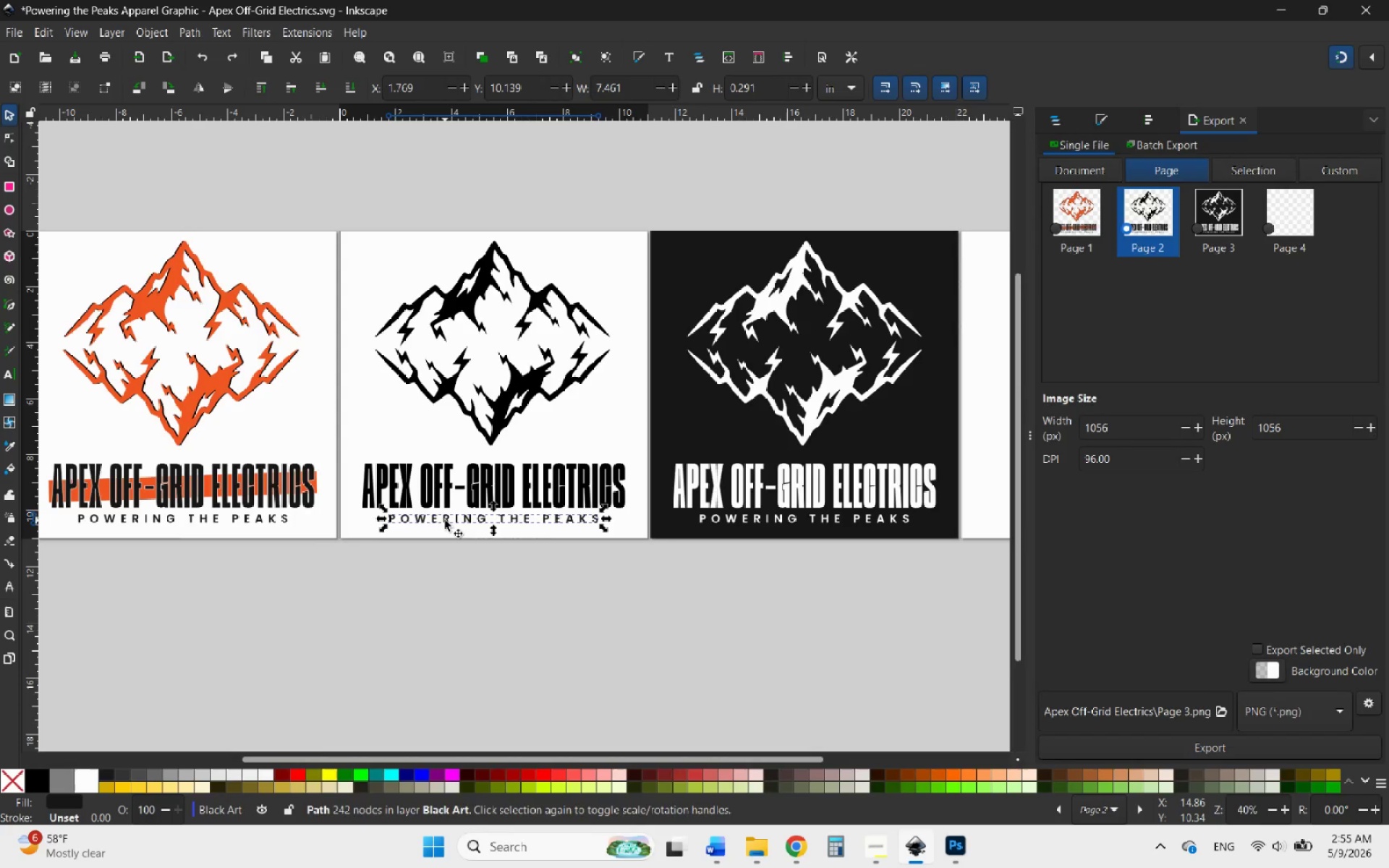 
hold_key(key=ControlLeft, duration=1.0)
scroll: coordinate [446, 520], scroll_direction: up, amount: 4.0
 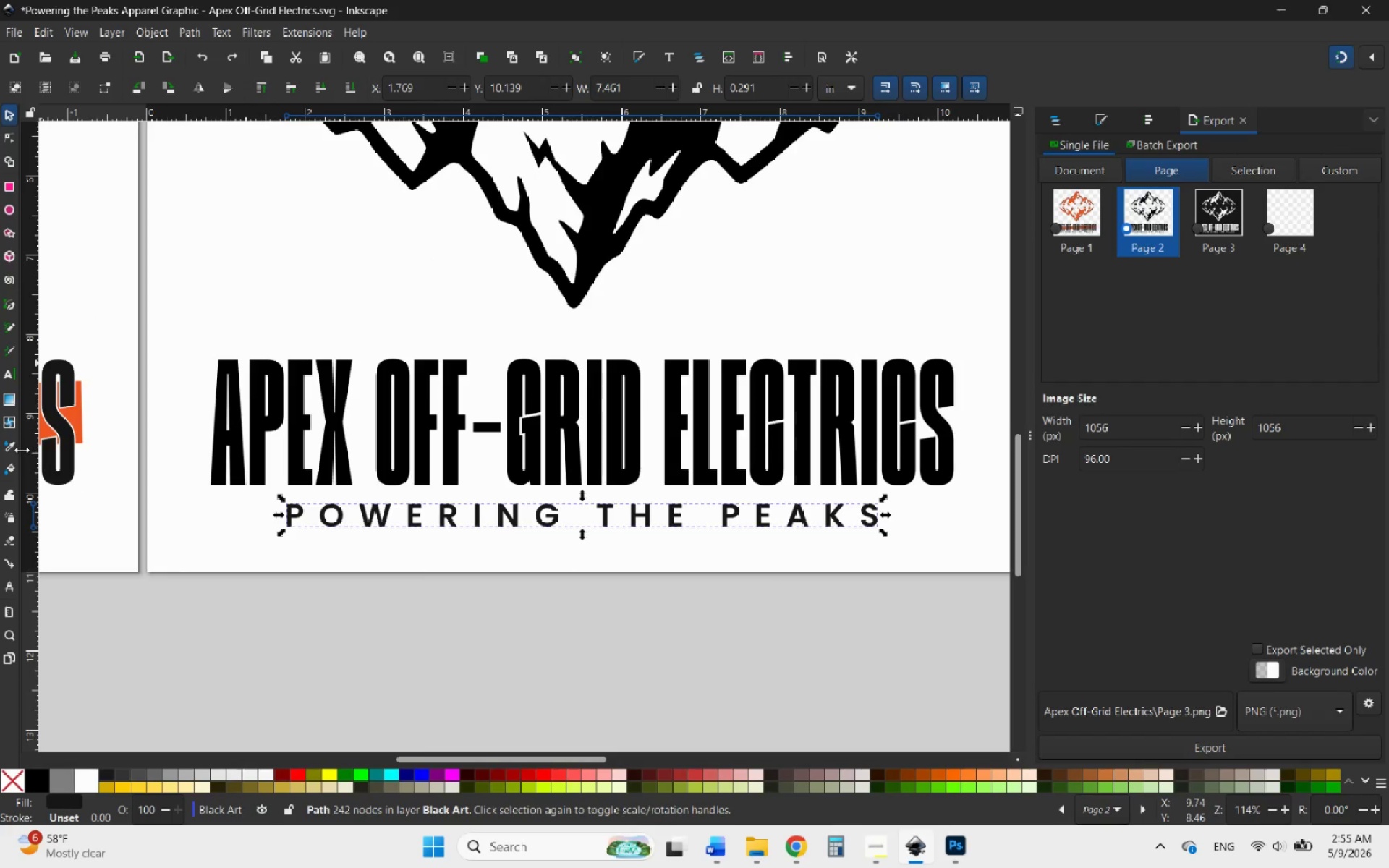 
left_click([11, 446])
 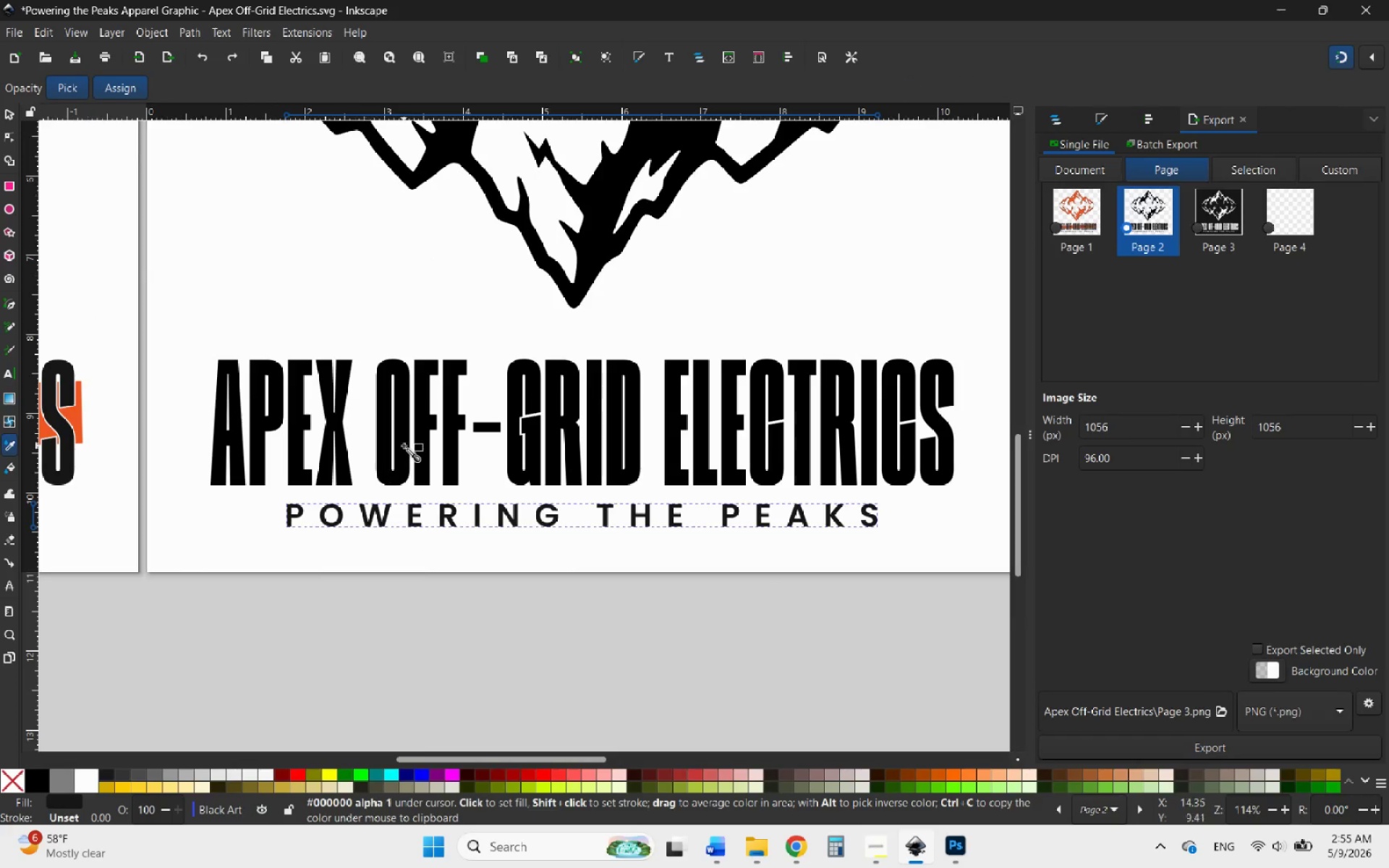 
left_click([404, 446])
 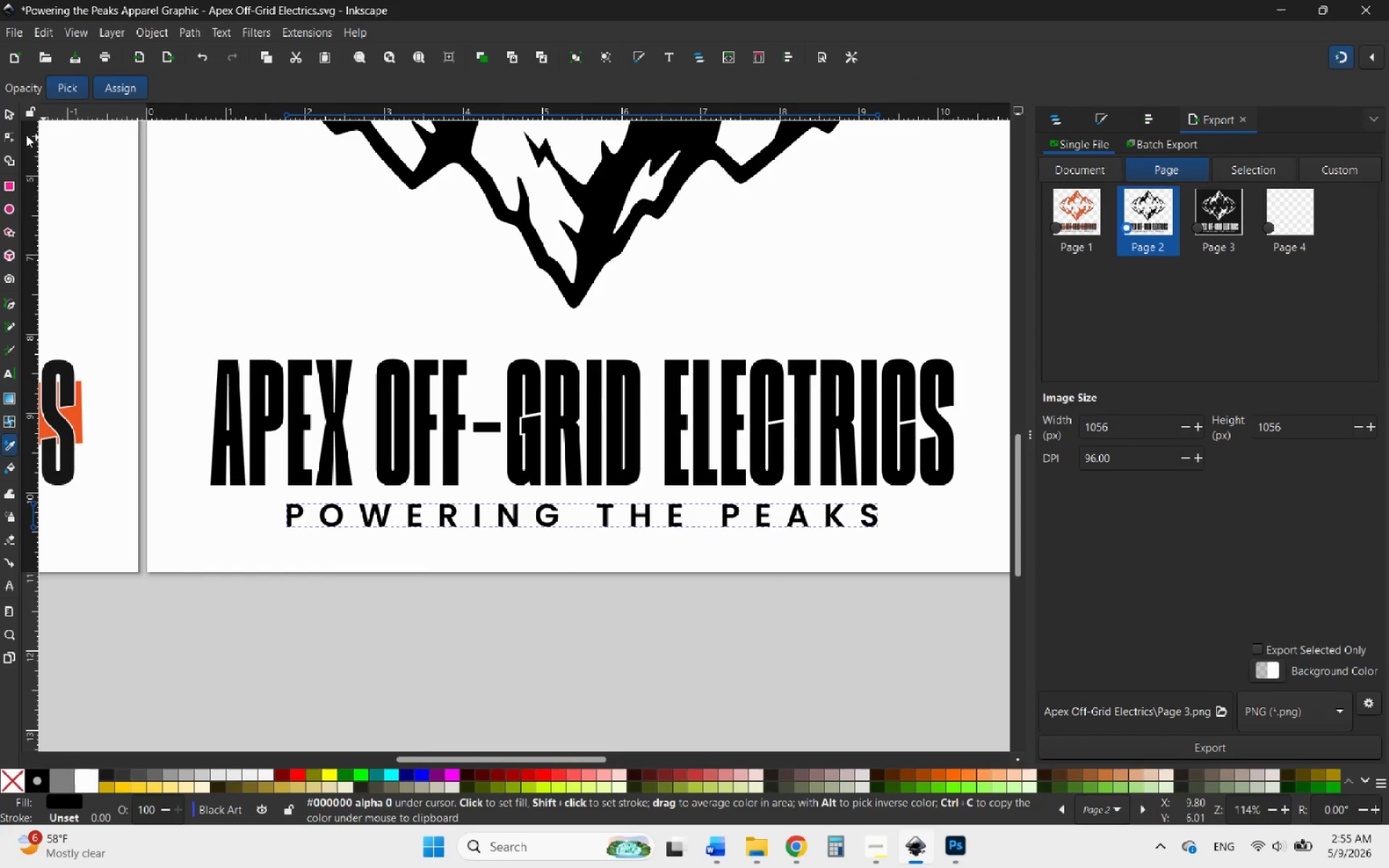 
left_click([5, 114])
 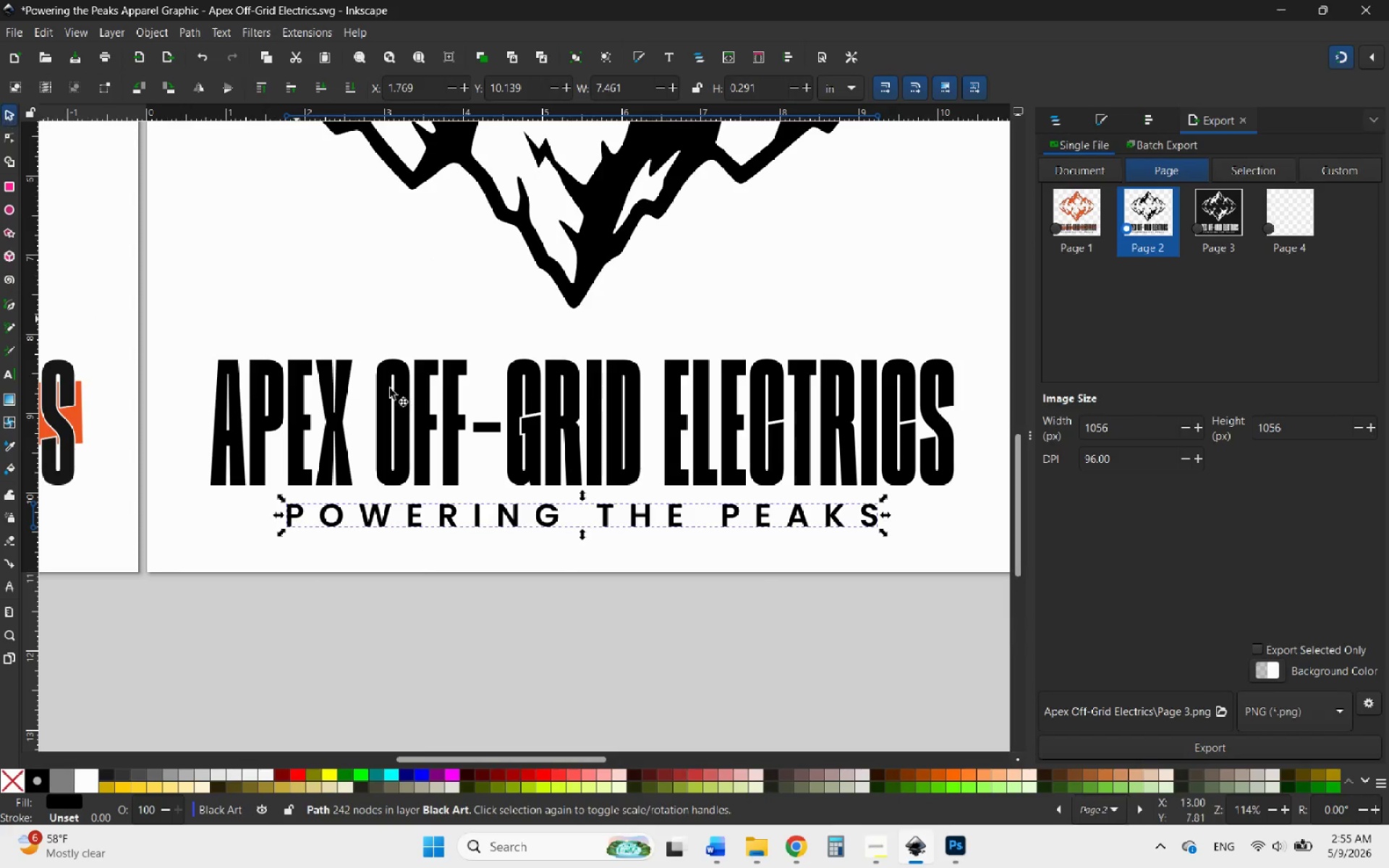 
hold_key(key=ControlLeft, duration=0.89)
scroll: coordinate [485, 497], scroll_direction: down, amount: 3.0
 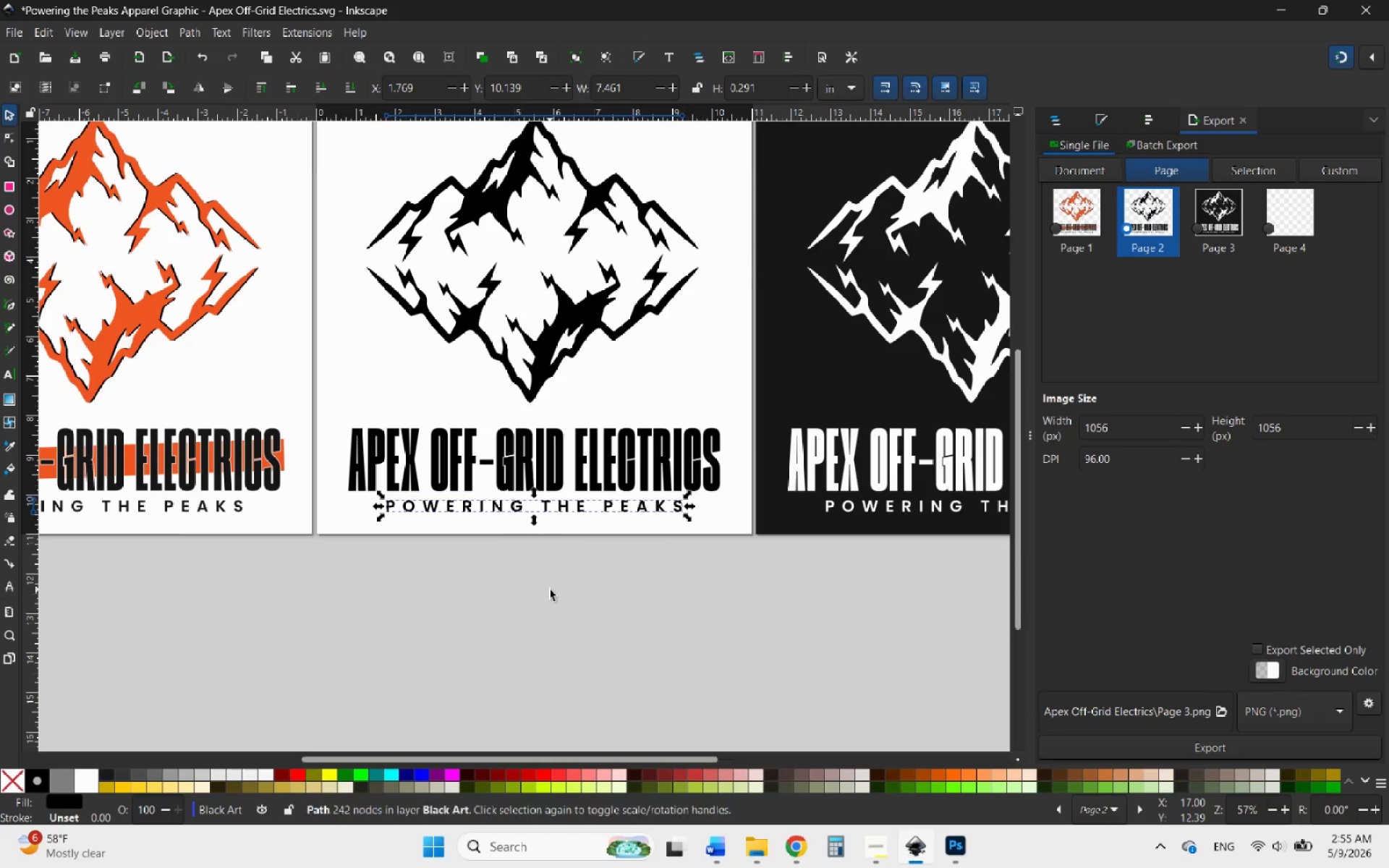 
hold_key(key=ControlLeft, duration=0.47)
 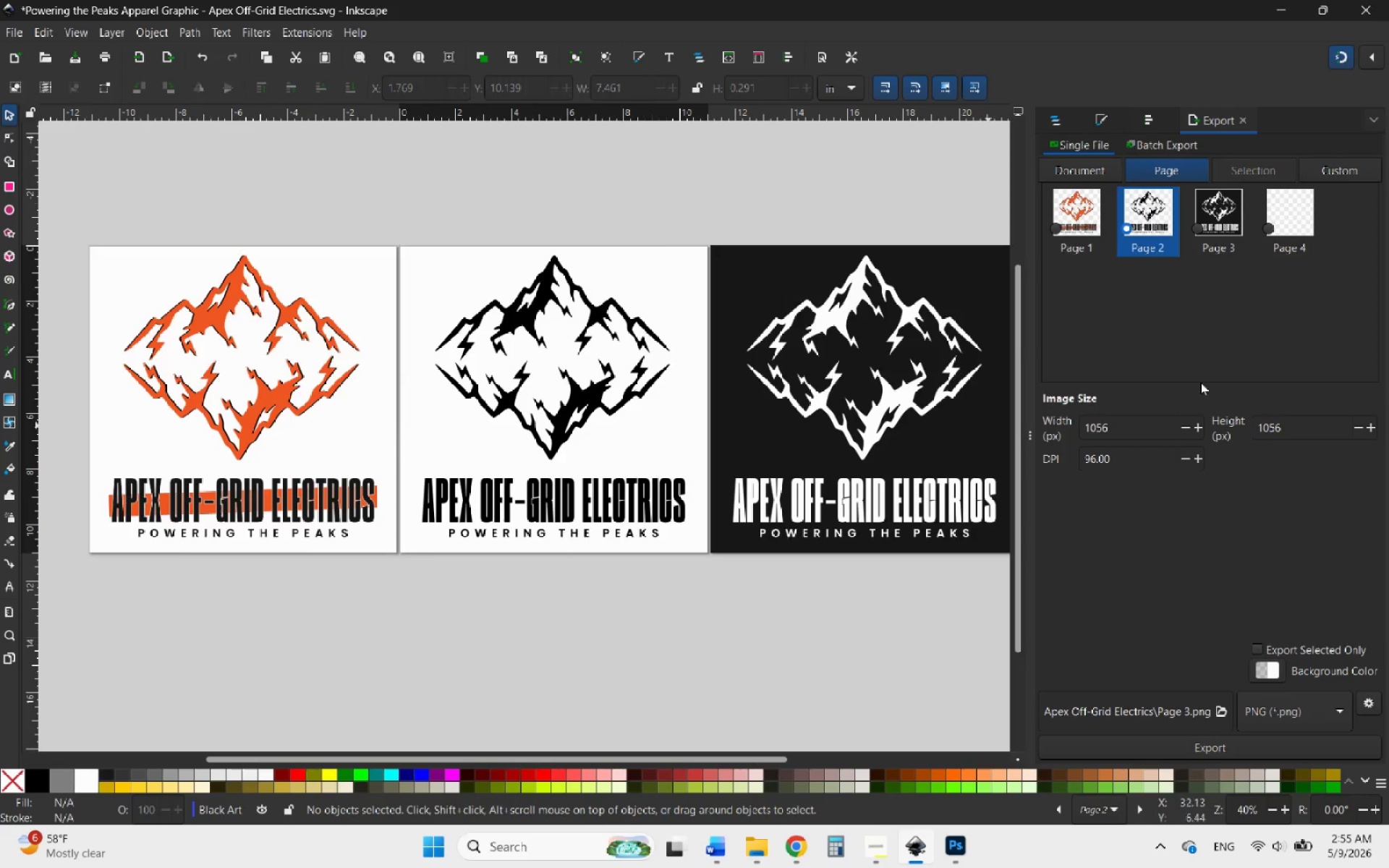 
left_click([602, 596])
 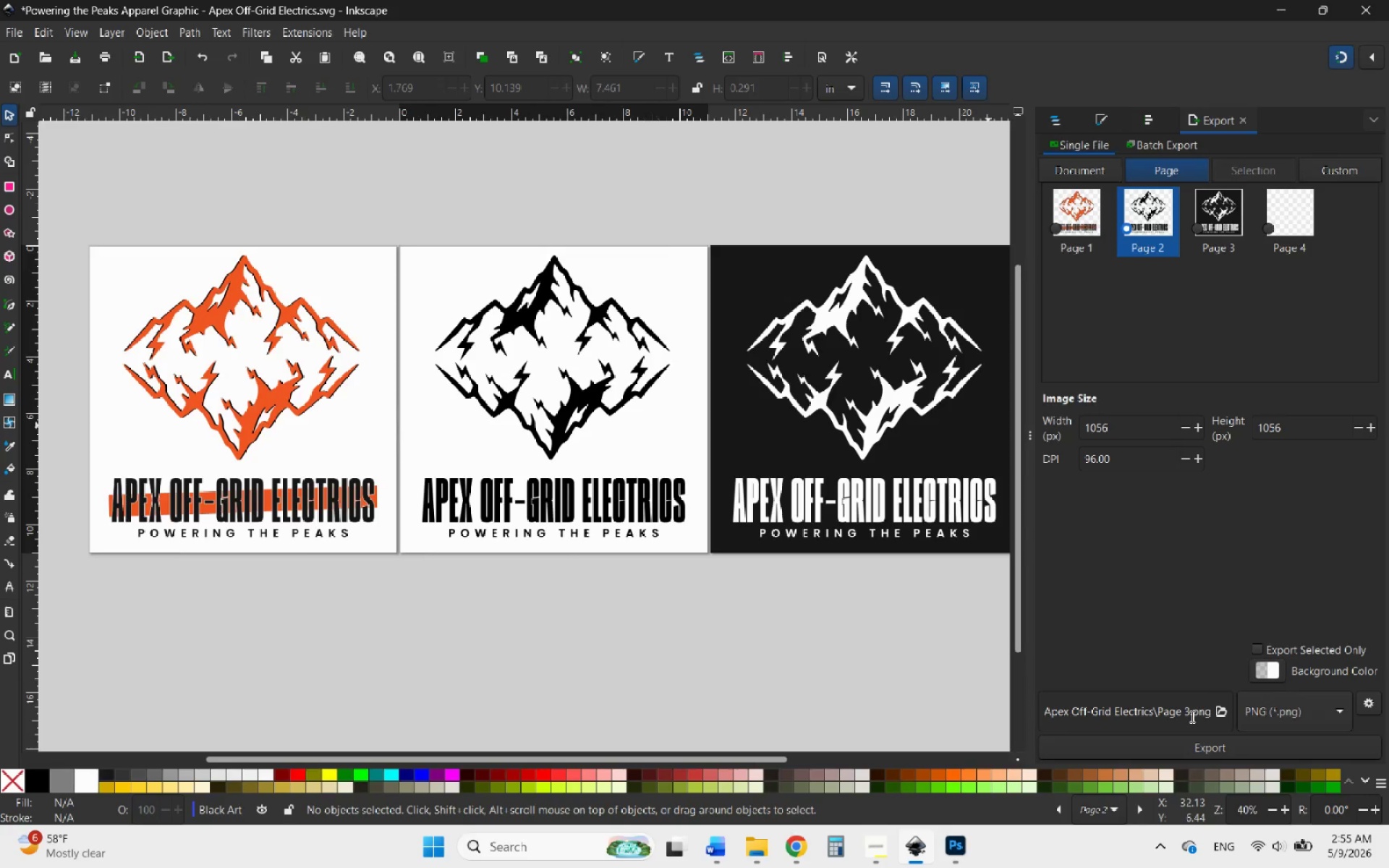 
scroll: coordinate [602, 597], scroll_direction: down, amount: 1.0
 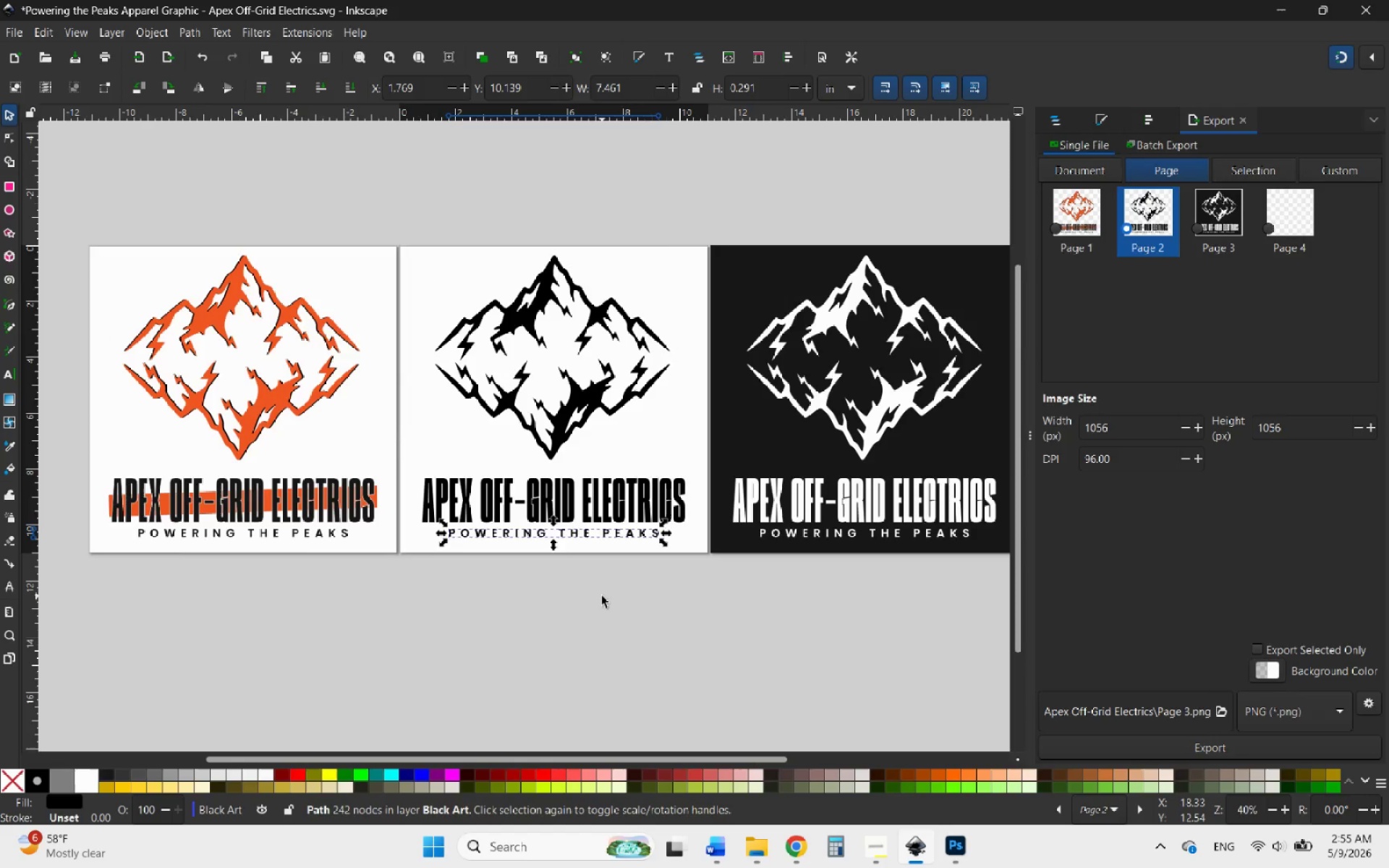 
left_click([1189, 715])
 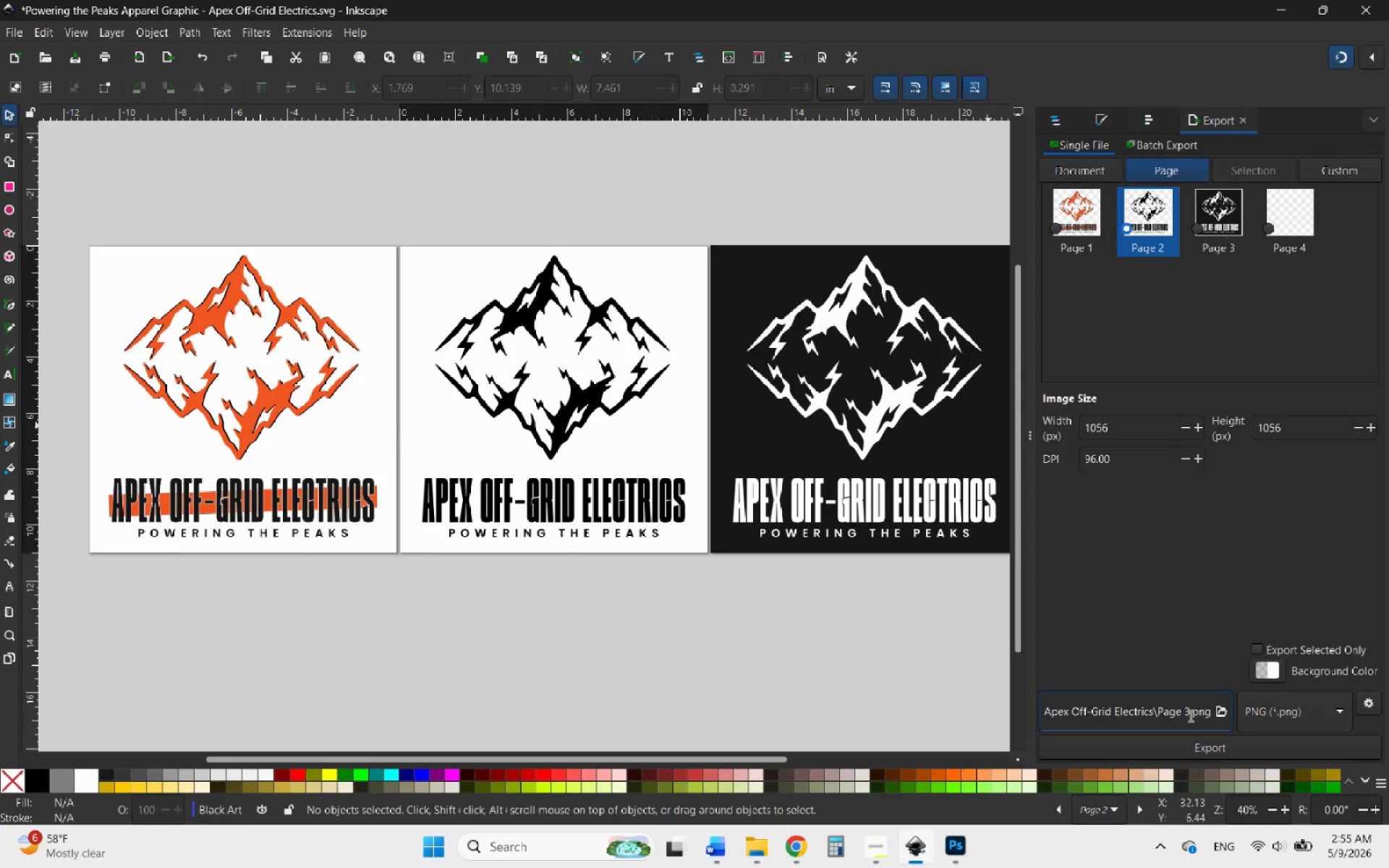 
key(Backspace)
 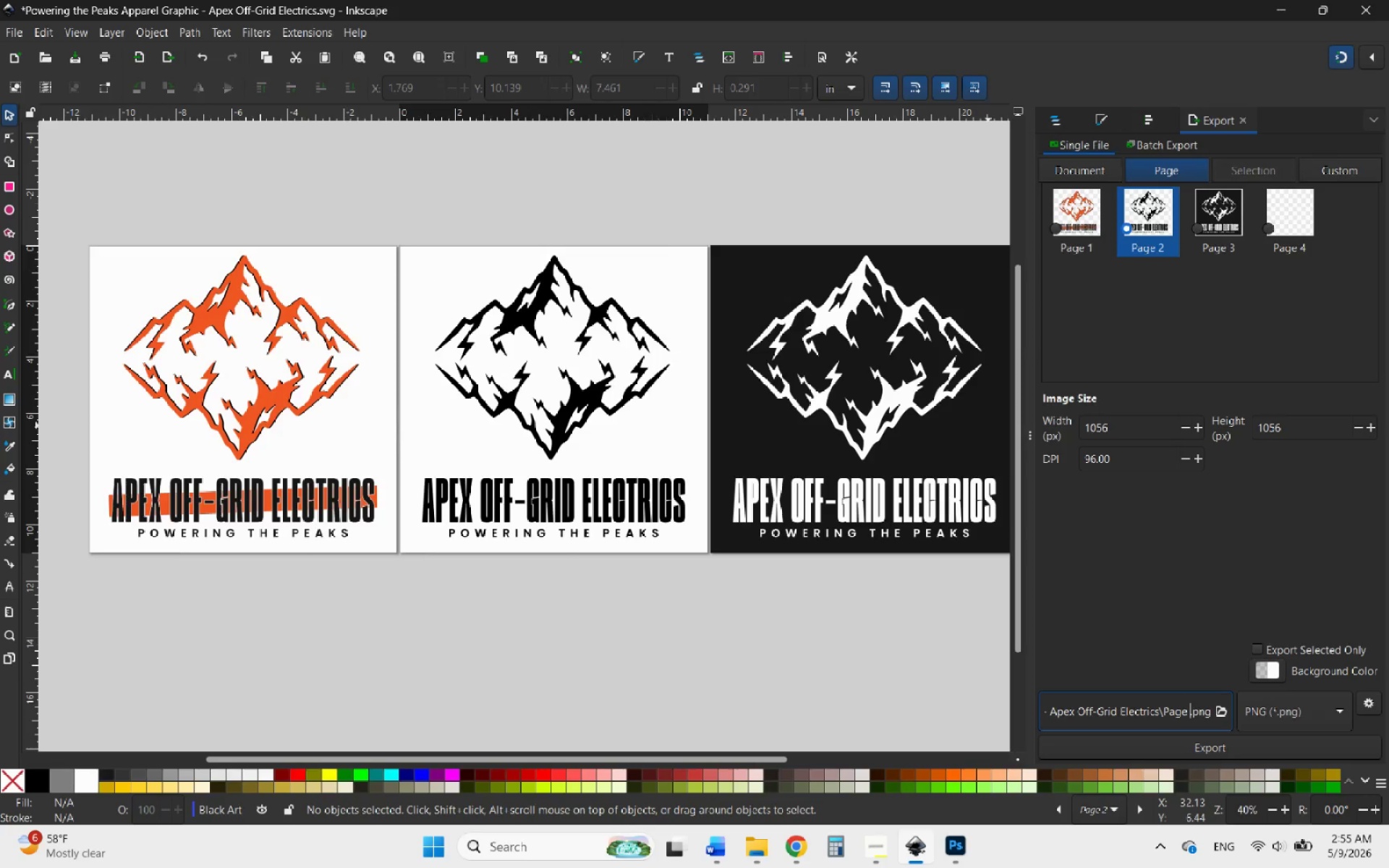 
key(2)
 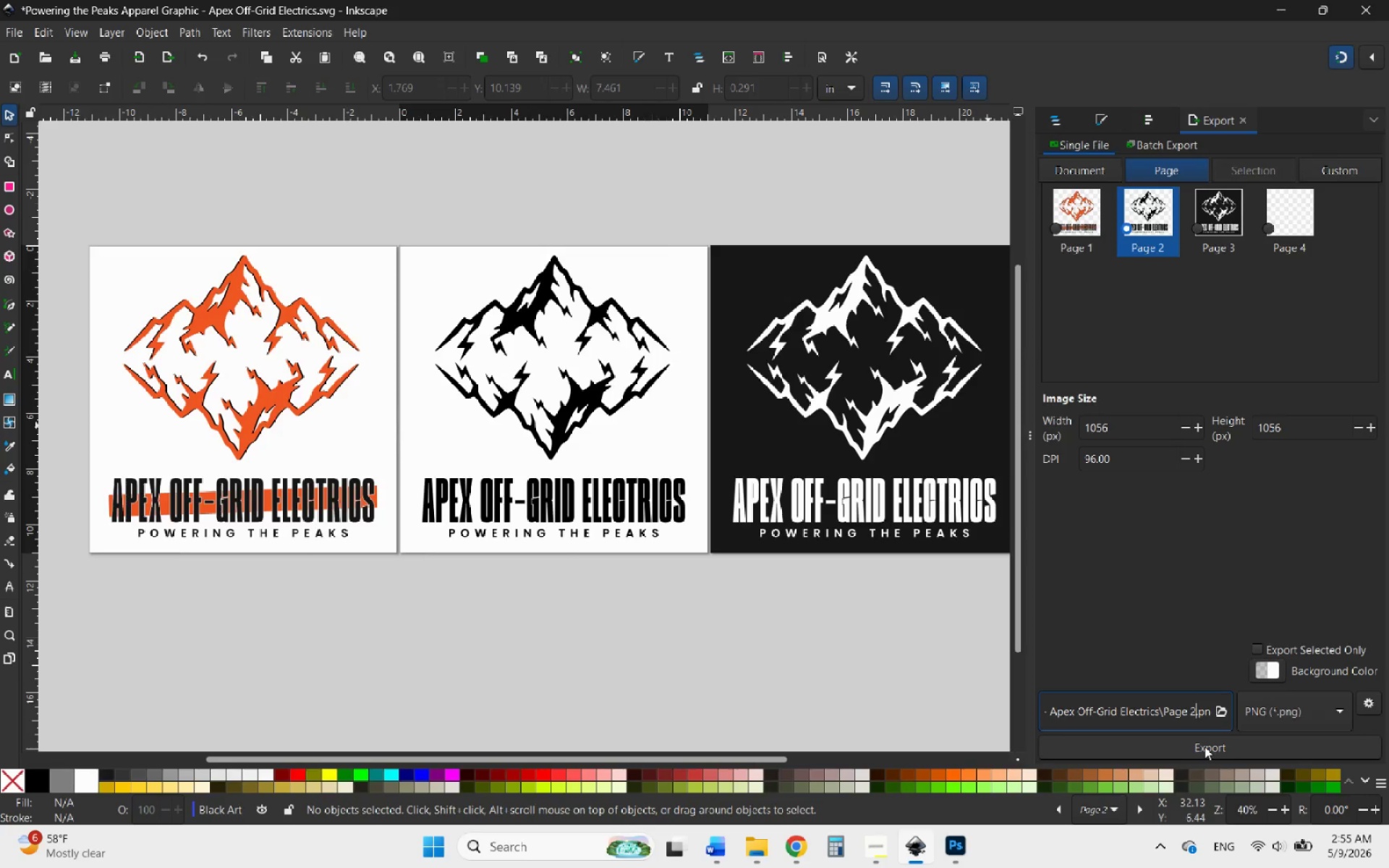 
left_click([1205, 746])
 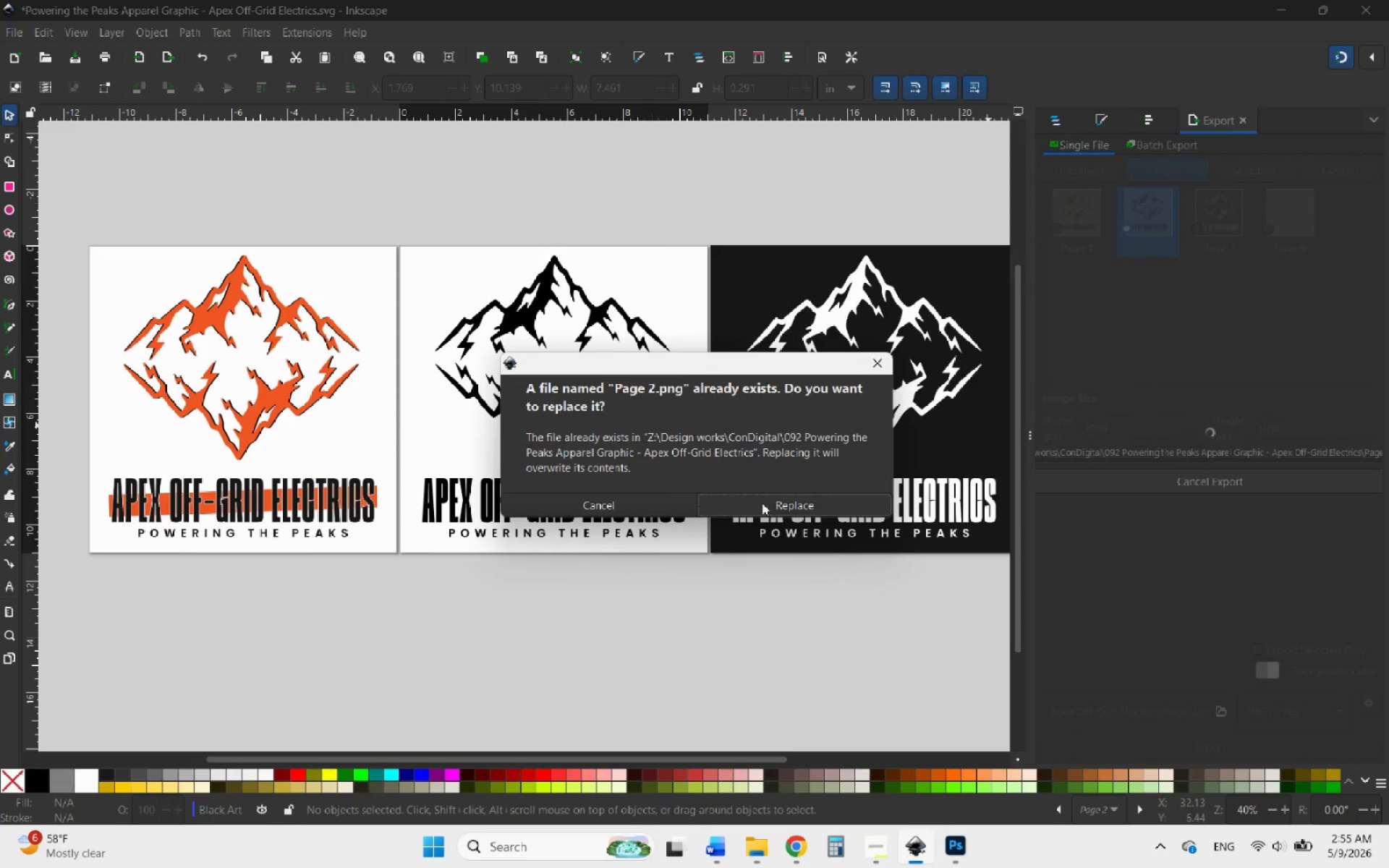 
left_click([757, 508])
 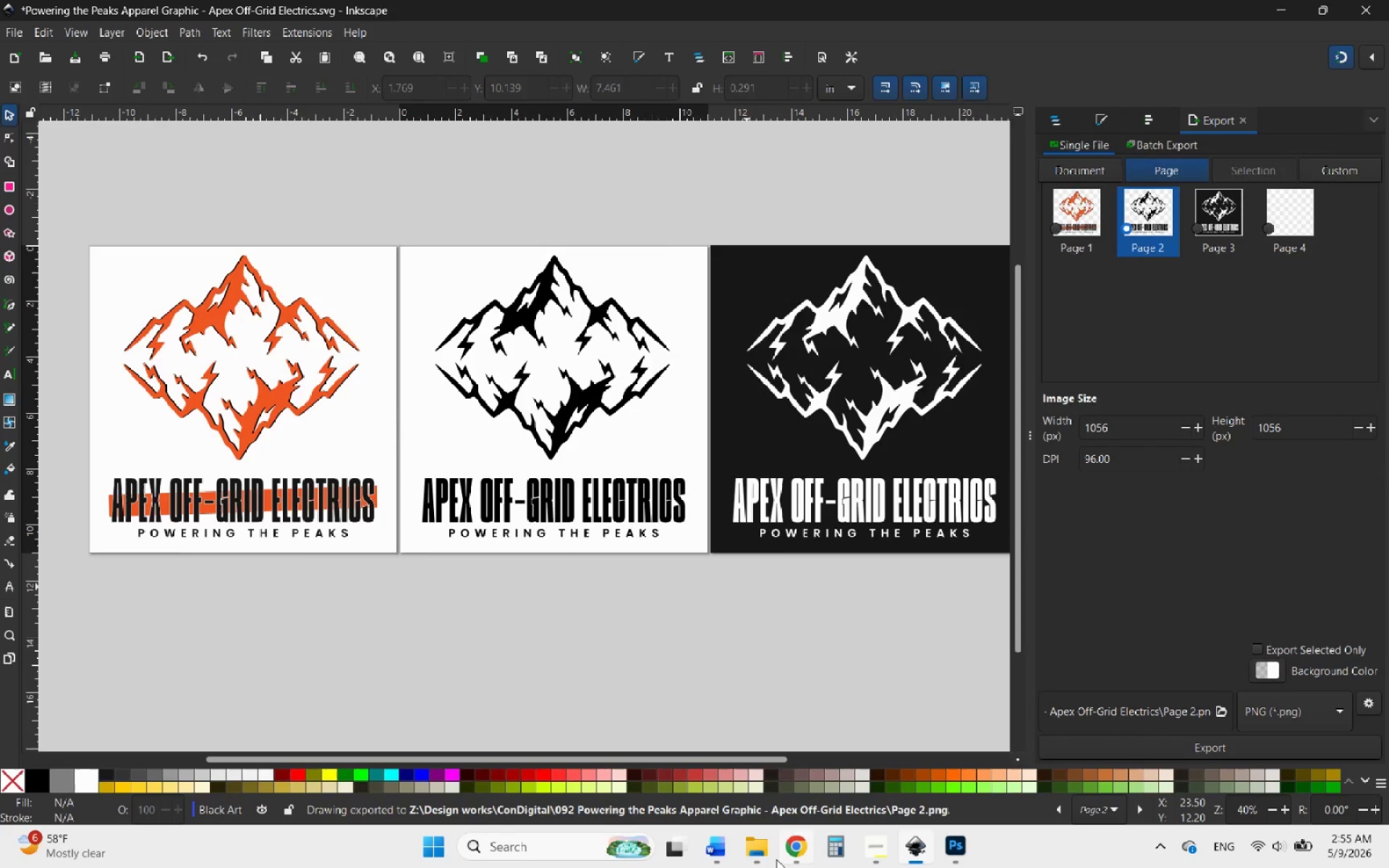 
left_click([758, 859])
 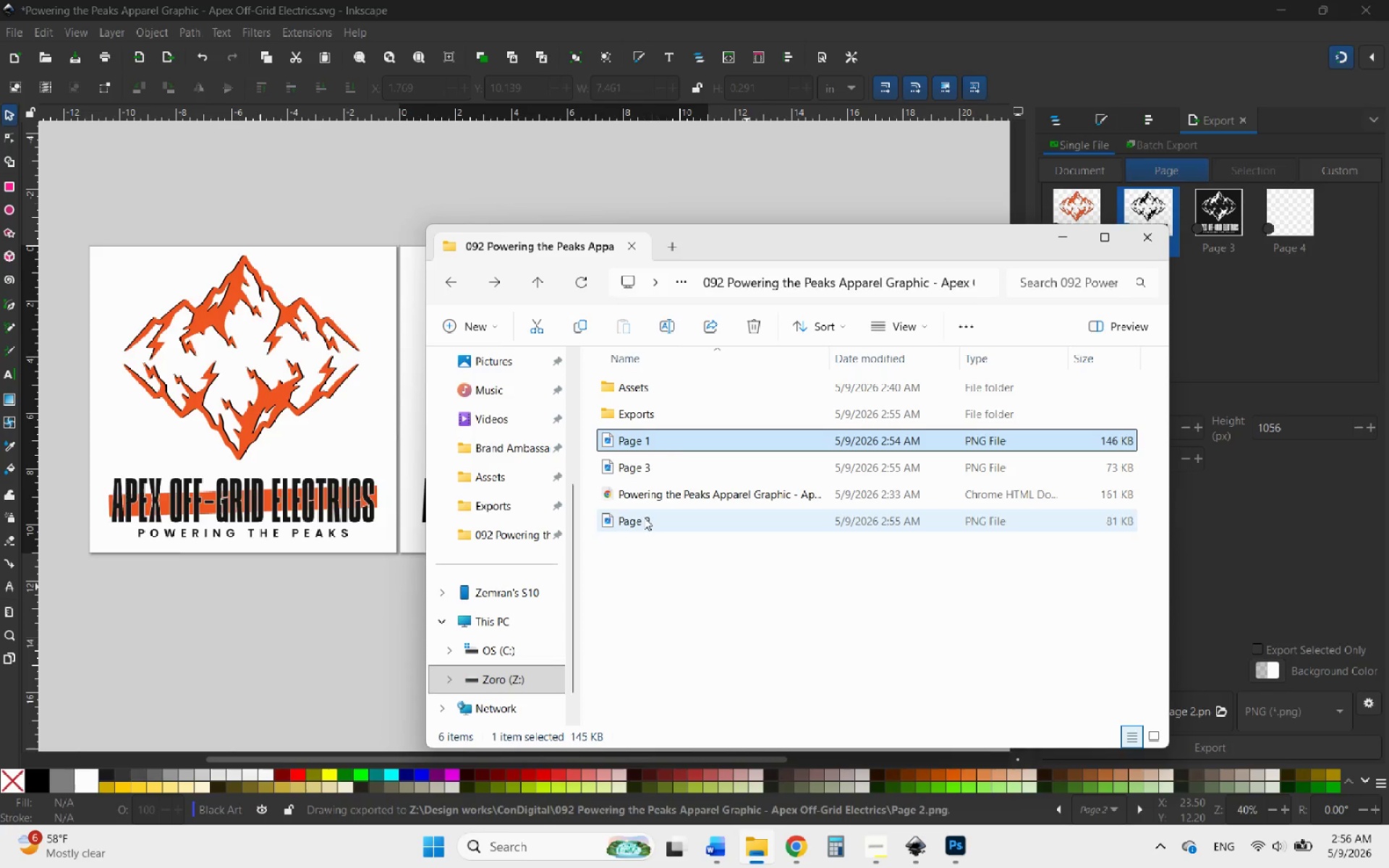 
double_click([642, 520])
 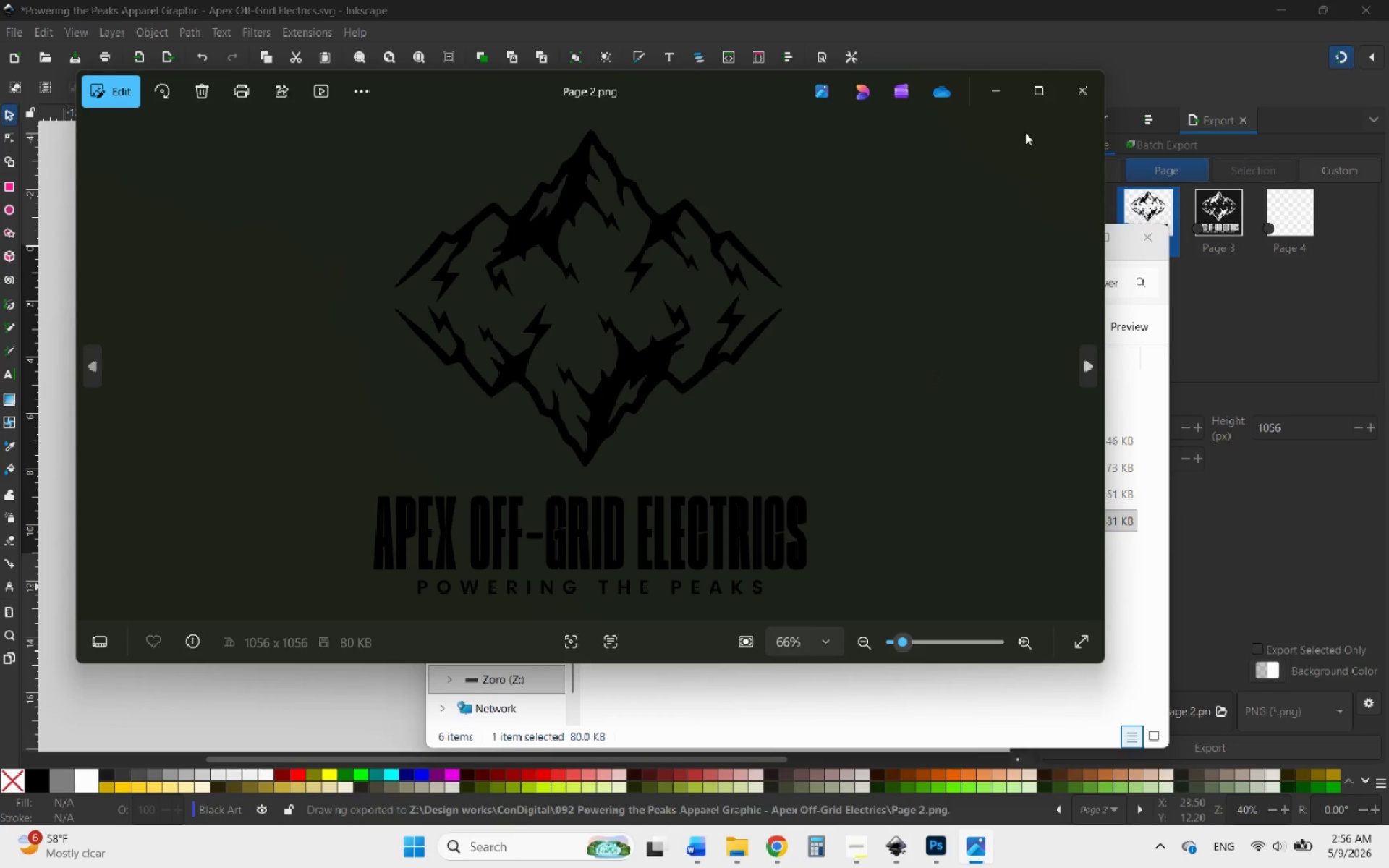 
left_click([1082, 88])
 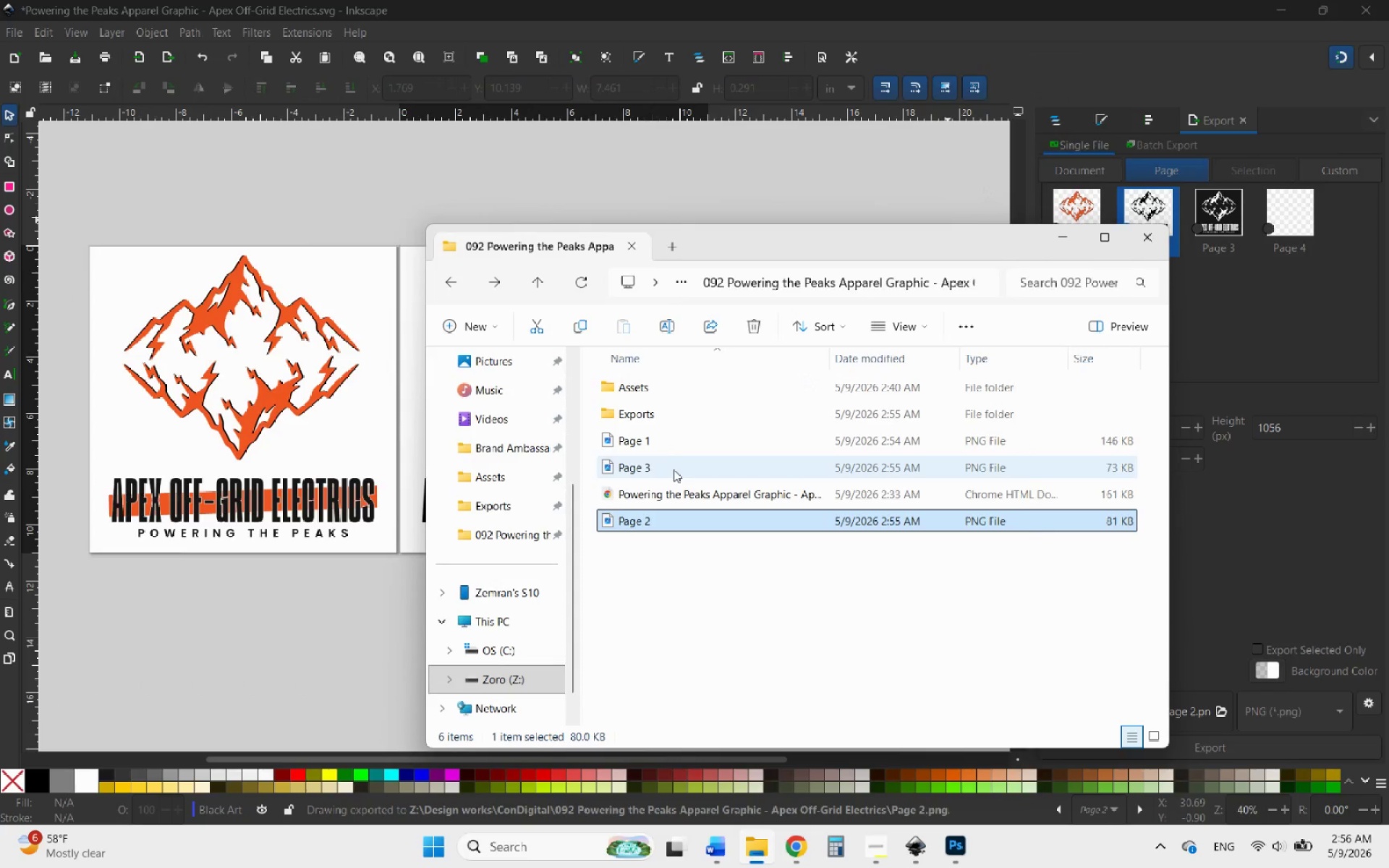 
key(Shift+ShiftLeft)
 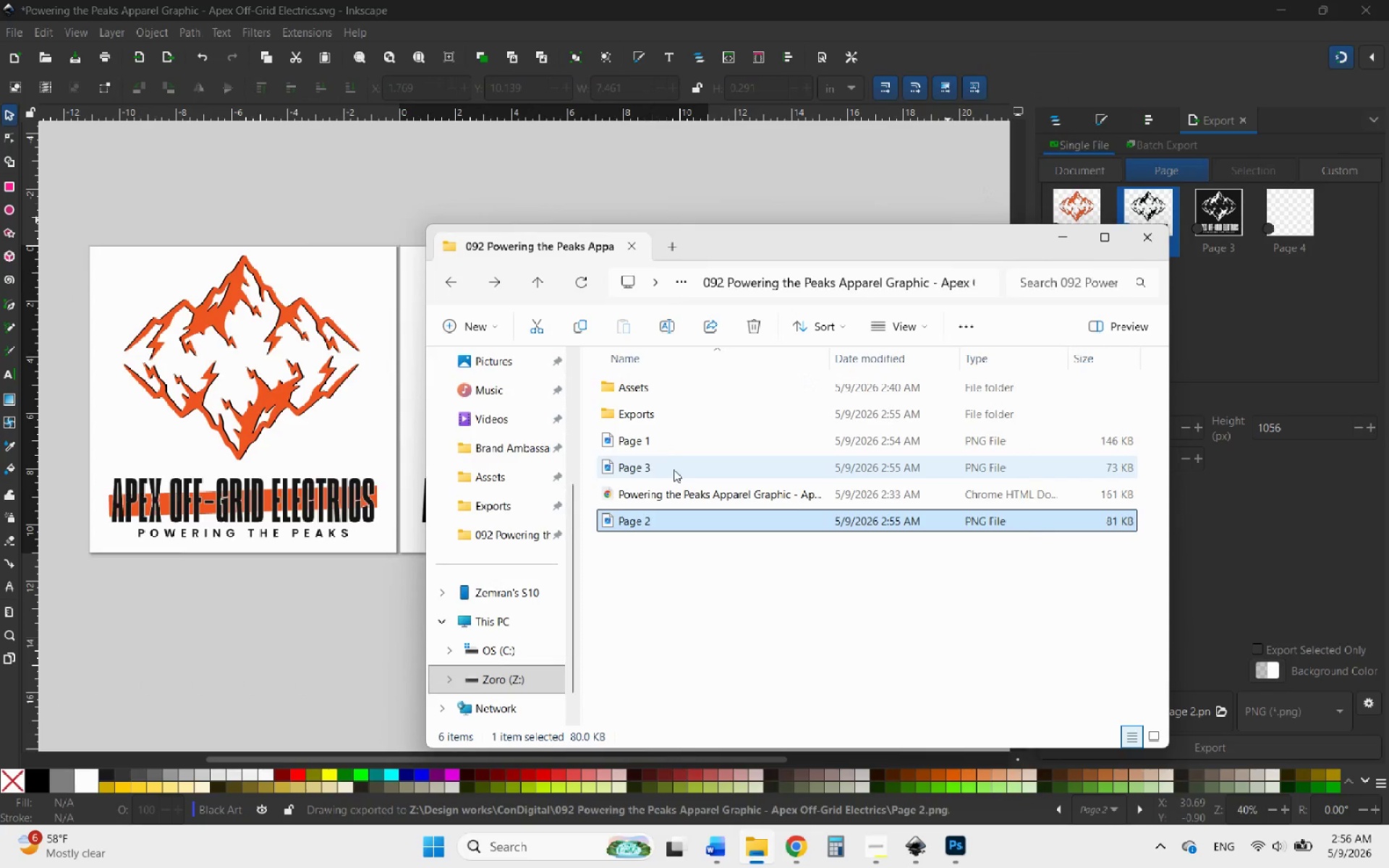 
hold_key(key=ShiftLeft, duration=0.75)
left_click([669, 471])
 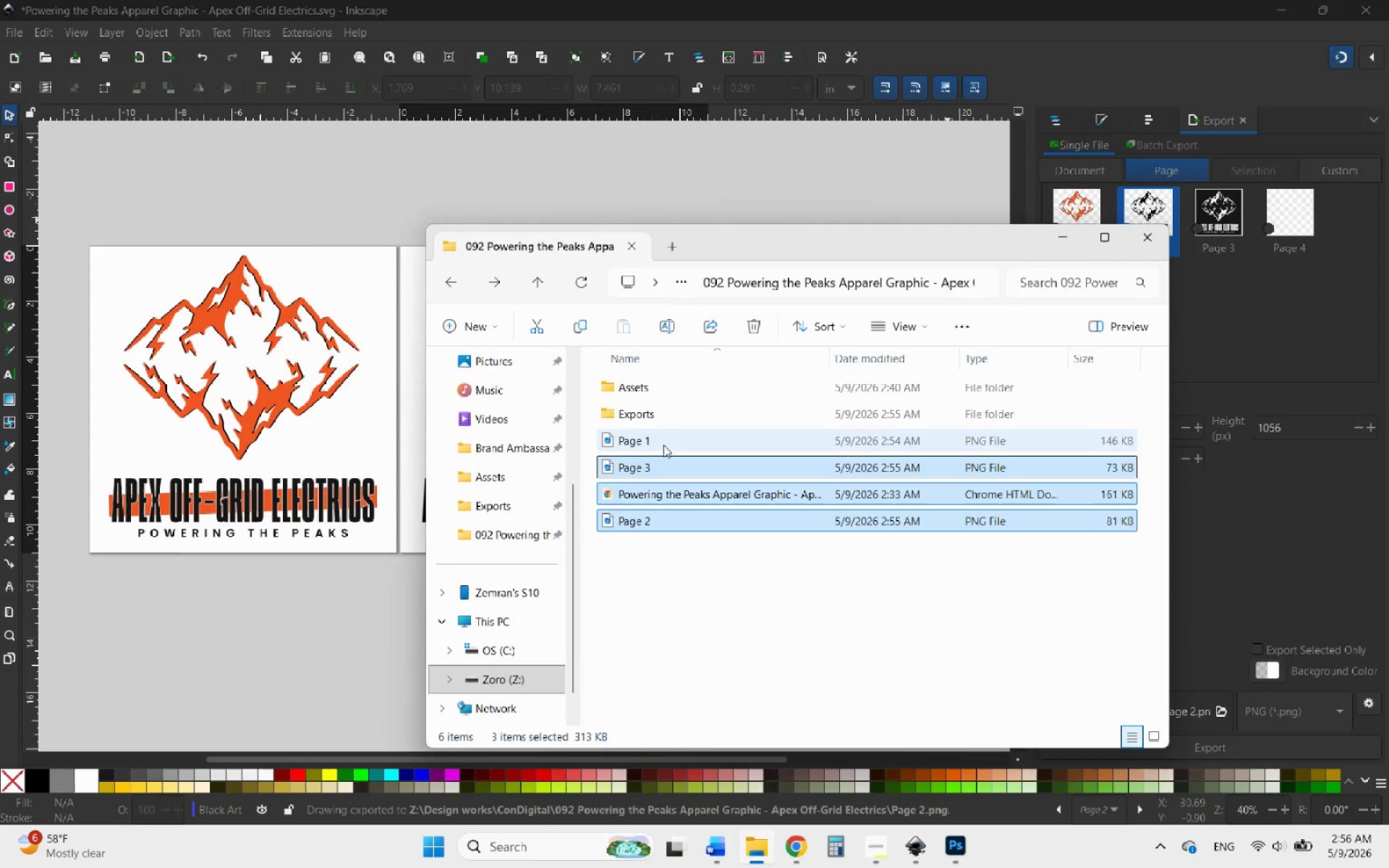 
left_click([663, 445])
 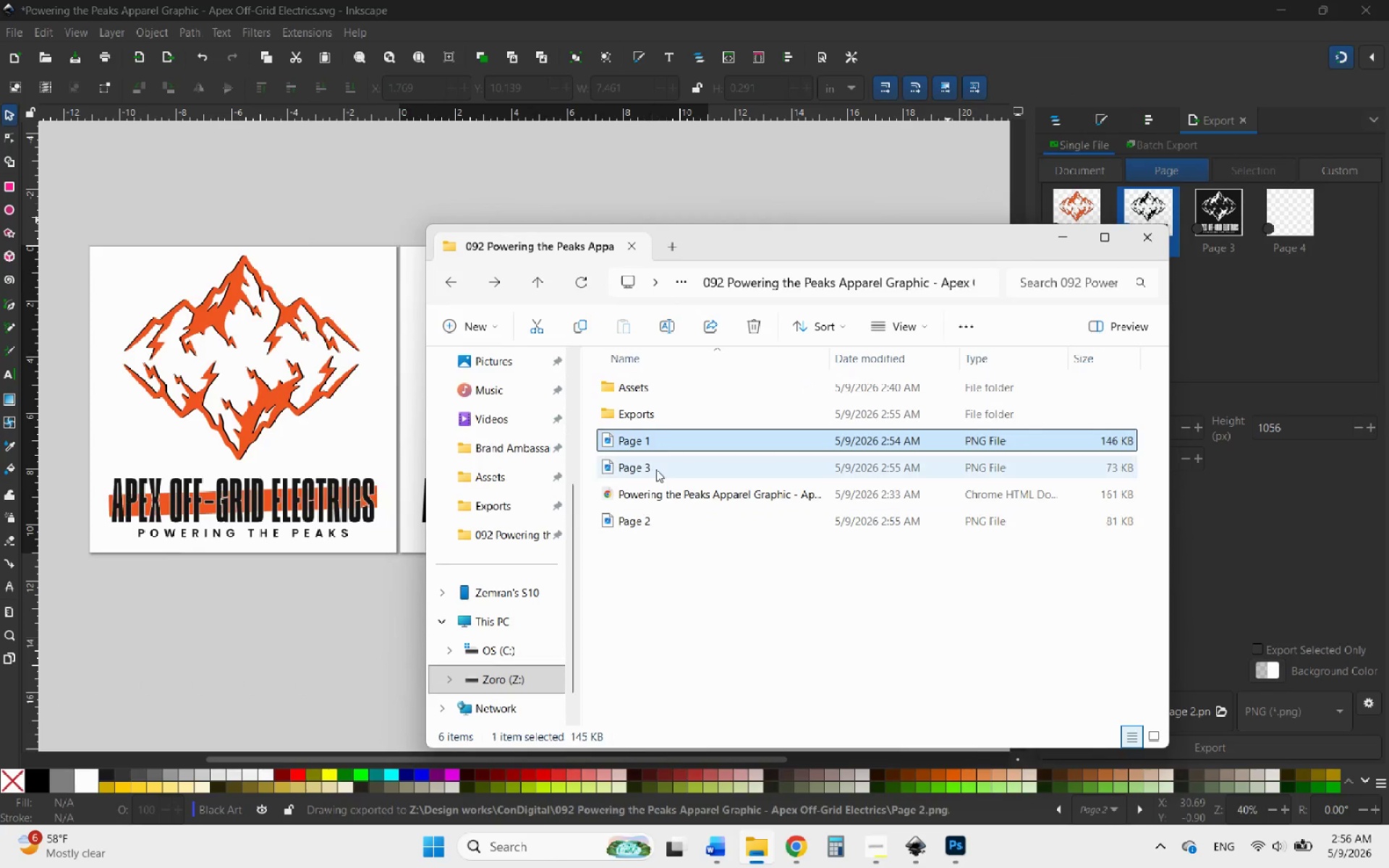 
hold_key(key=ControlLeft, duration=1.25)
left_click([656, 469])
 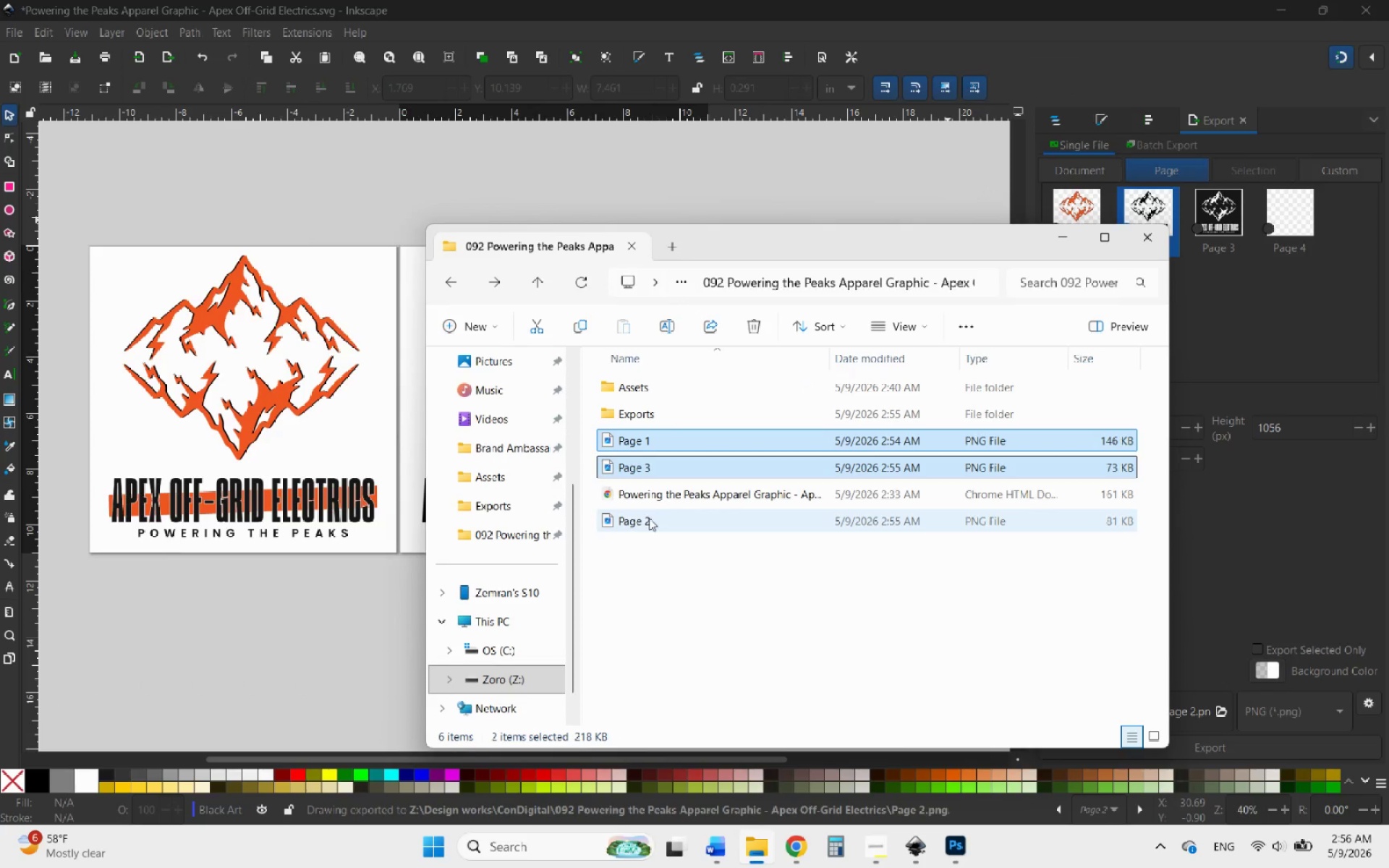 
left_click([647, 522])
 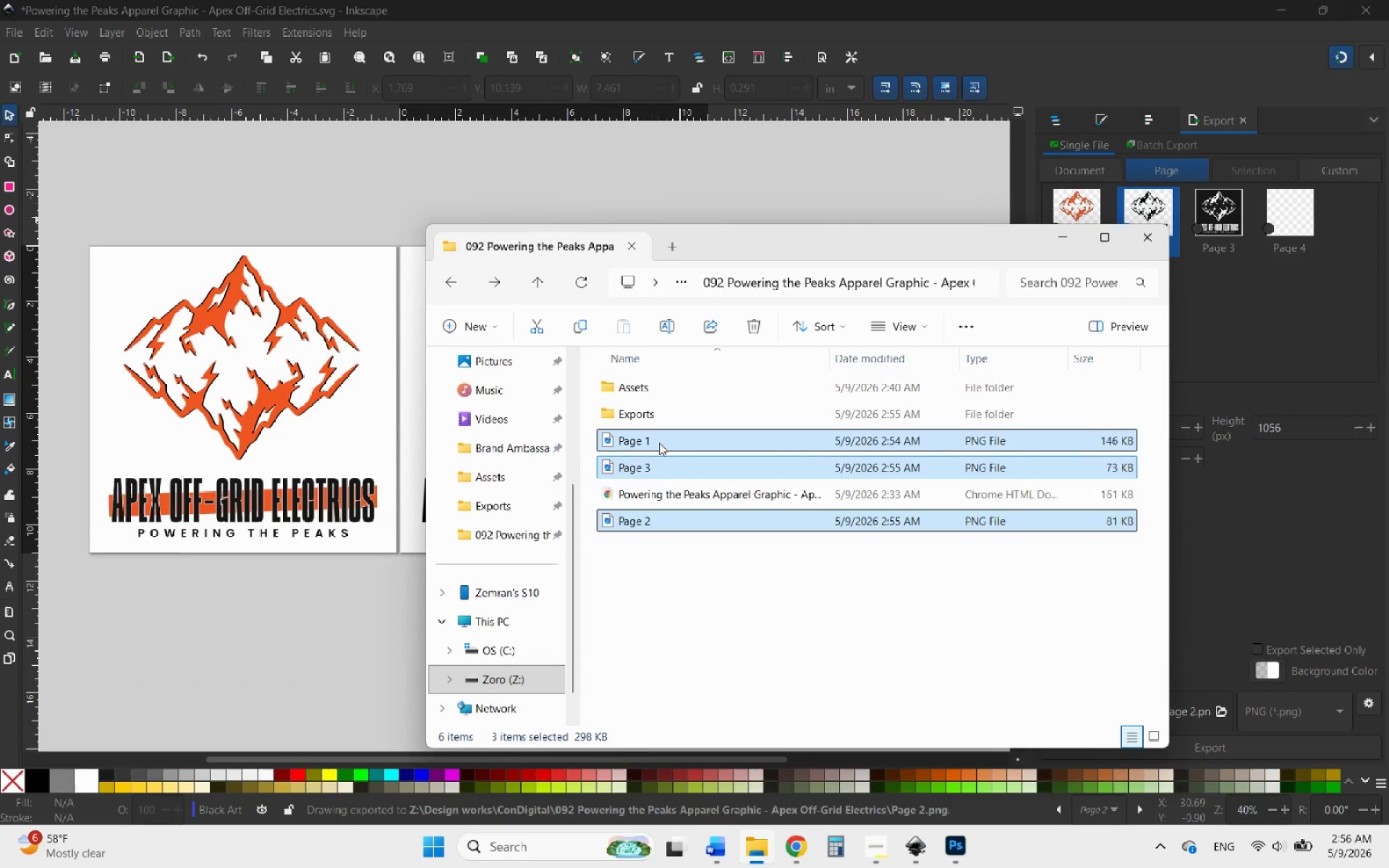 
left_click_drag(start_coordinate=[659, 441], to_coordinate=[659, 414])
 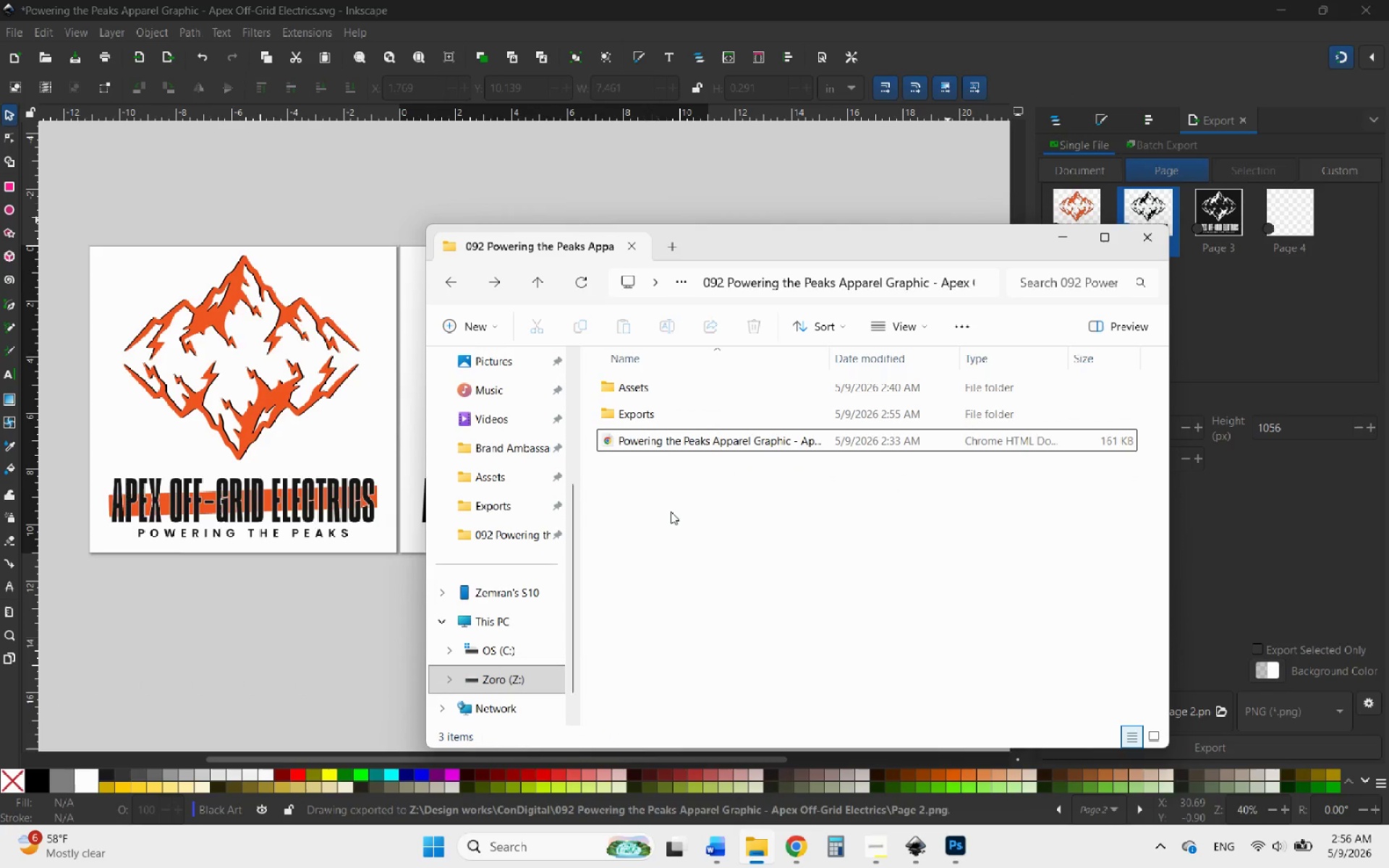 
left_click([671, 527])
 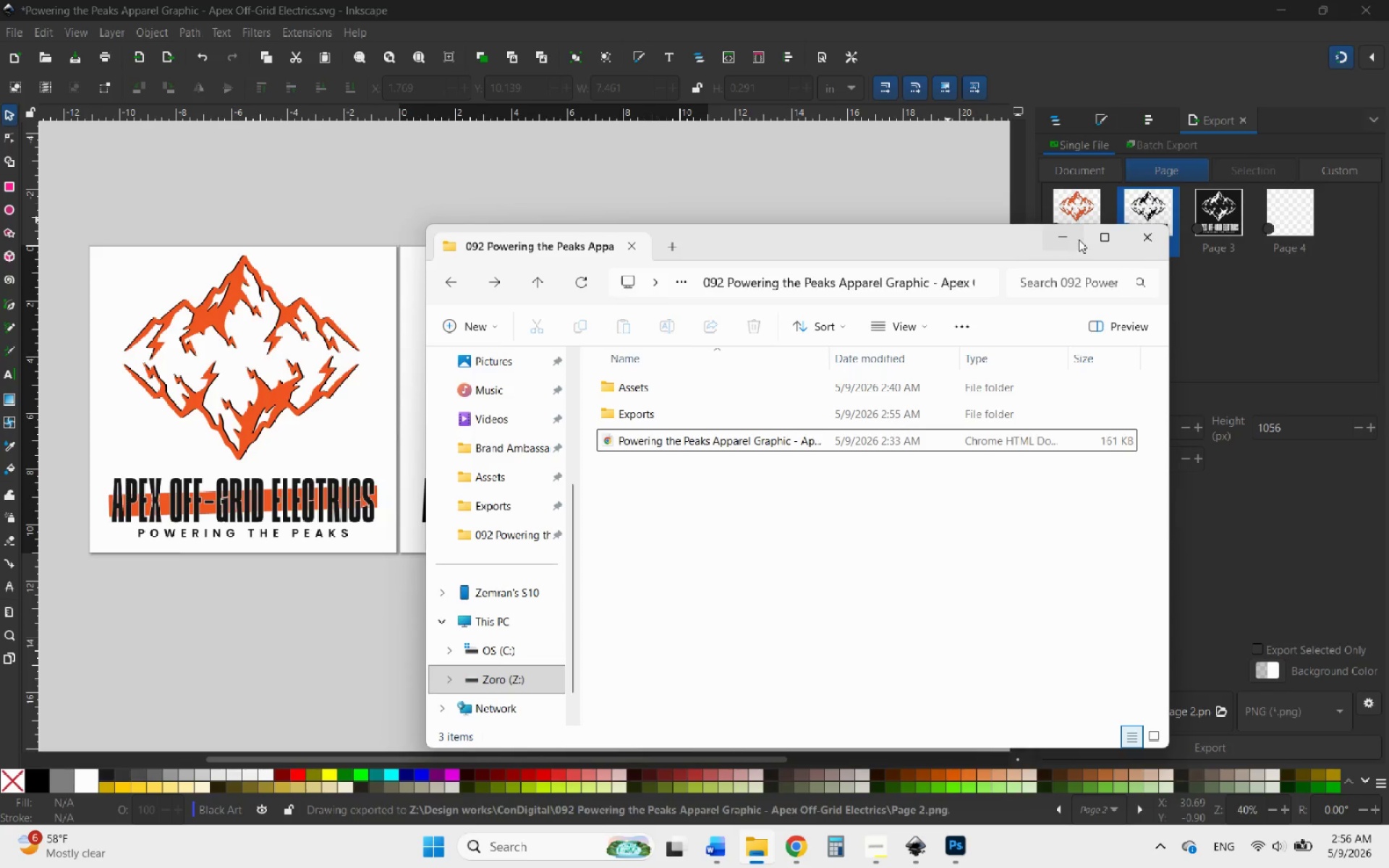 
left_click([1061, 239])
 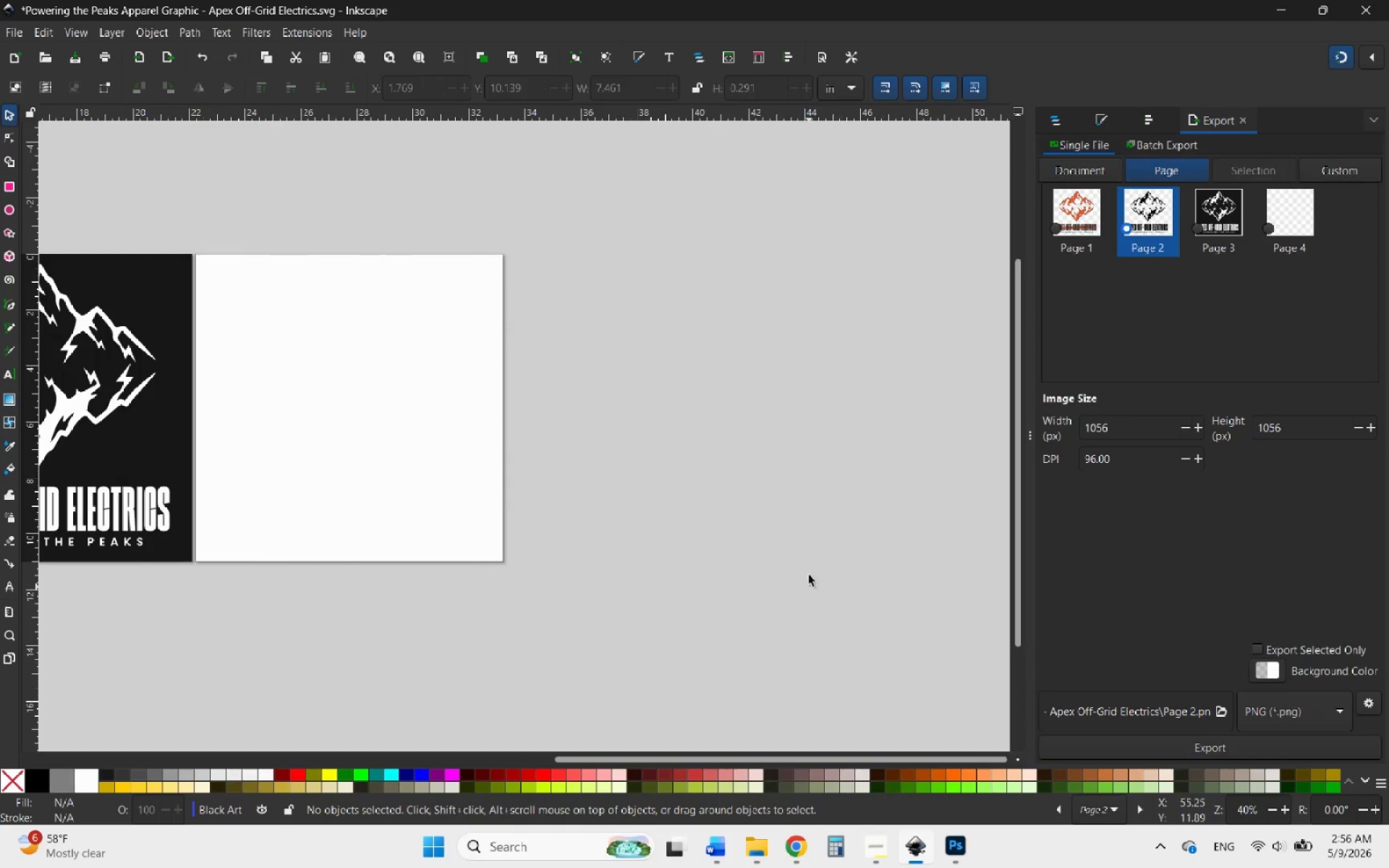 
wait(7.55)
 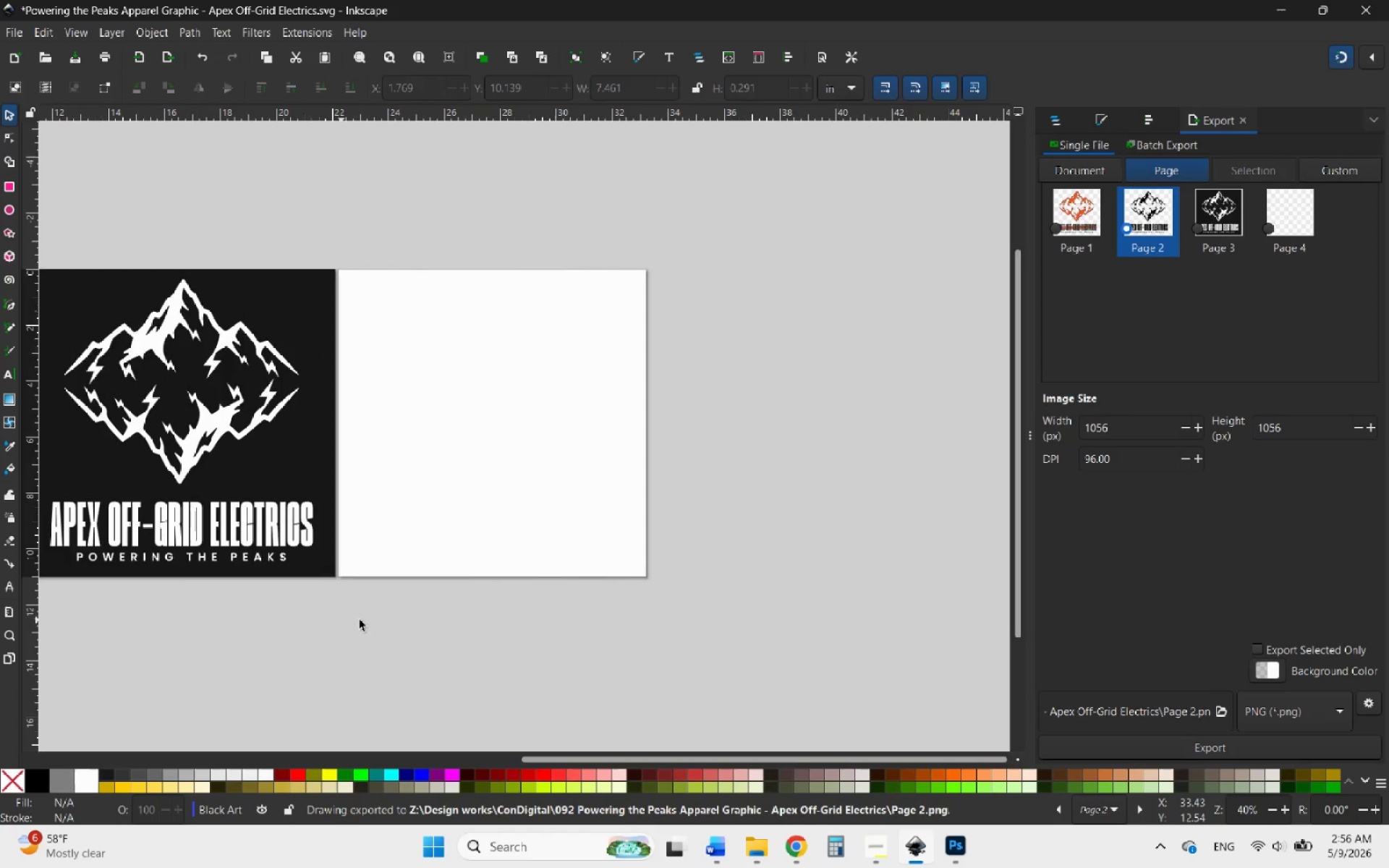 
left_click([9, 661])
 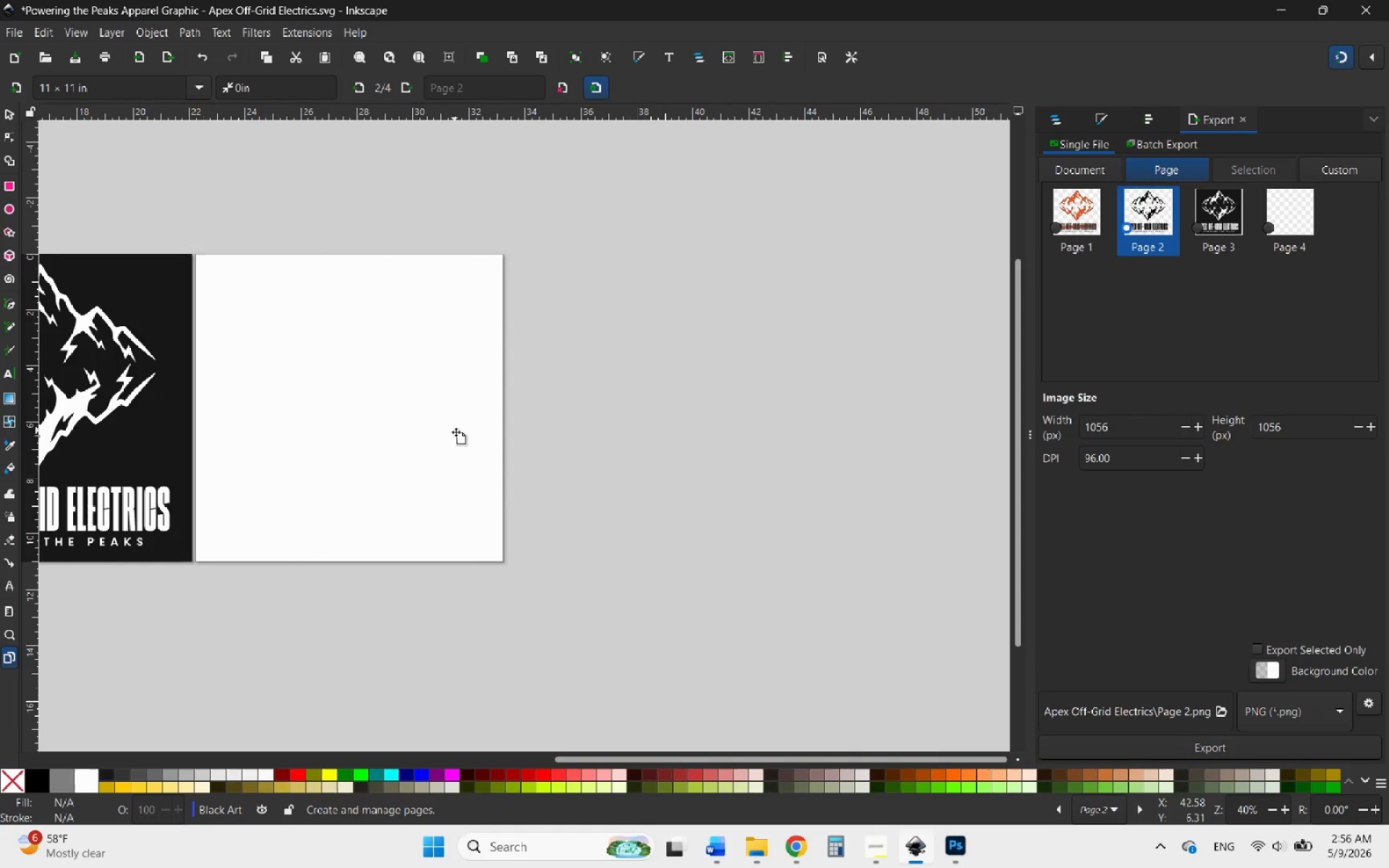 
left_click([454, 430])
 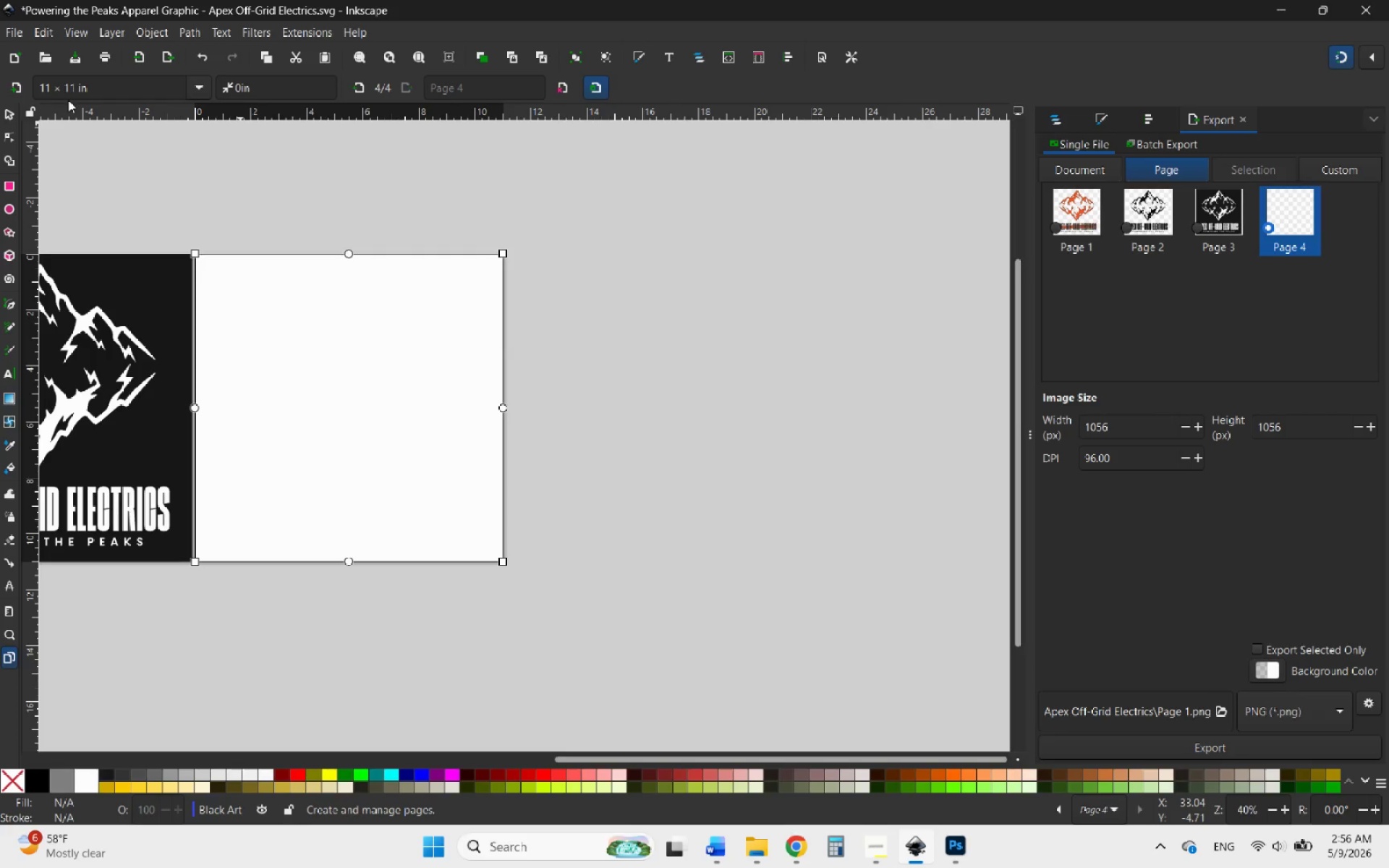 
left_click([19, 90])
 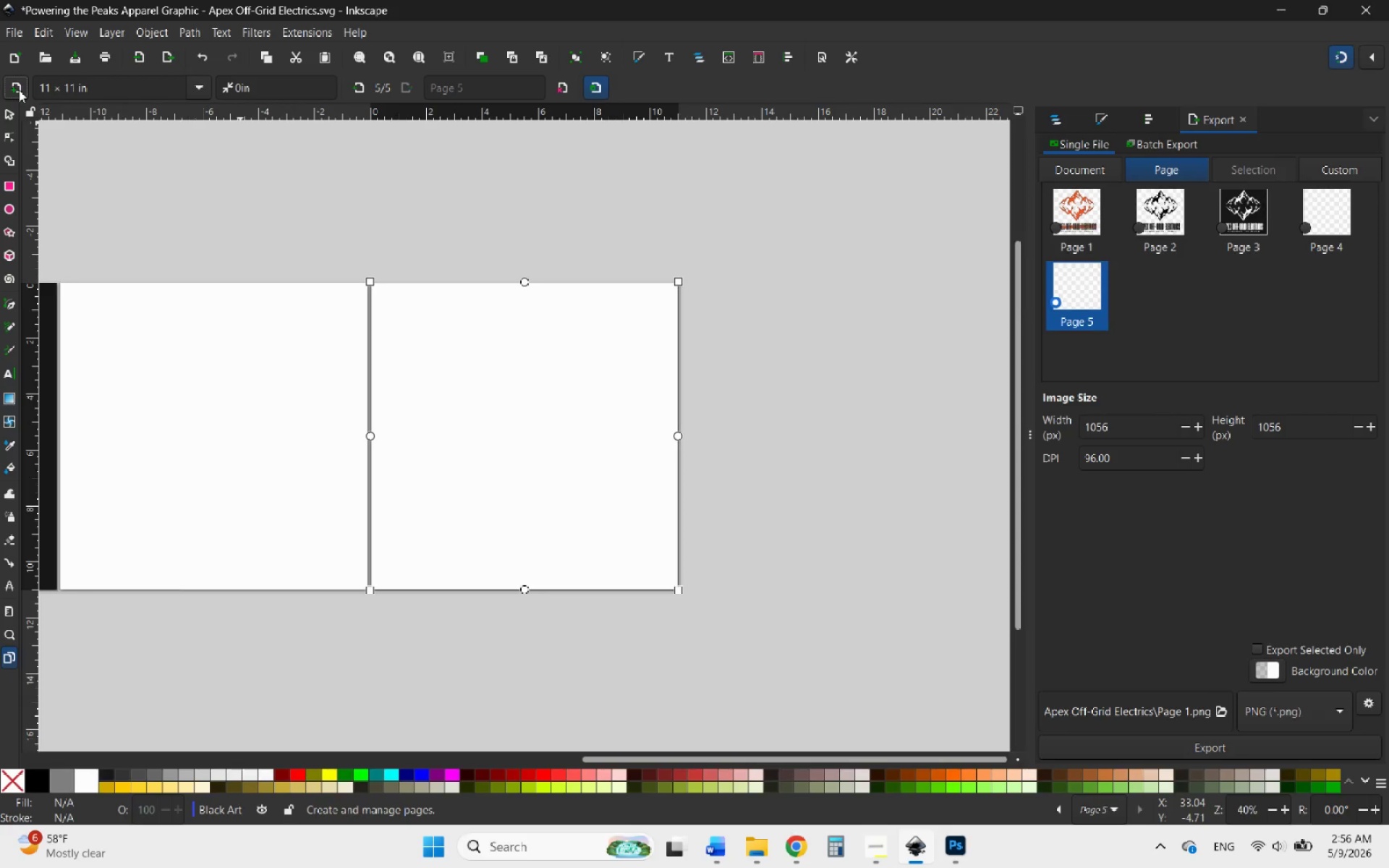 
left_click([19, 90])
 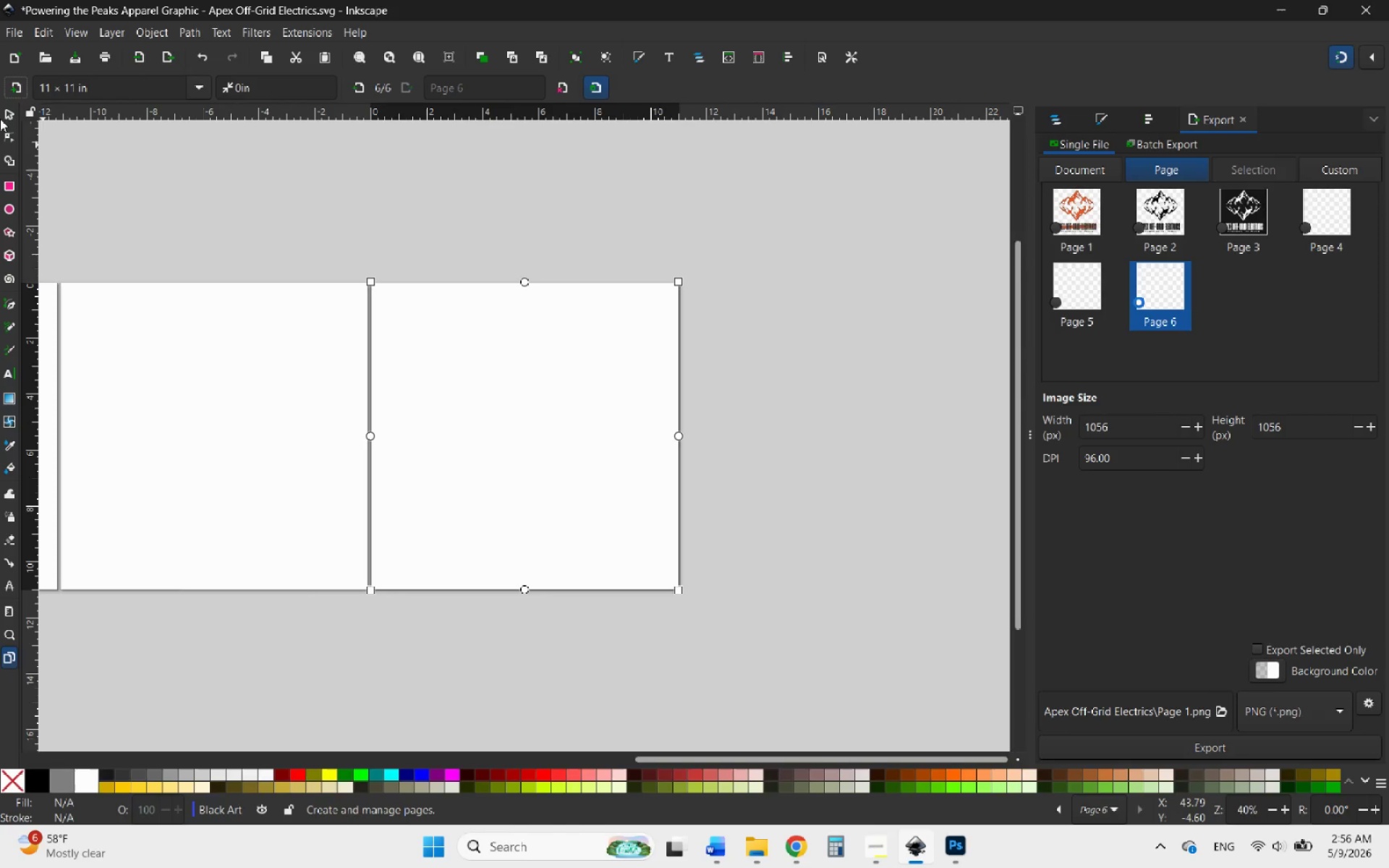 
left_click([7, 116])
 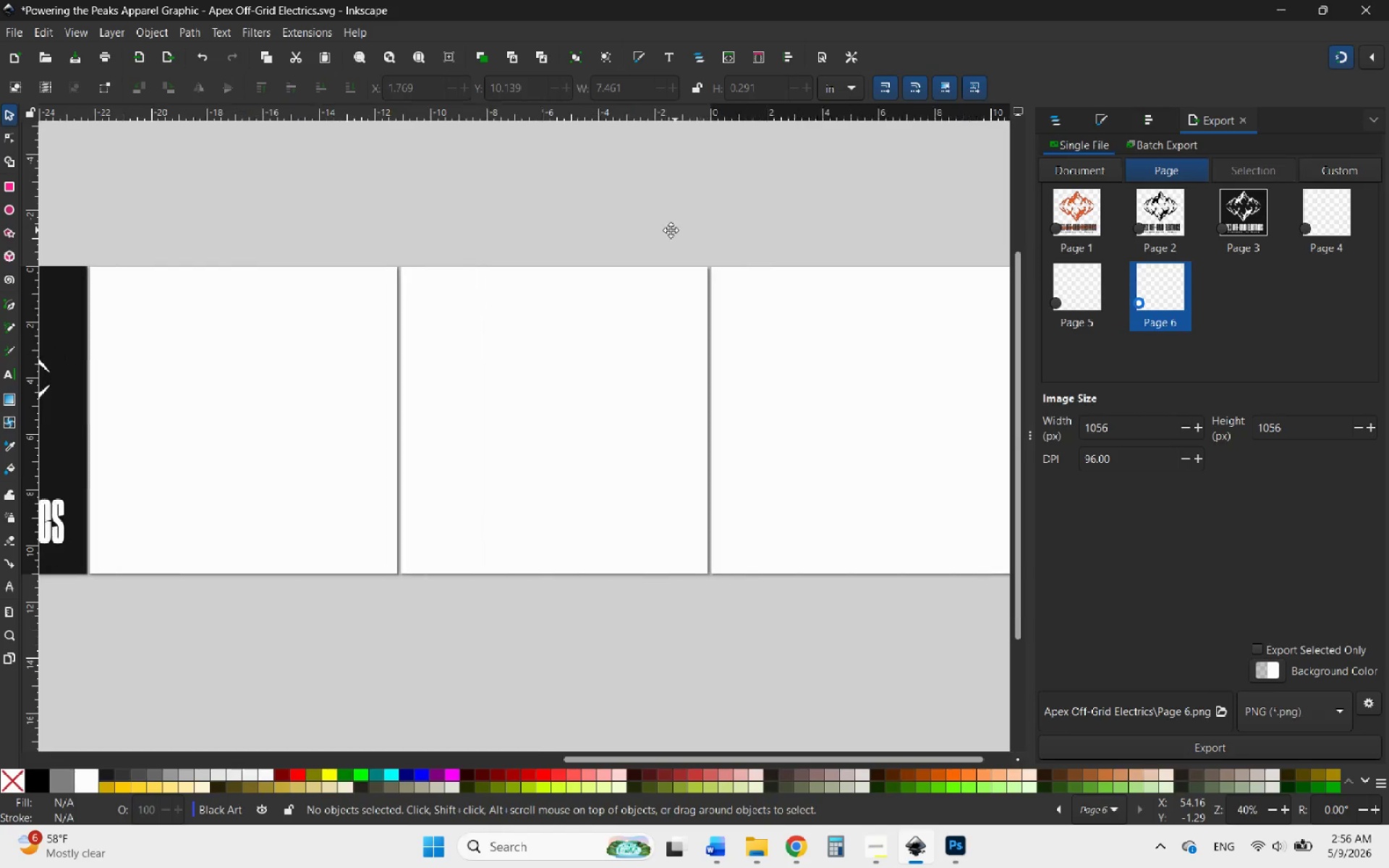 
hold_key(key=ControlLeft, duration=0.67)
scroll: coordinate [724, 250], scroll_direction: none, amount: 0.0
 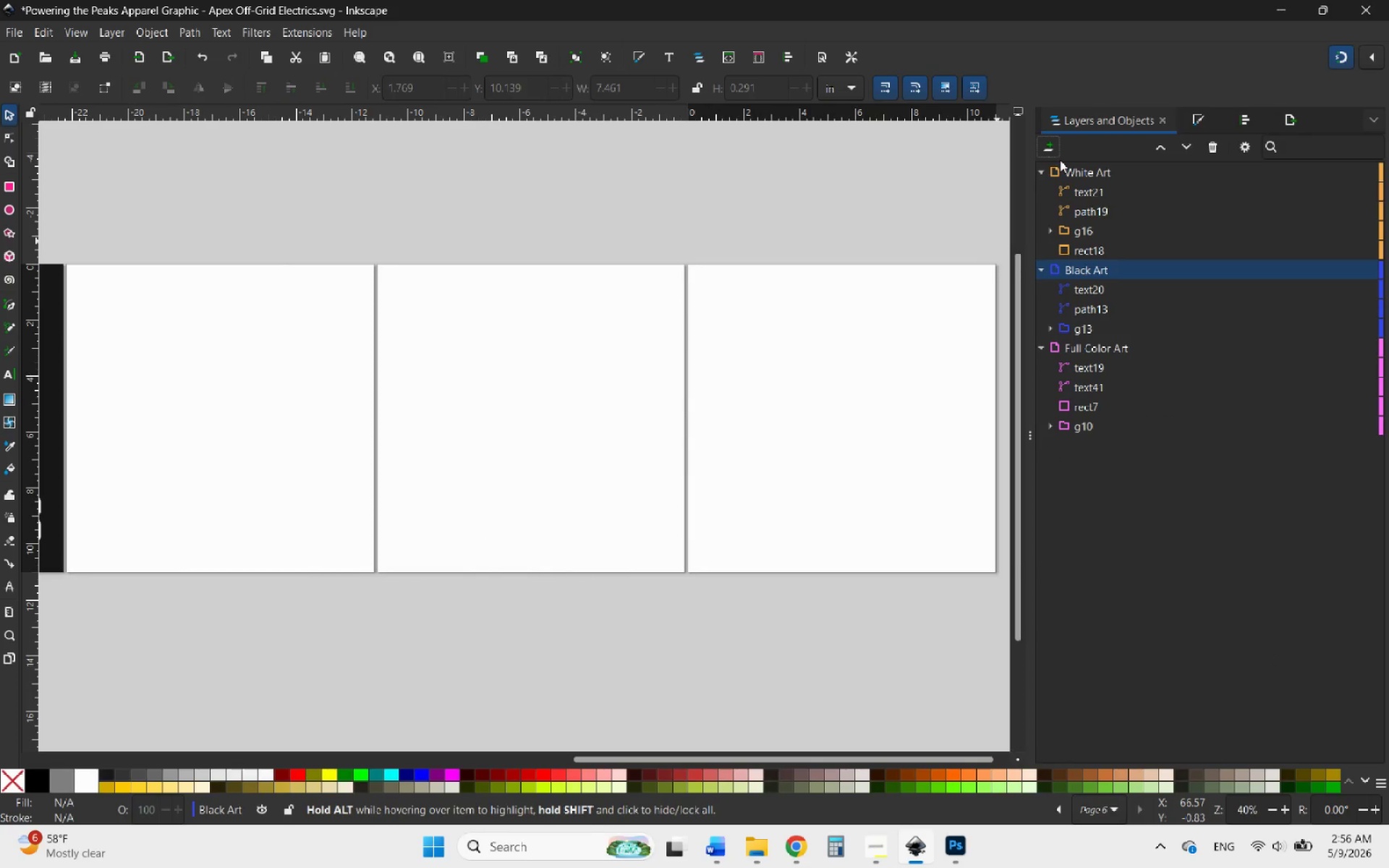 
left_click([1042, 166])
 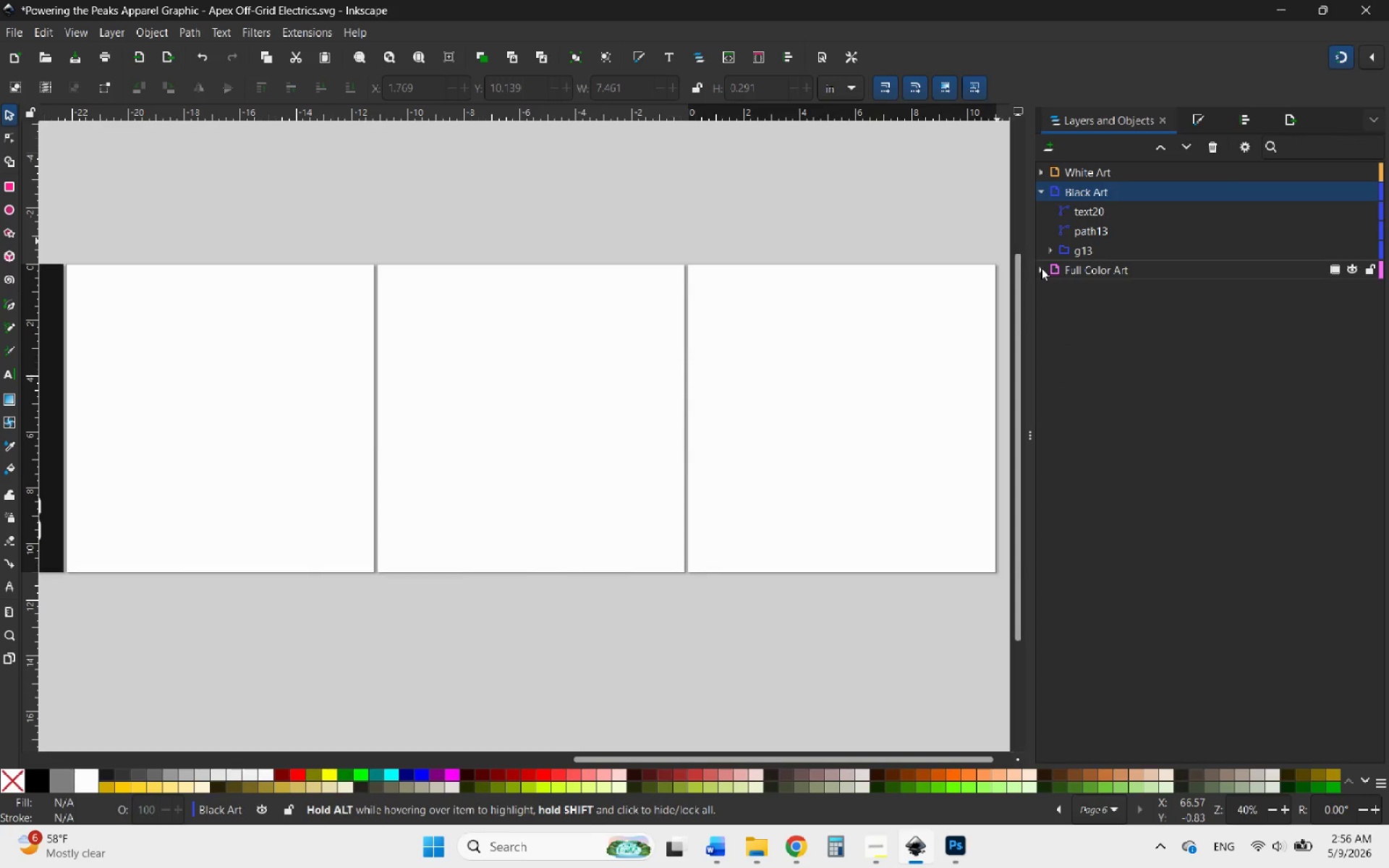 
left_click([1042, 188])
 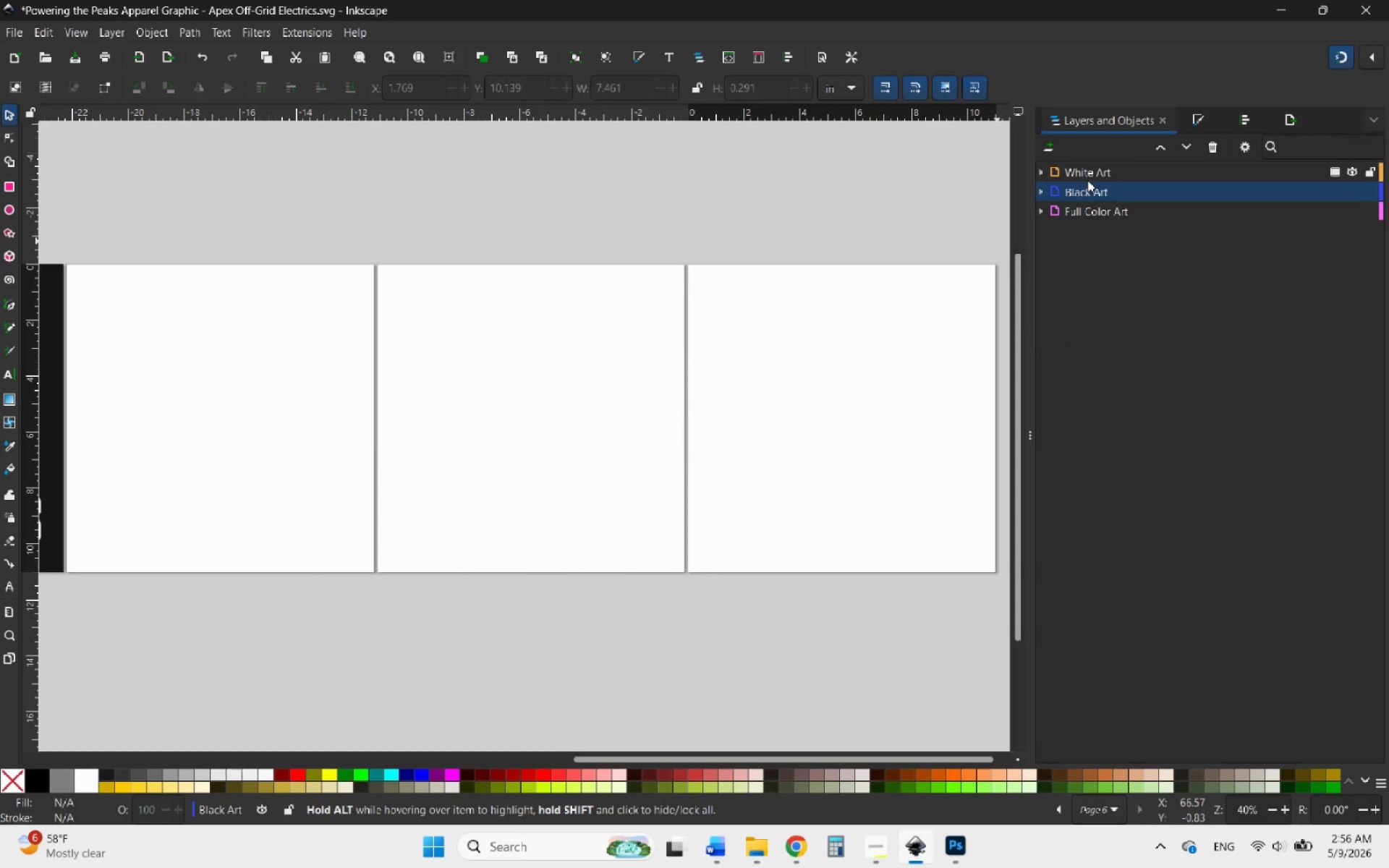 
left_click([1089, 178])
 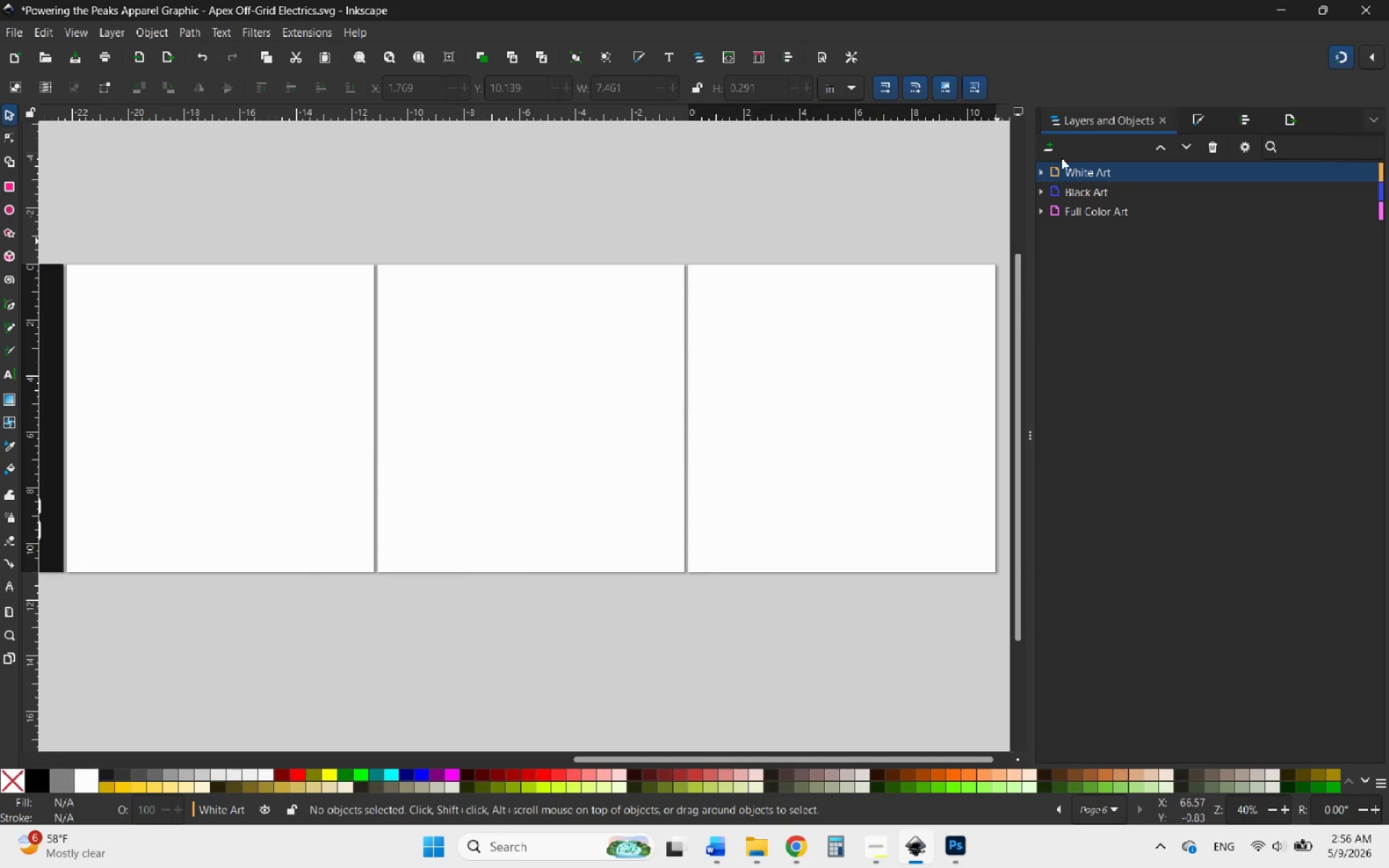 
left_click([1049, 148])
 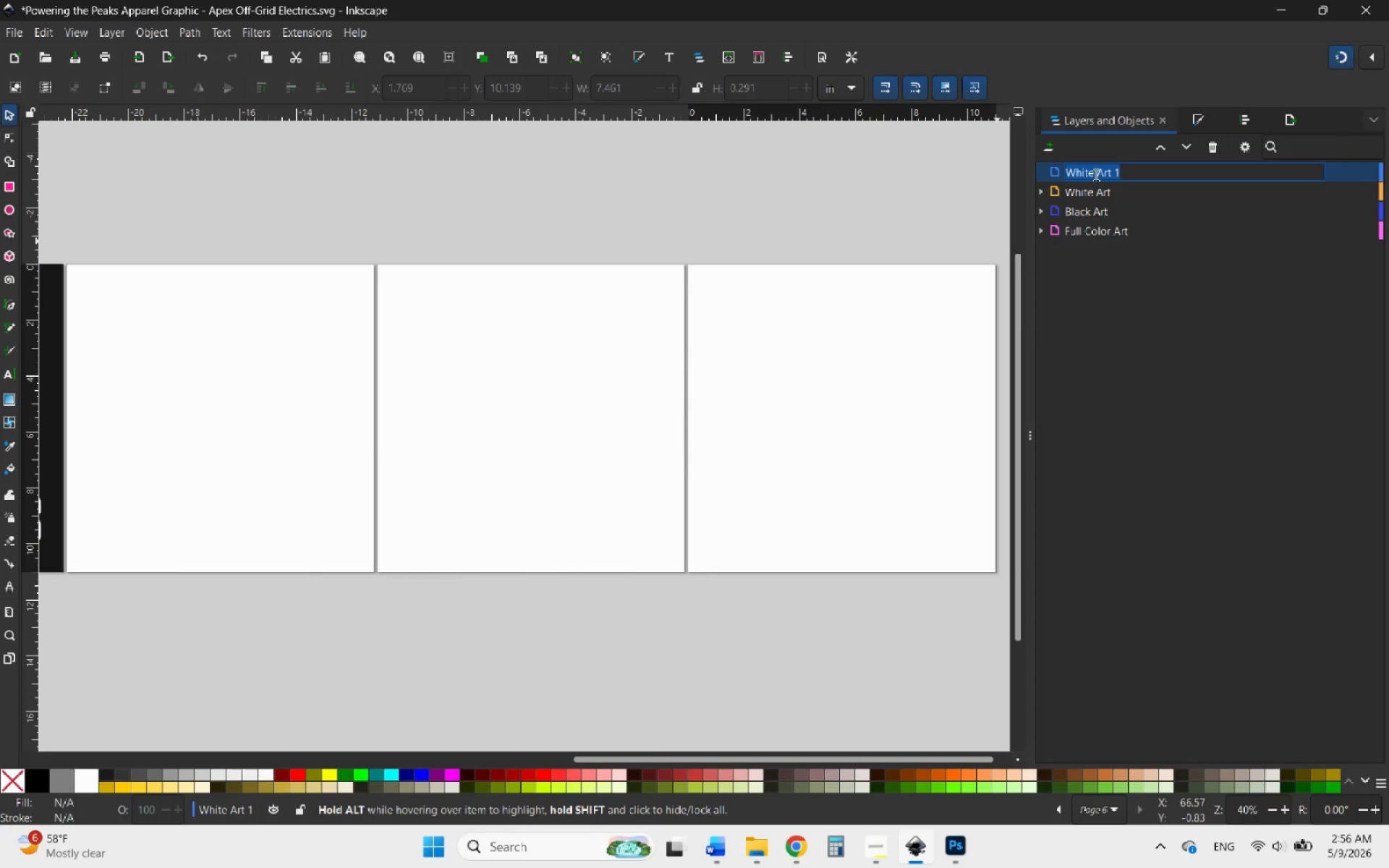 
type(T )
key(Backspace)
type(-Shirt Mockups)
 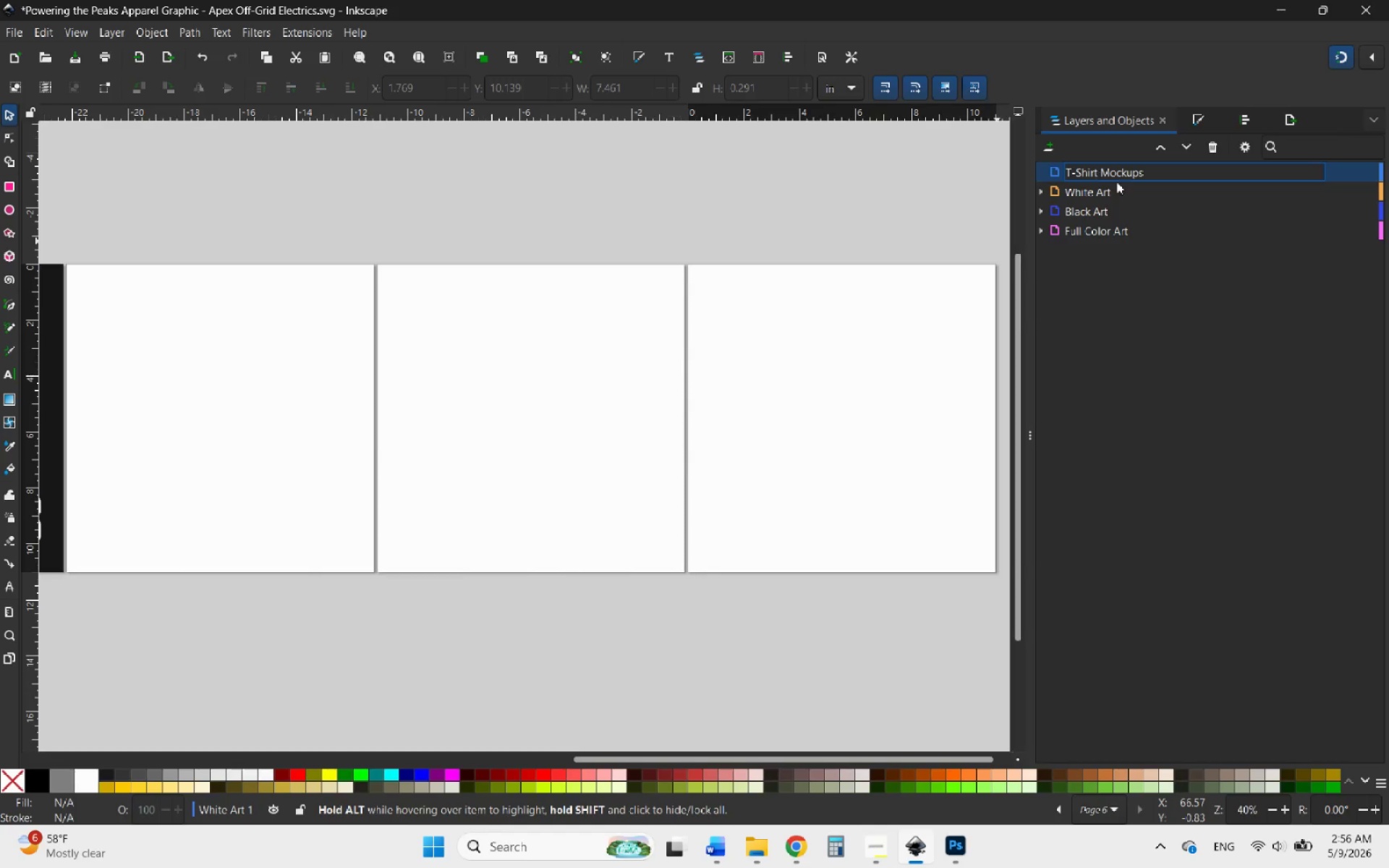 
left_click([1189, 273])
 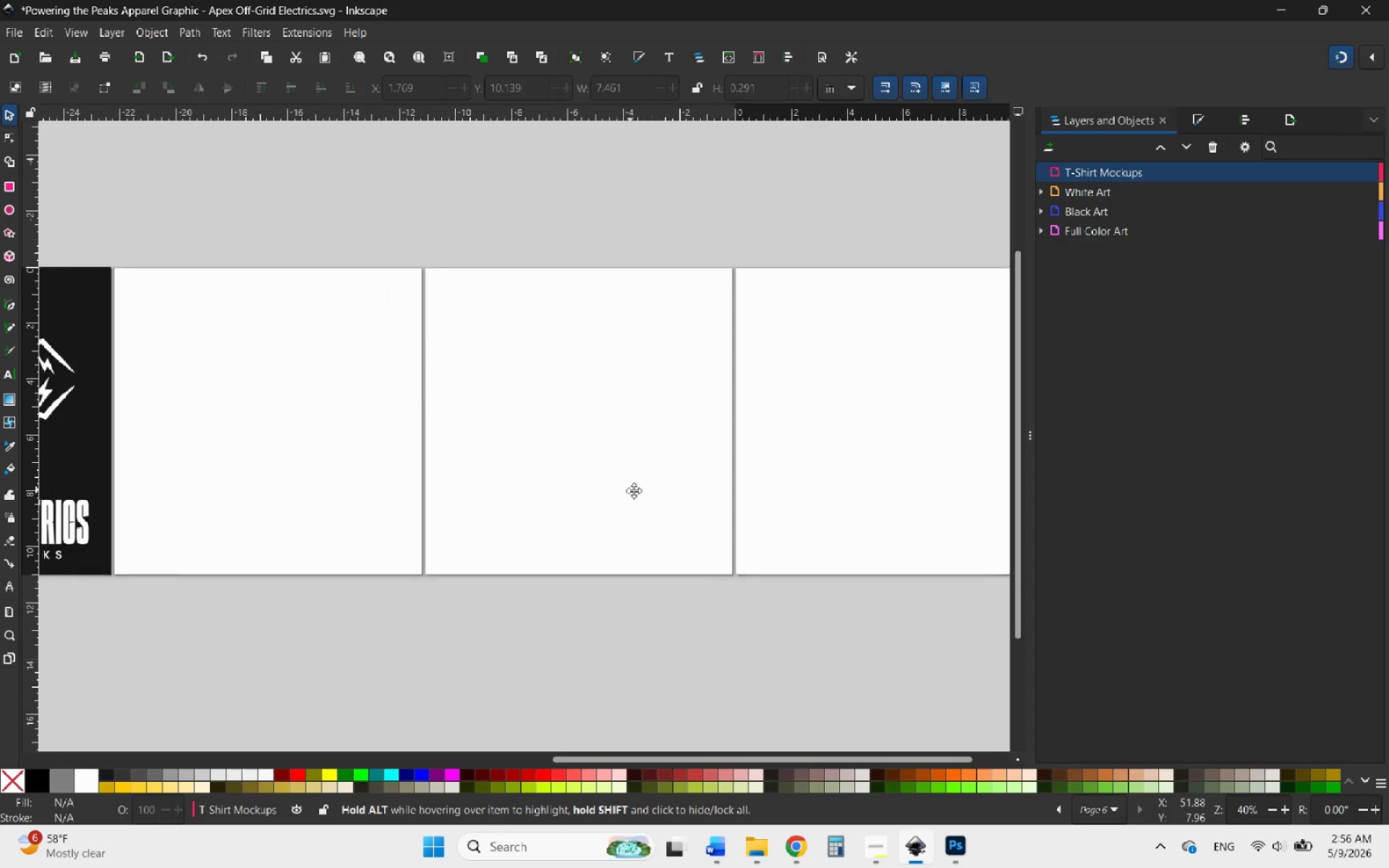 
wait(8.08)
 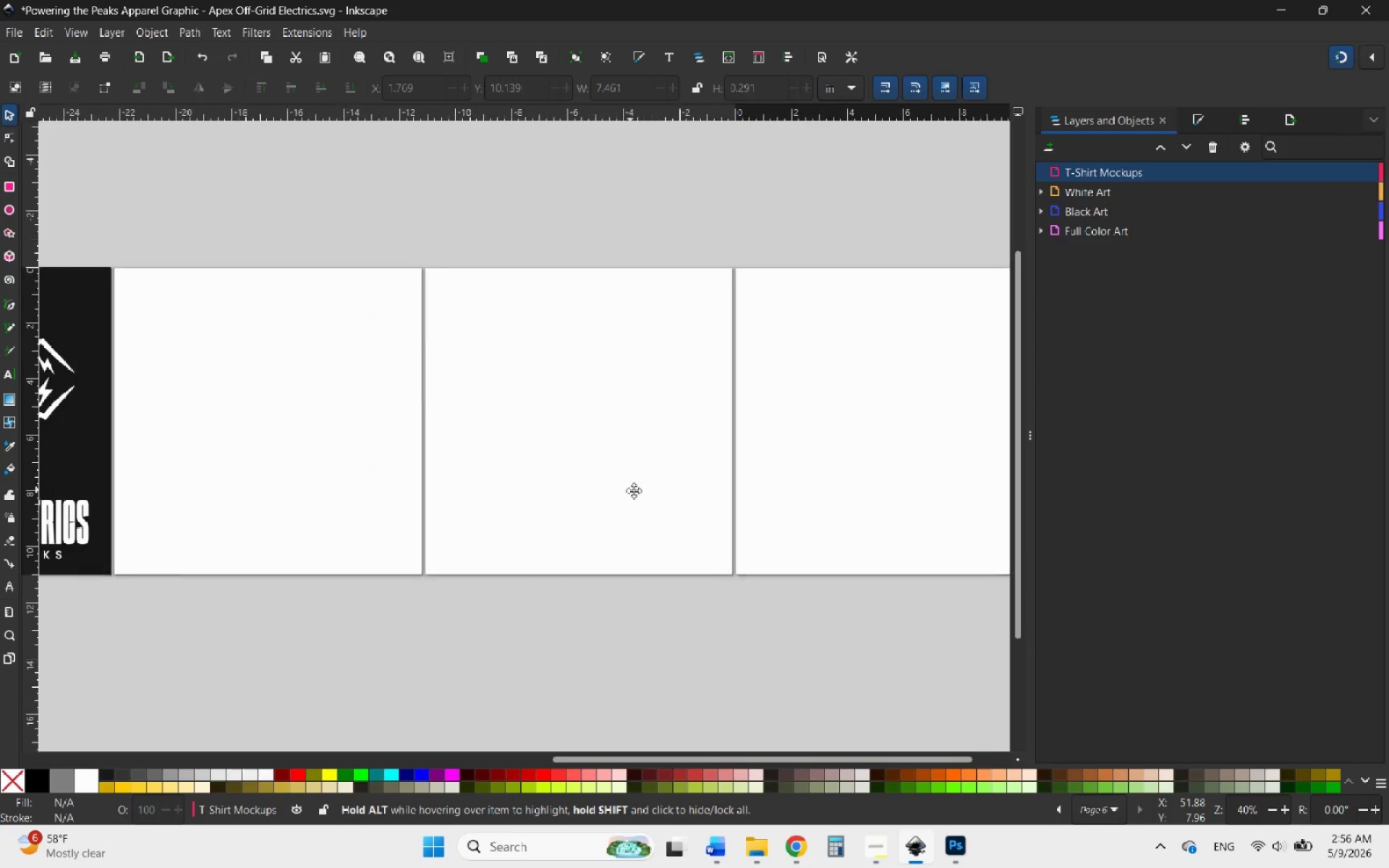 
left_click([955, 847])
 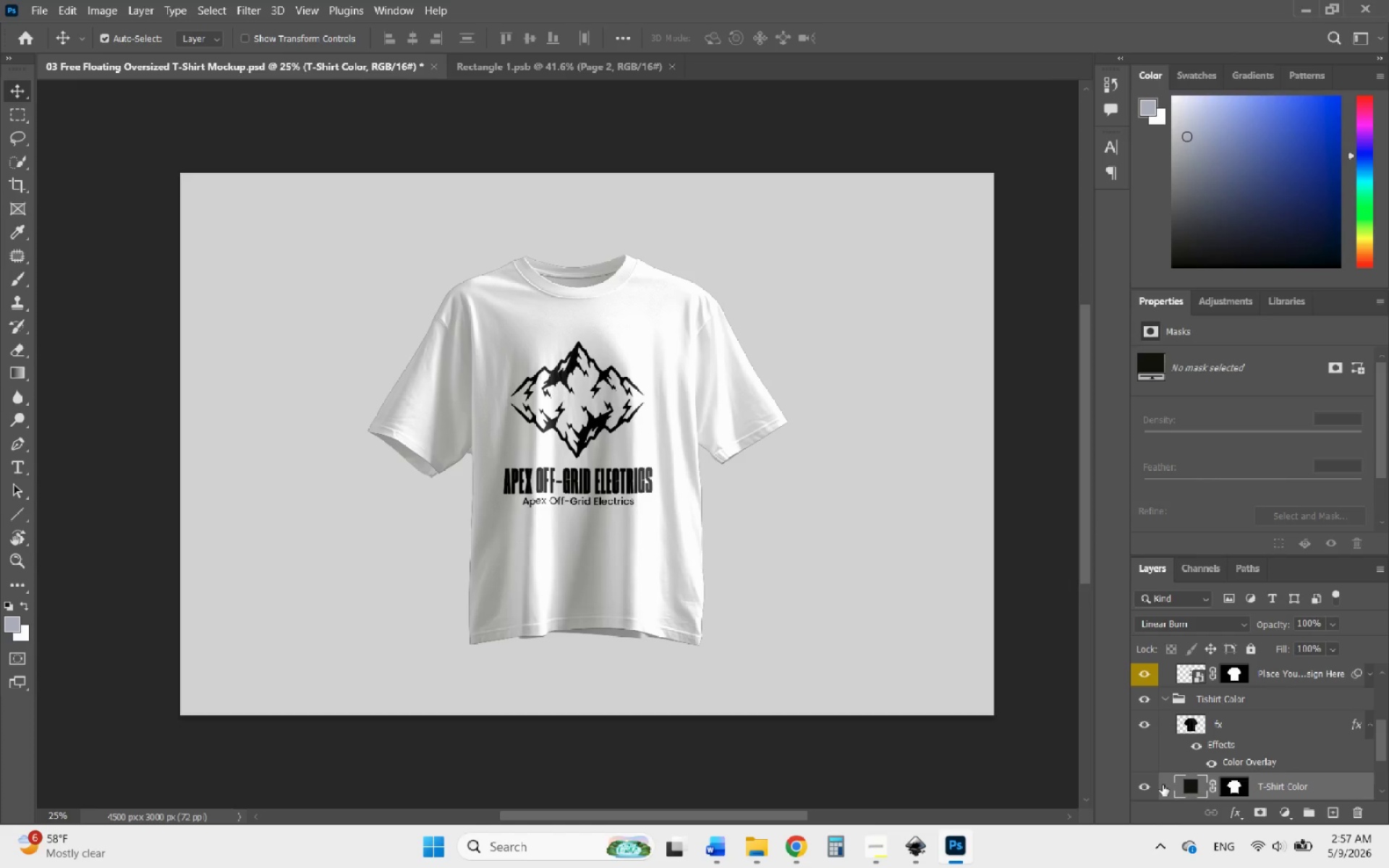 
left_click([598, 70])
 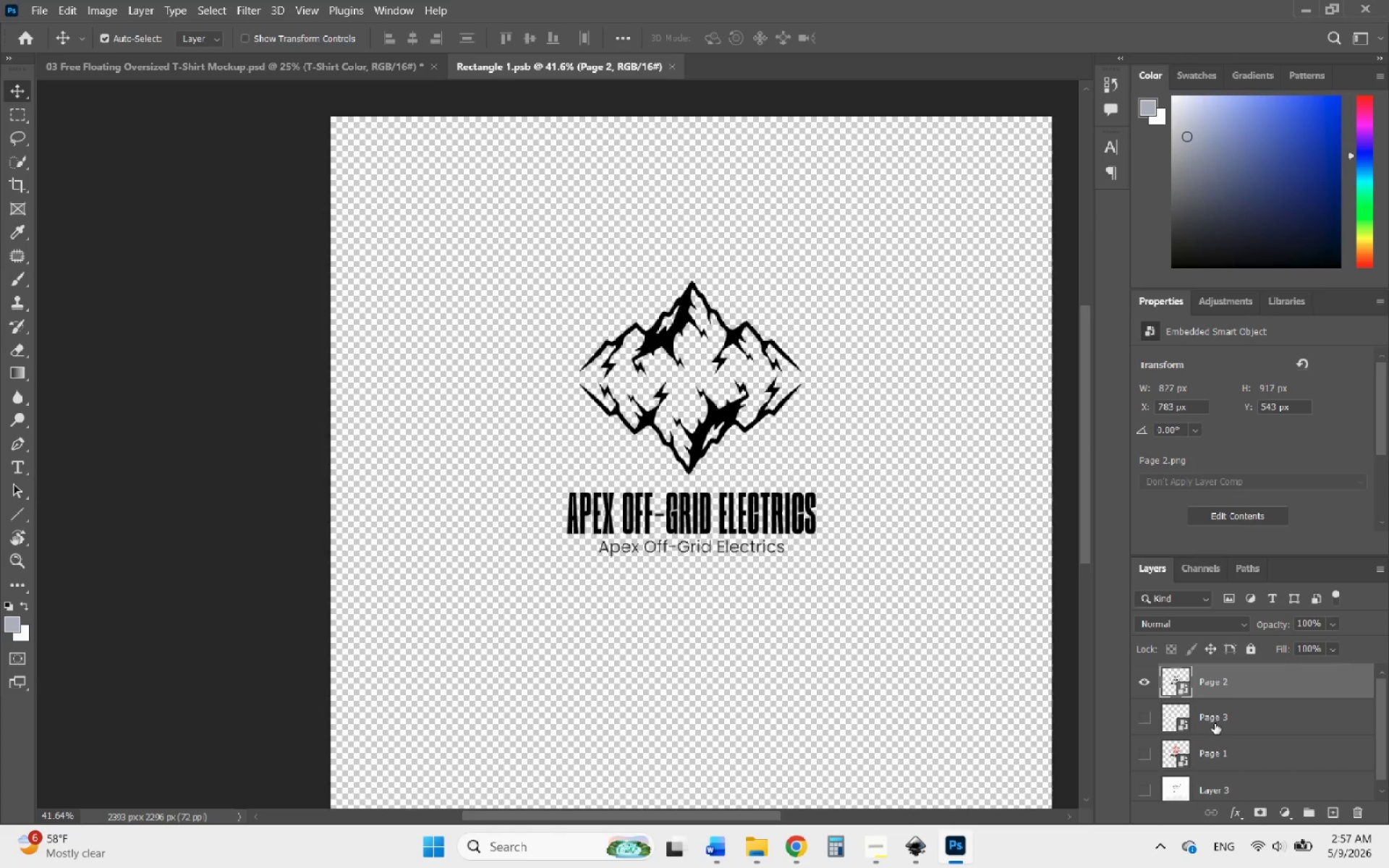 
right_click([1216, 723])
 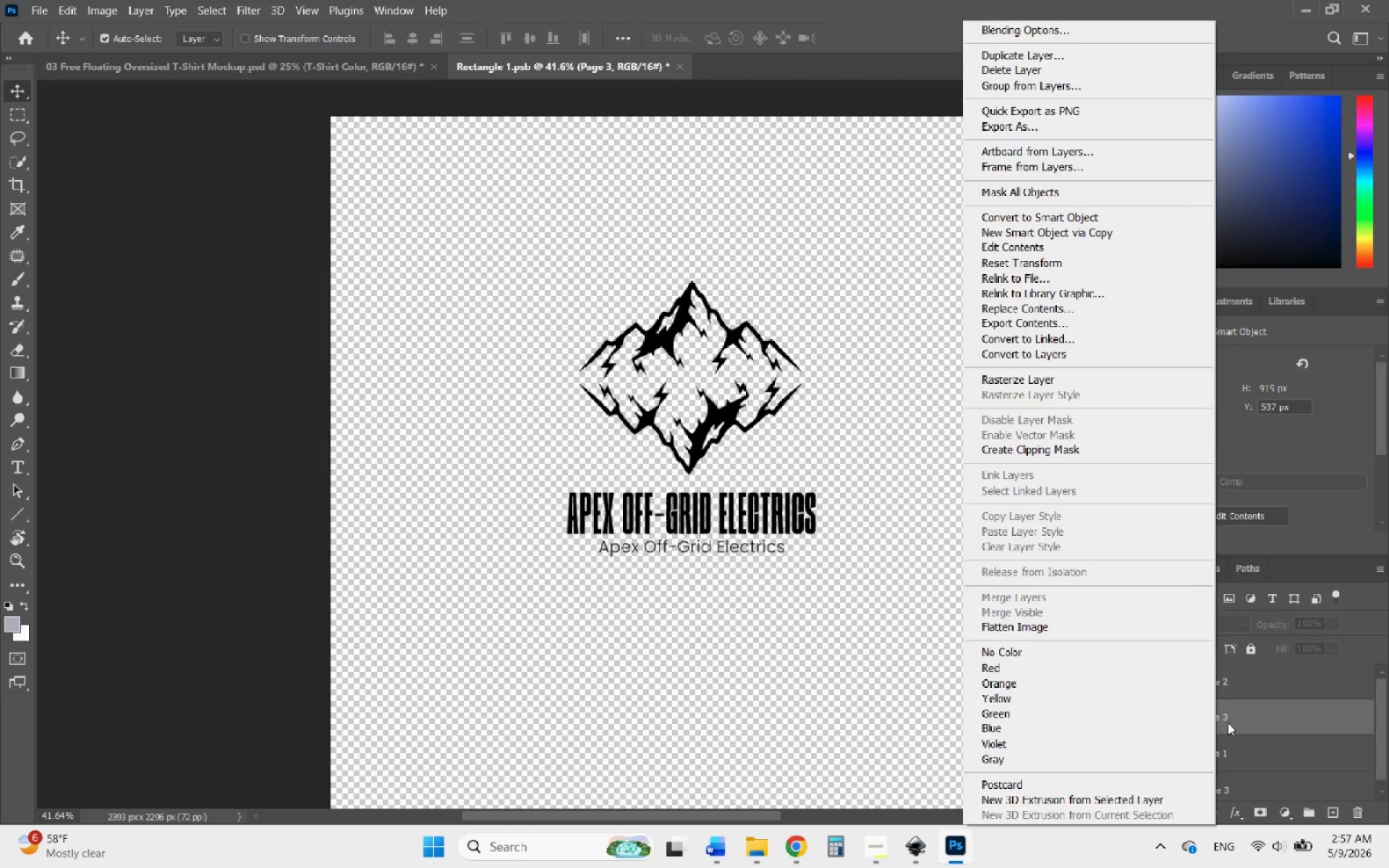 
left_click([1230, 723])
 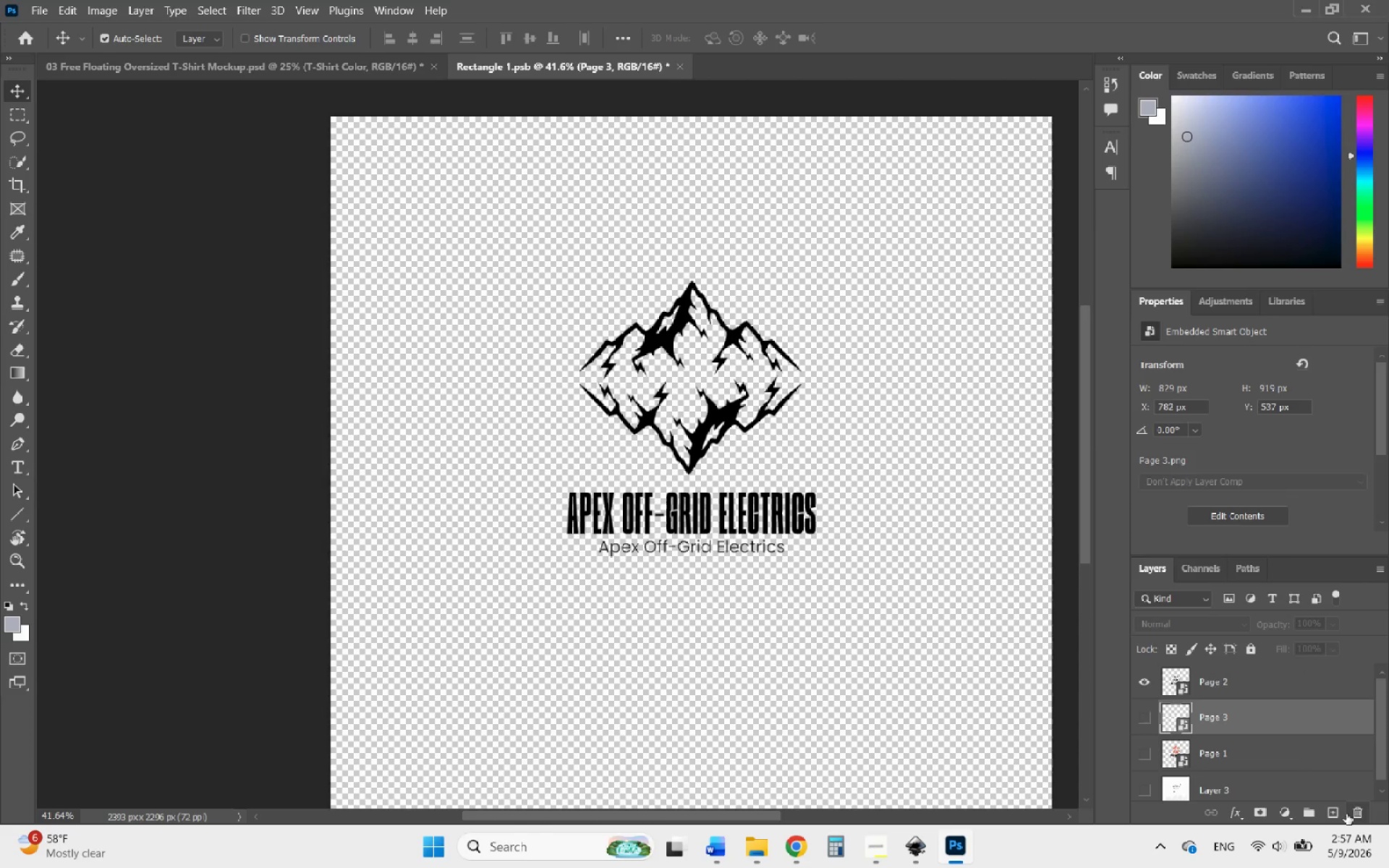 
left_click([1353, 814])
 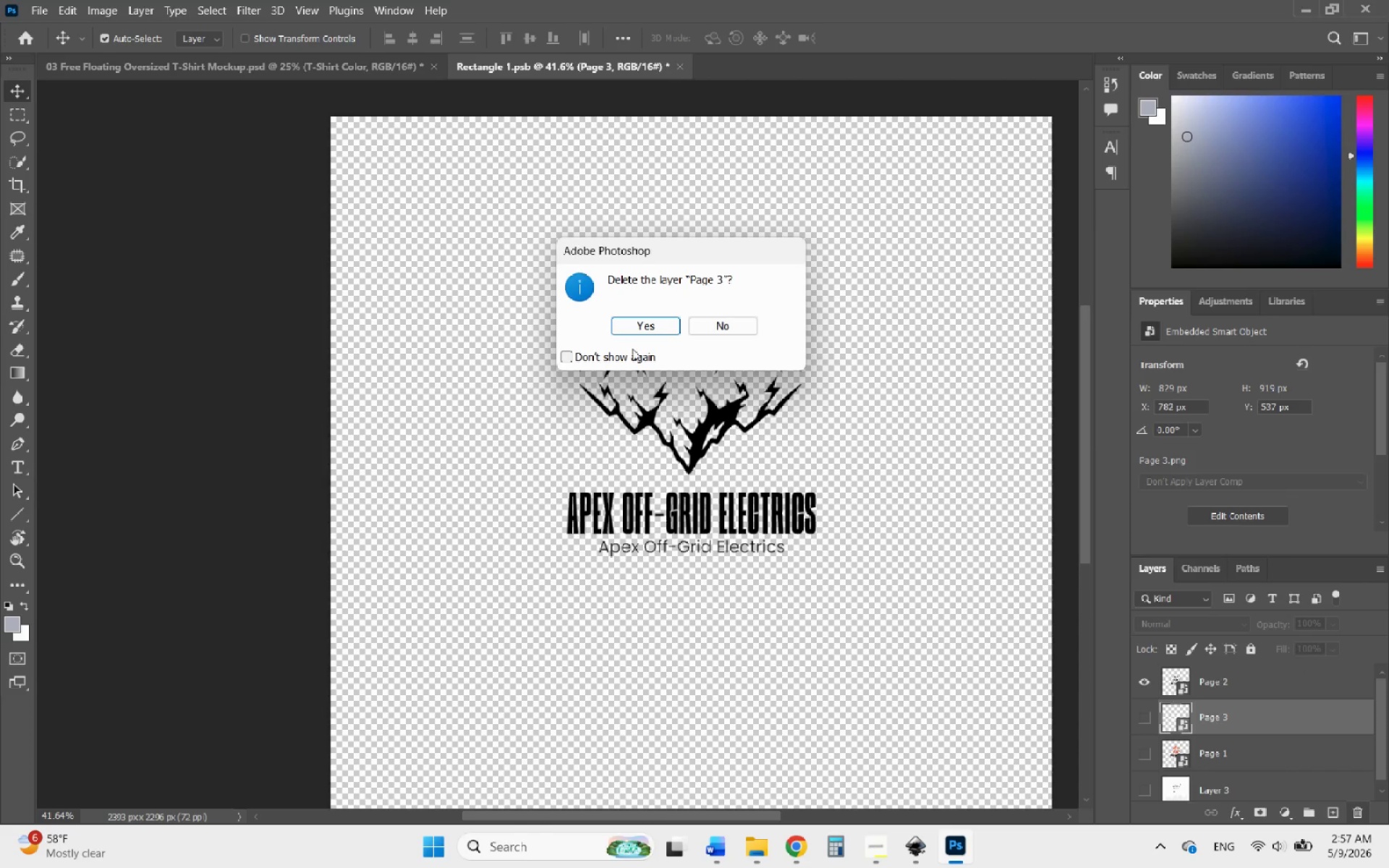 
left_click([636, 320])
 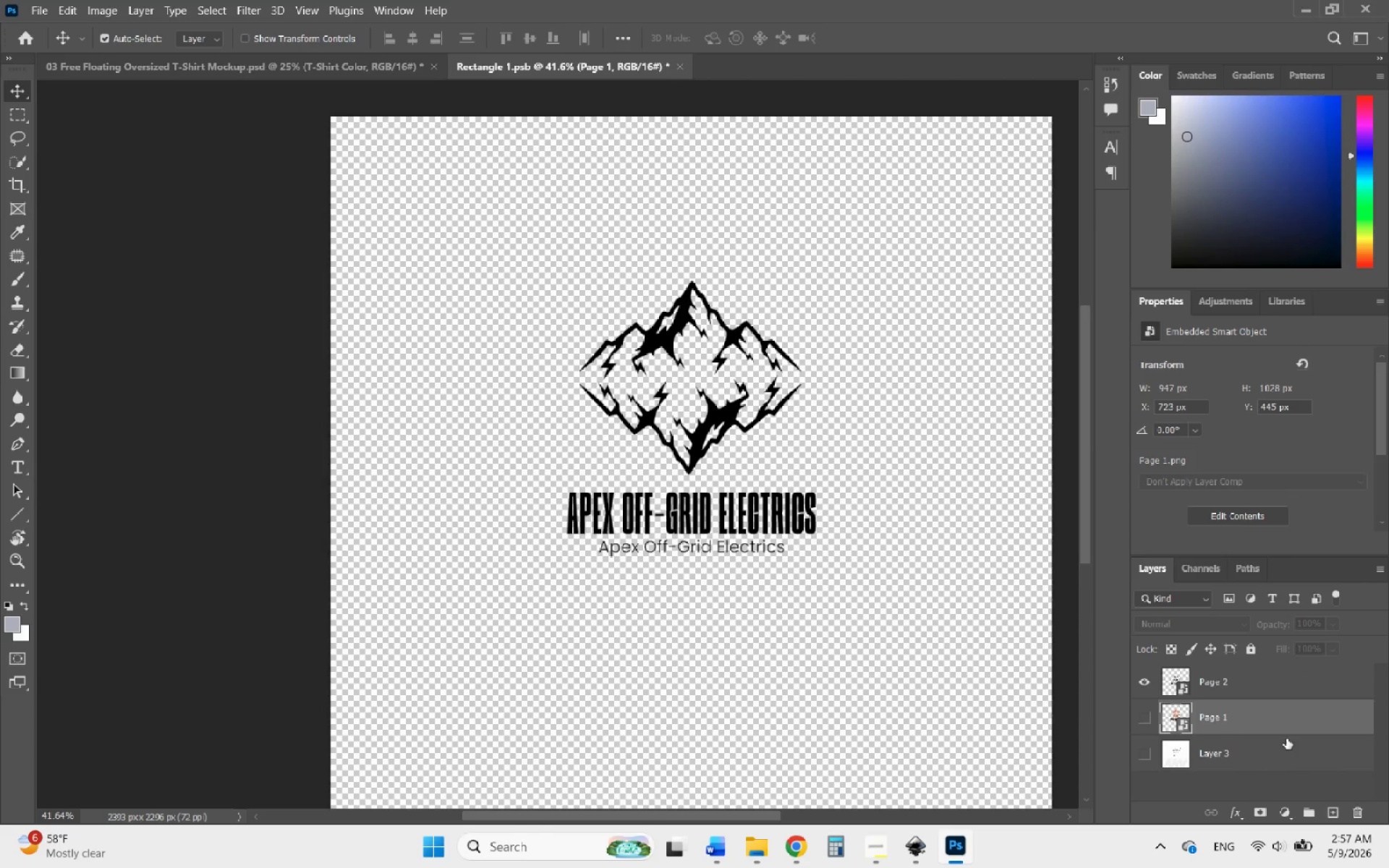 
left_click([1283, 728])
 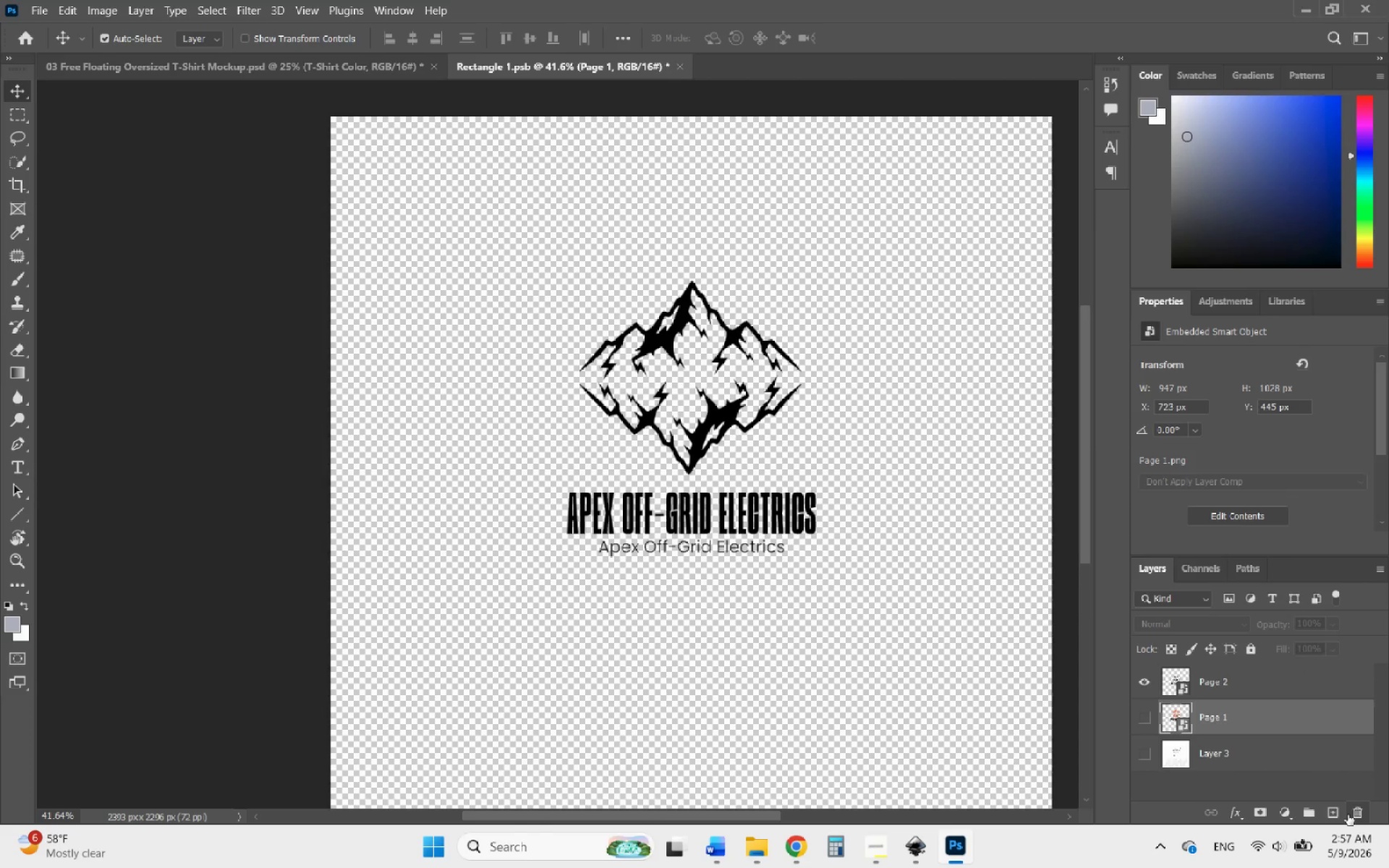 
left_click([1351, 814])
 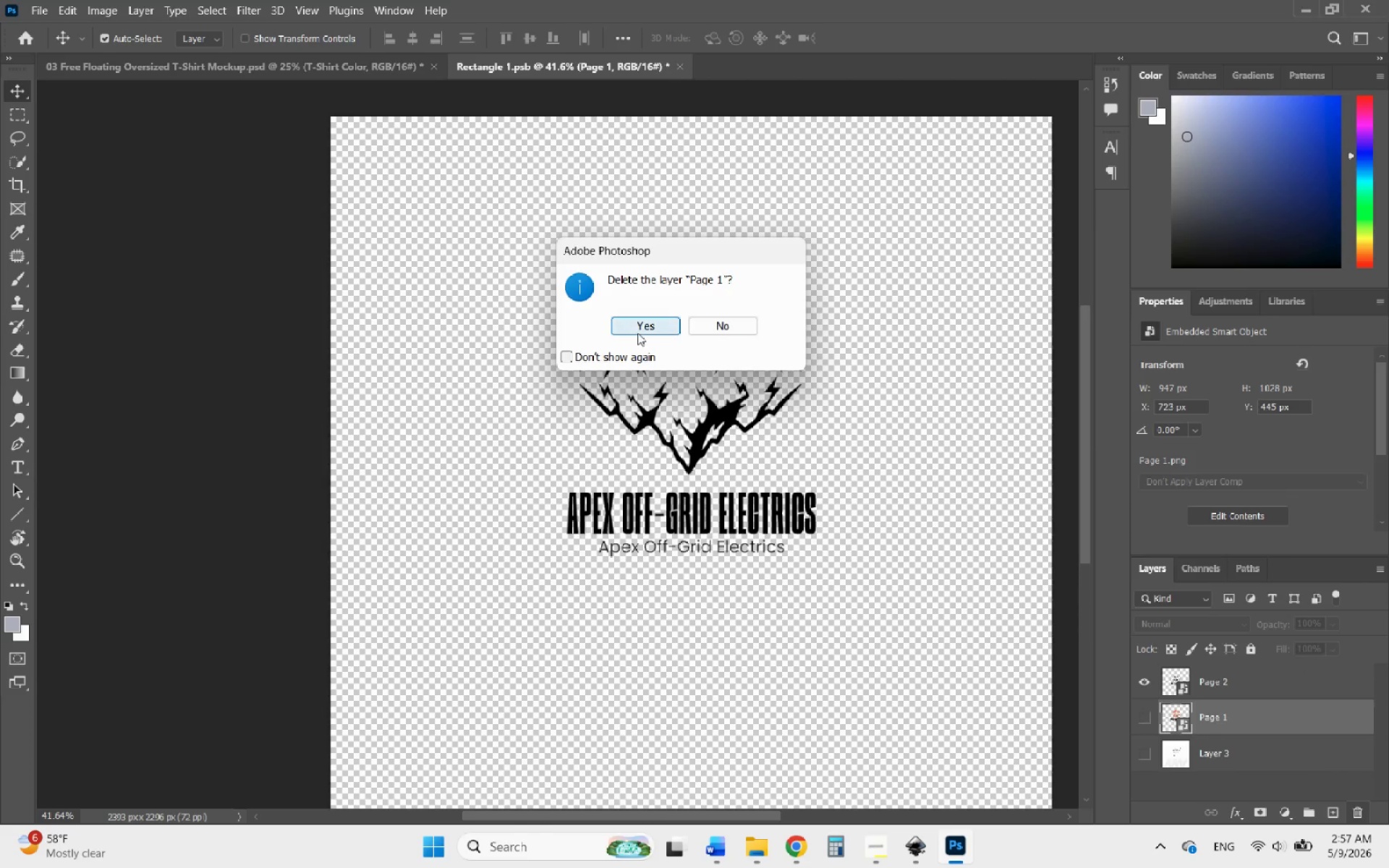 
left_click([640, 331])
 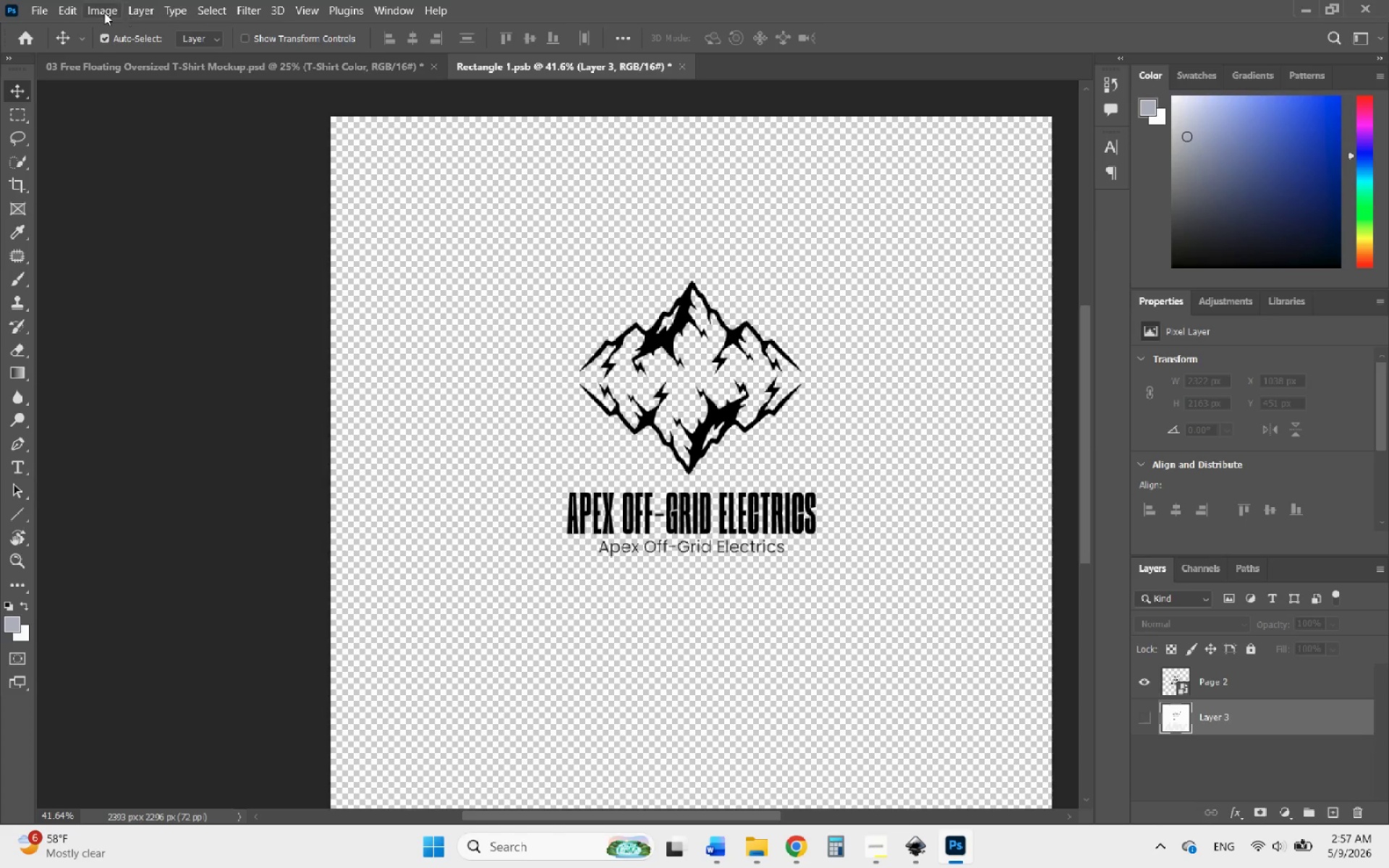 
left_click([46, 3])
 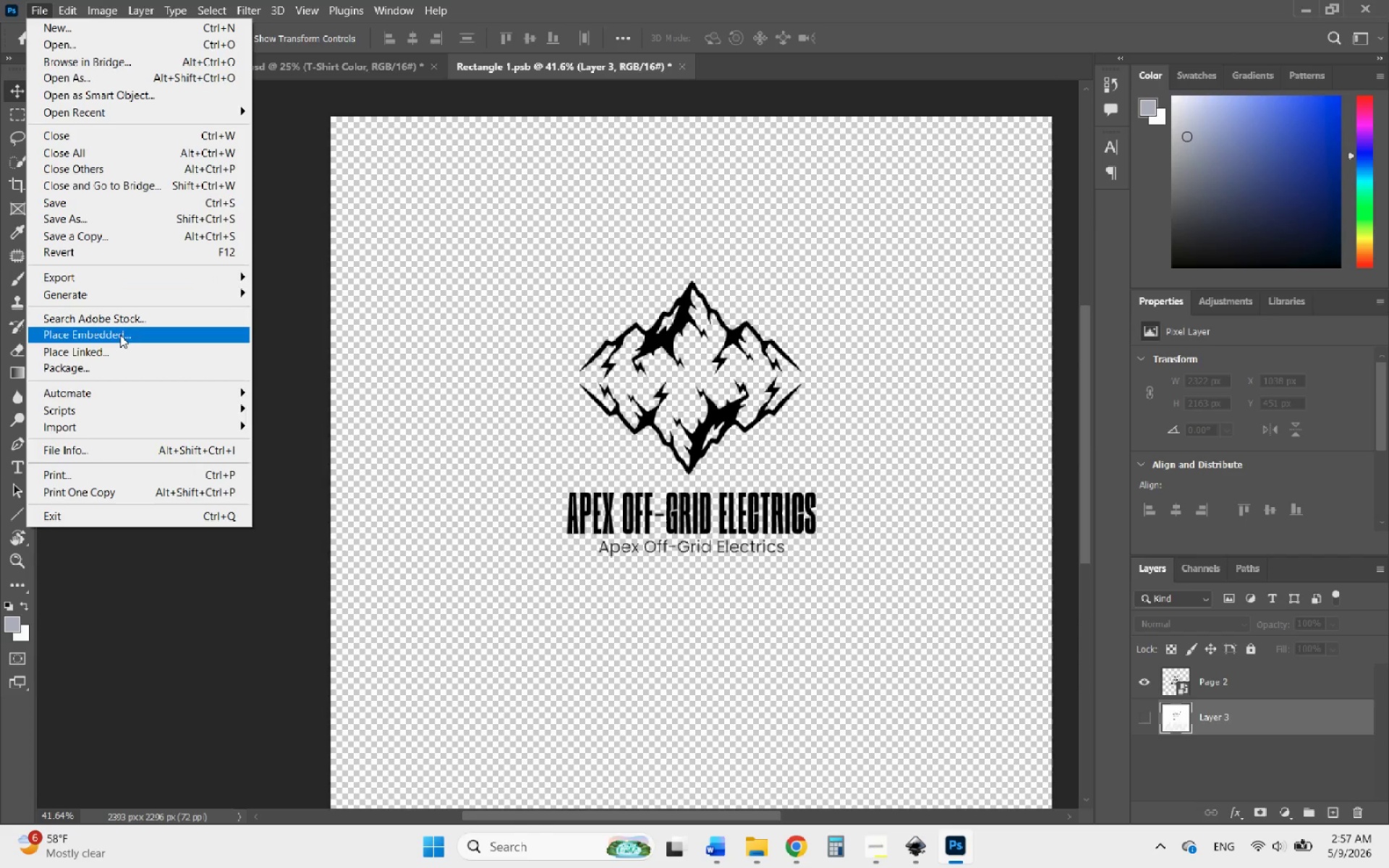 
left_click([120, 335])
 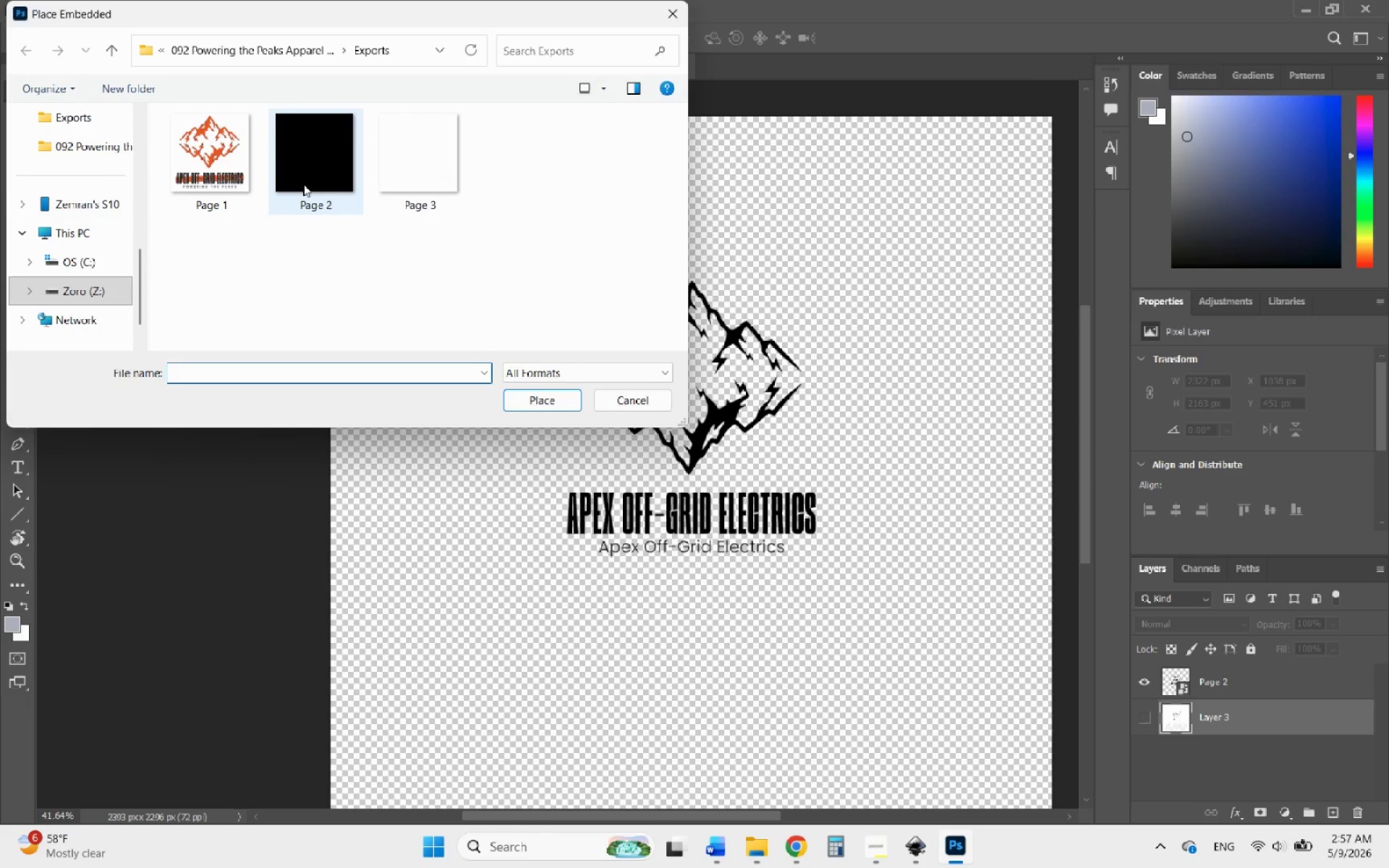 
left_click([226, 161])
 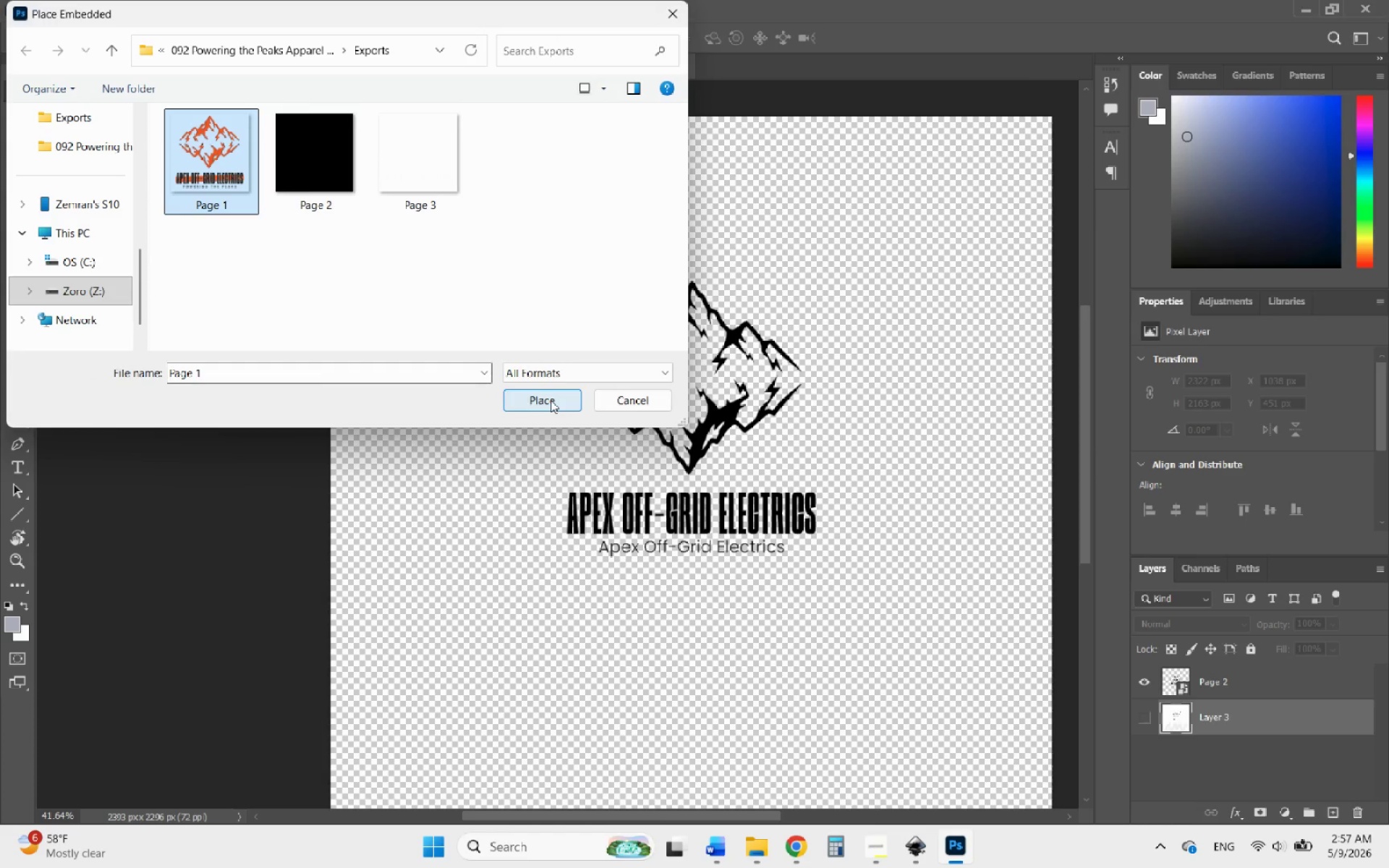 
left_click([551, 400])
 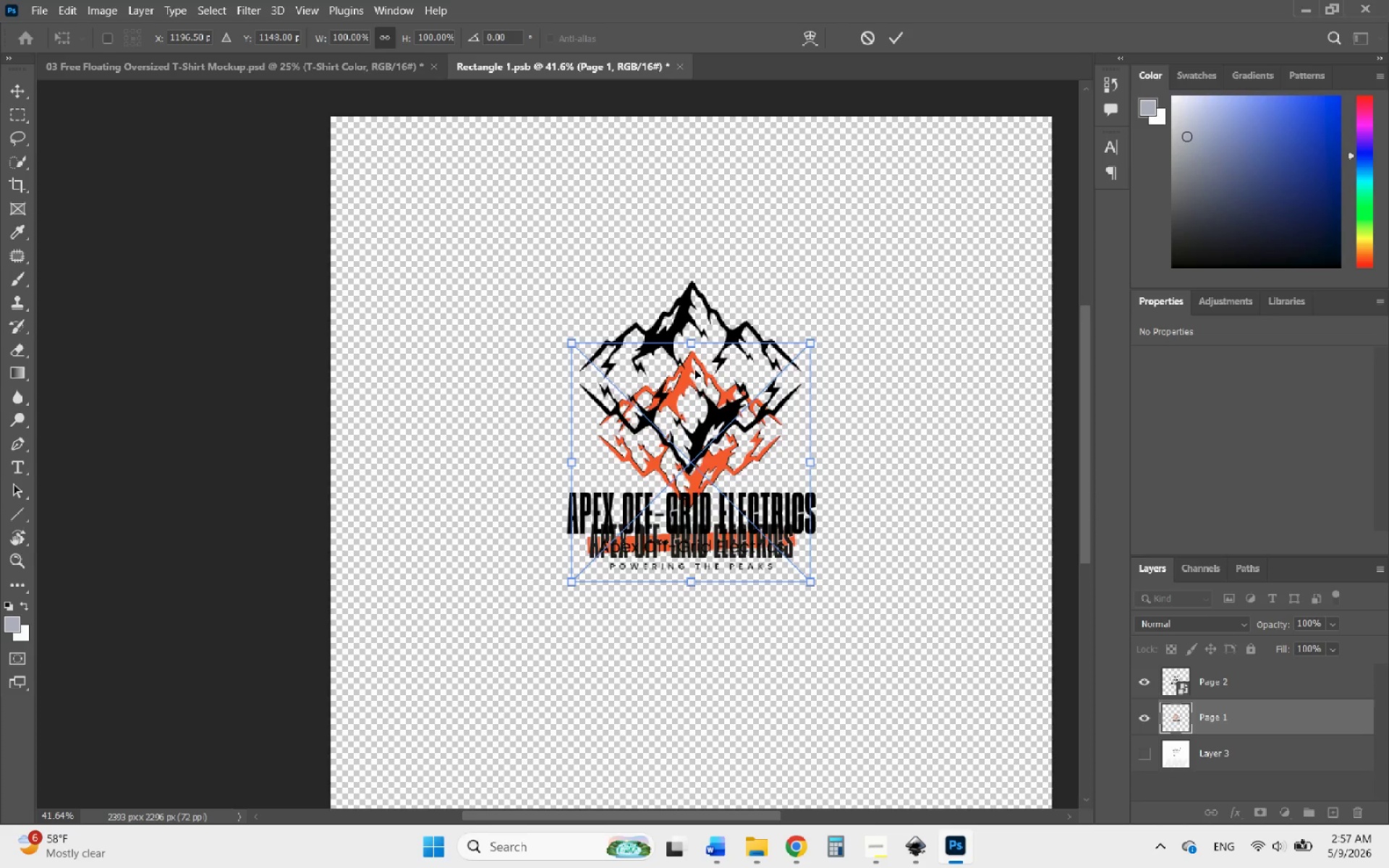 
left_click_drag(start_coordinate=[690, 364], to_coordinate=[692, 300])
 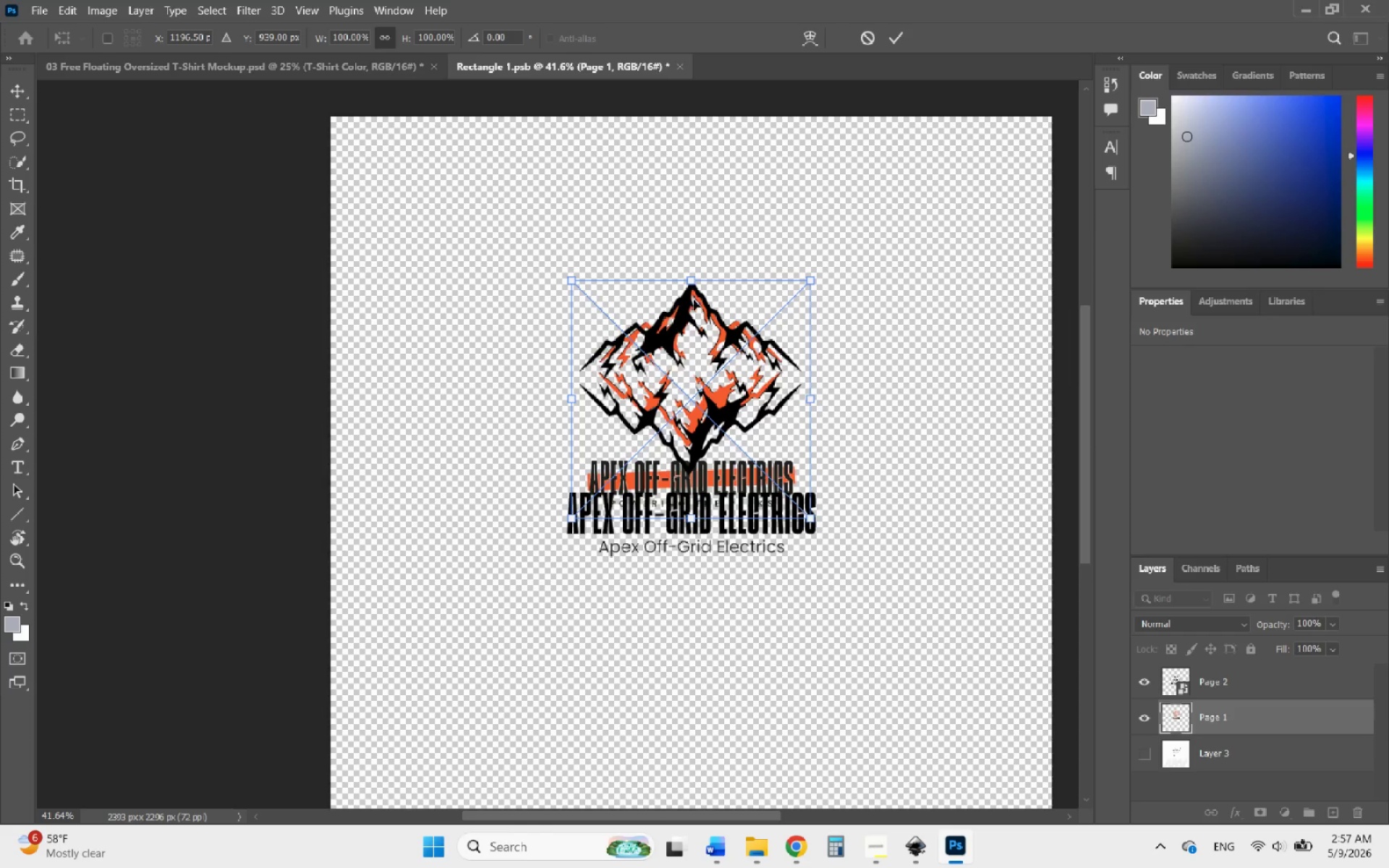 
hold_key(key=ControlLeft, duration=0.73)
scroll: coordinate [733, 325], scroll_direction: up, amount: 5.0
 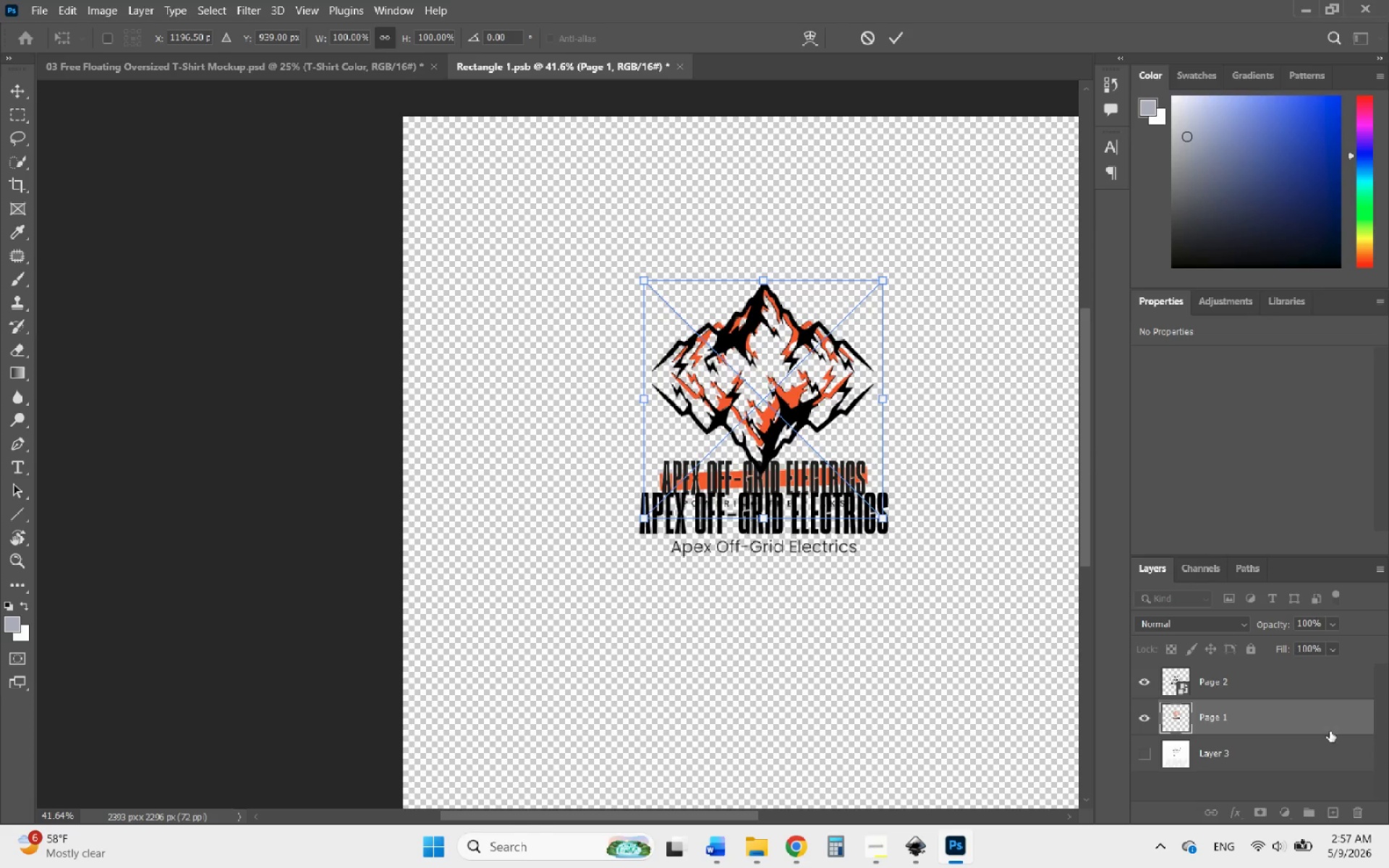 
left_click_drag(start_coordinate=[1273, 715], to_coordinate=[1271, 668])
 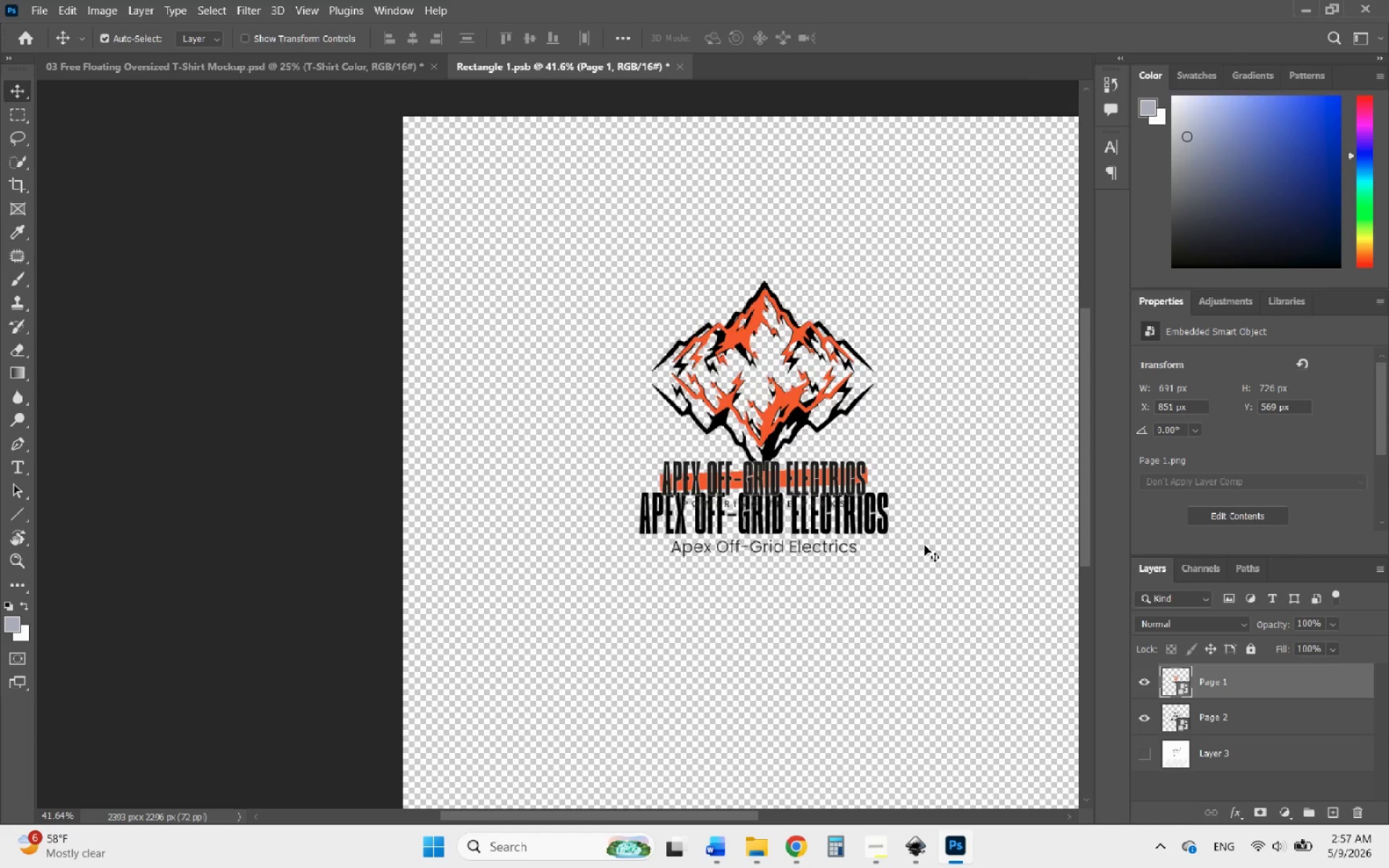 
hold_key(key=ControlLeft, duration=1.2)
scroll: coordinate [803, 320], scroll_direction: up, amount: 2.0
 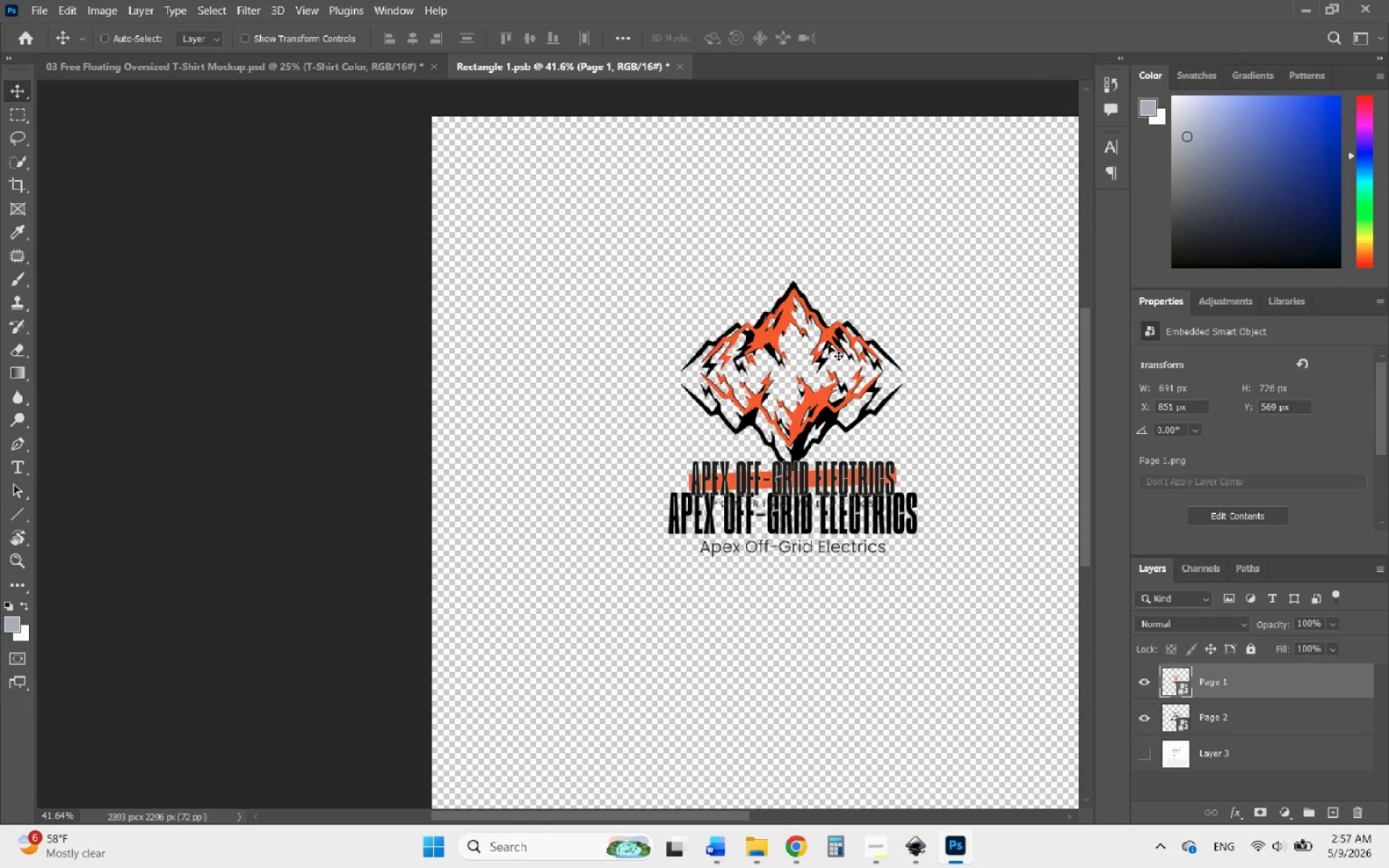 
hold_key(key=AltLeft, duration=1.11)
 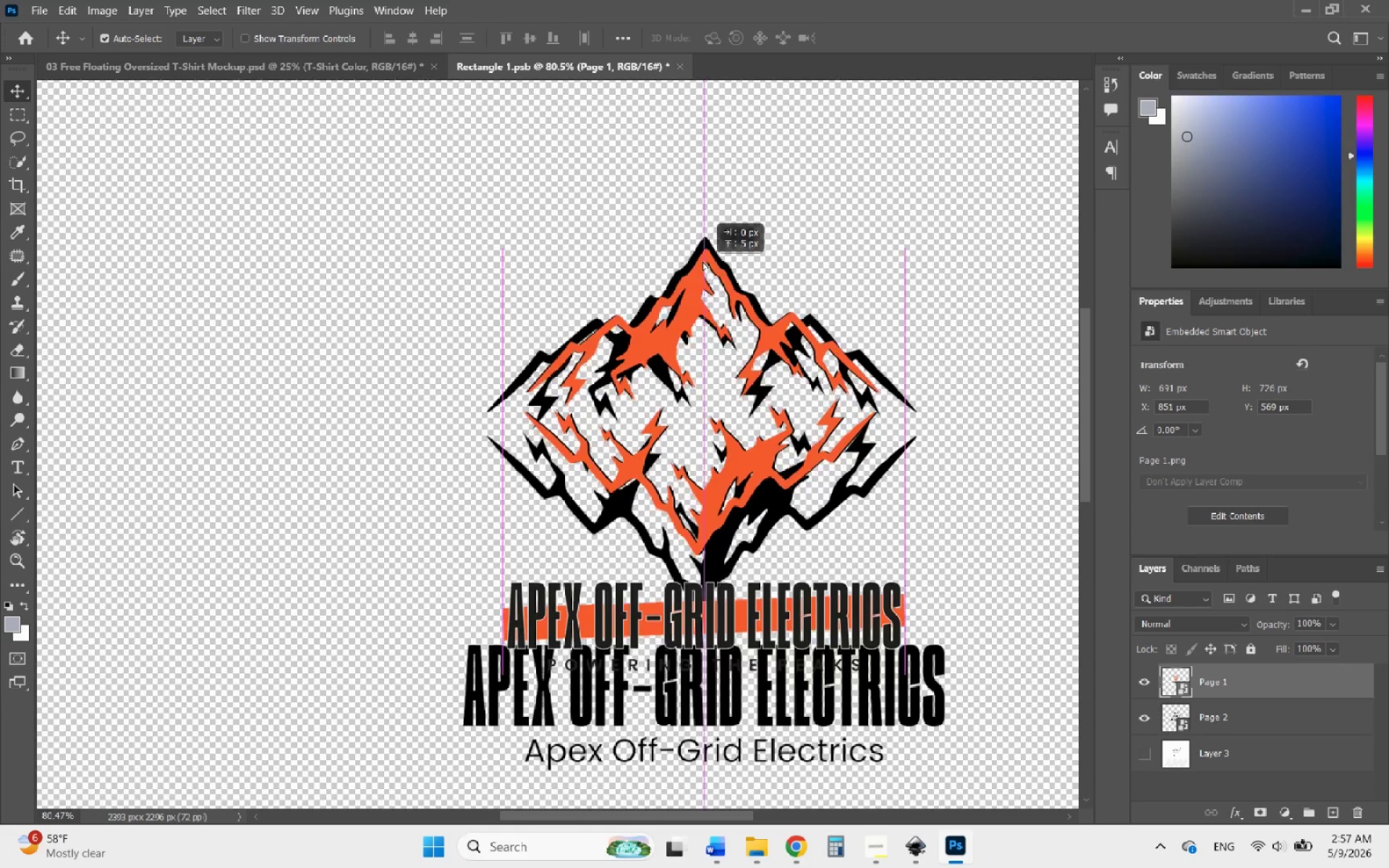 
left_click_drag(start_coordinate=[700, 273], to_coordinate=[696, 252])
 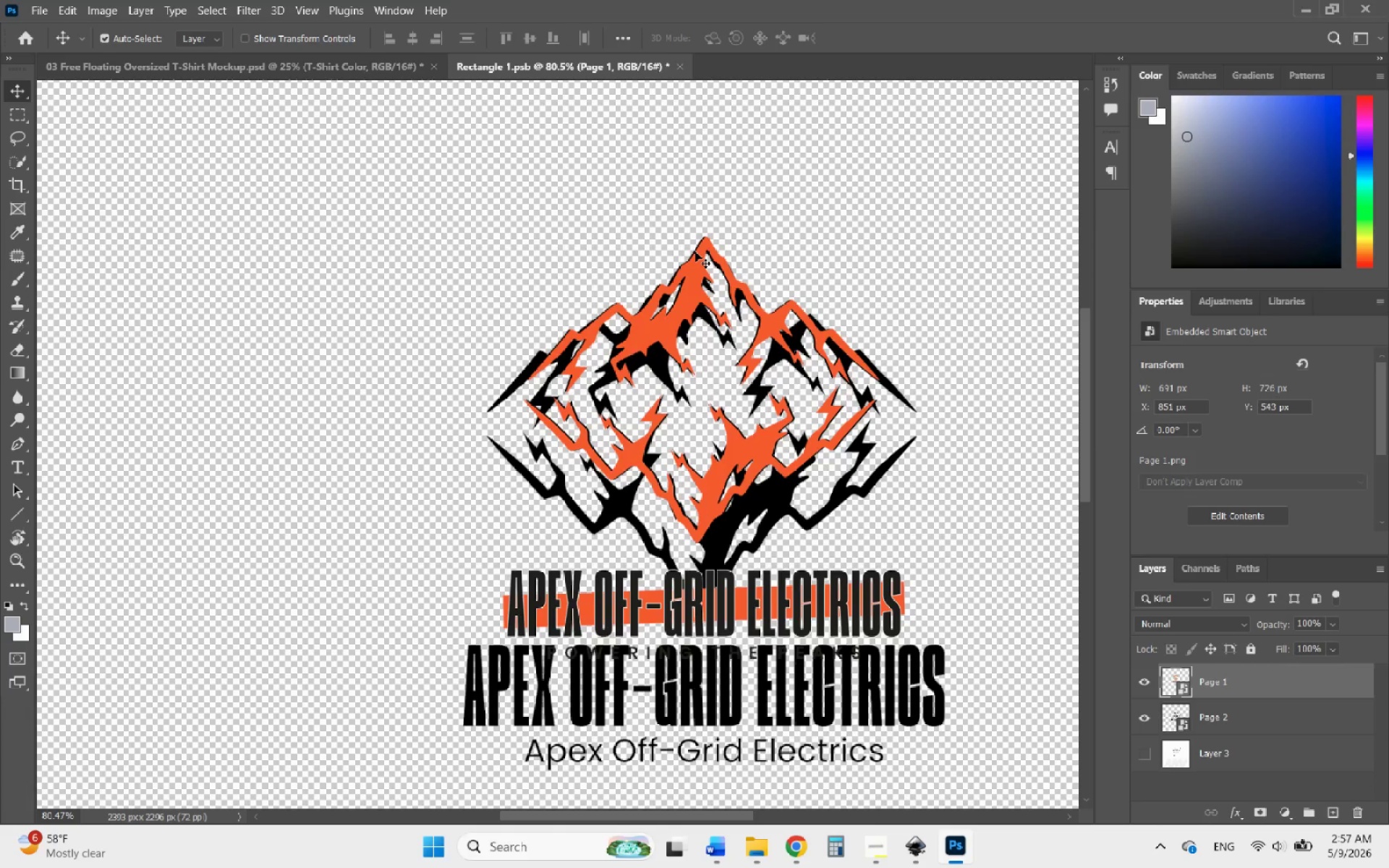 
scroll: coordinate [728, 288], scroll_direction: up, amount: 3.0
 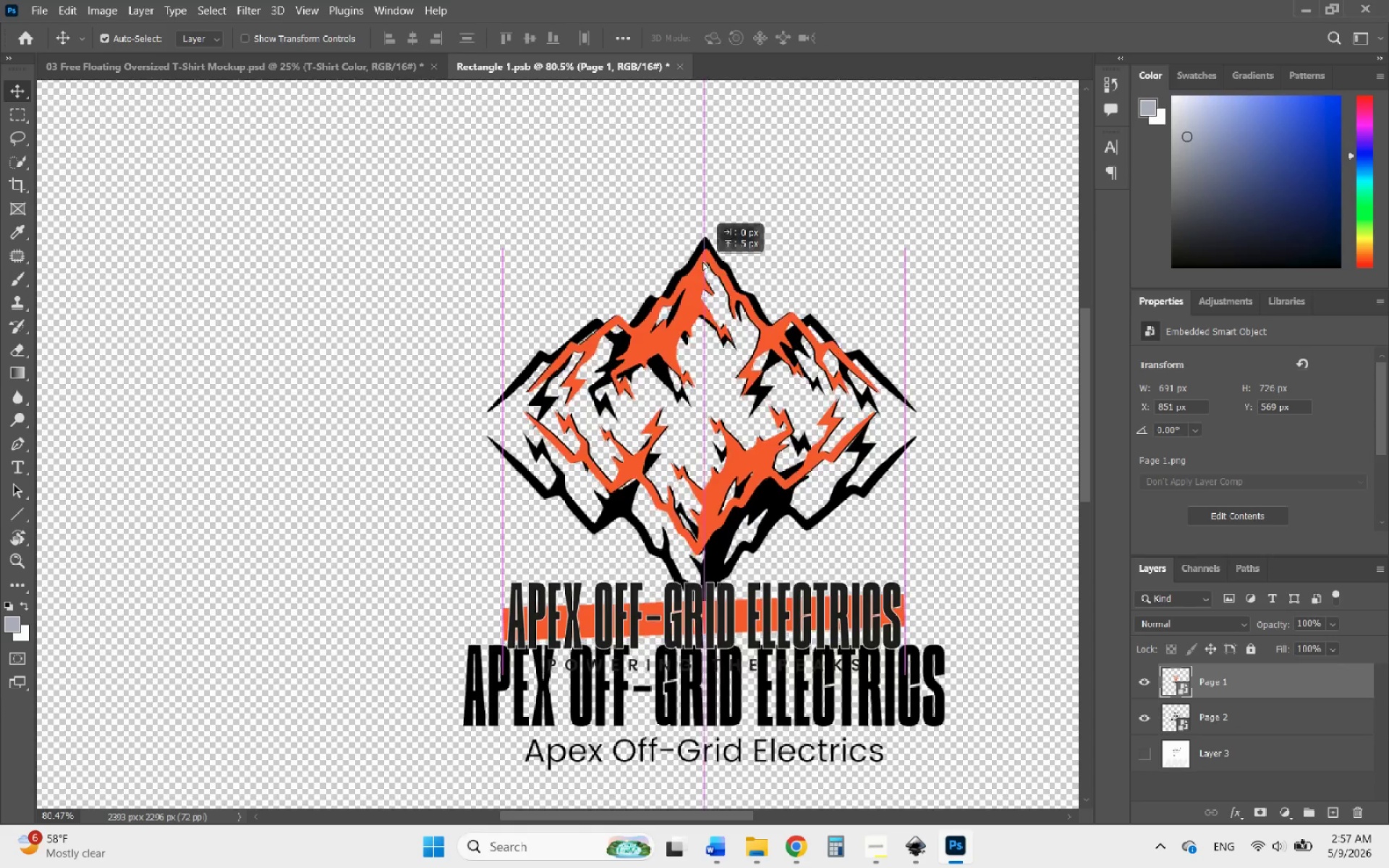 
key(Control+T)
 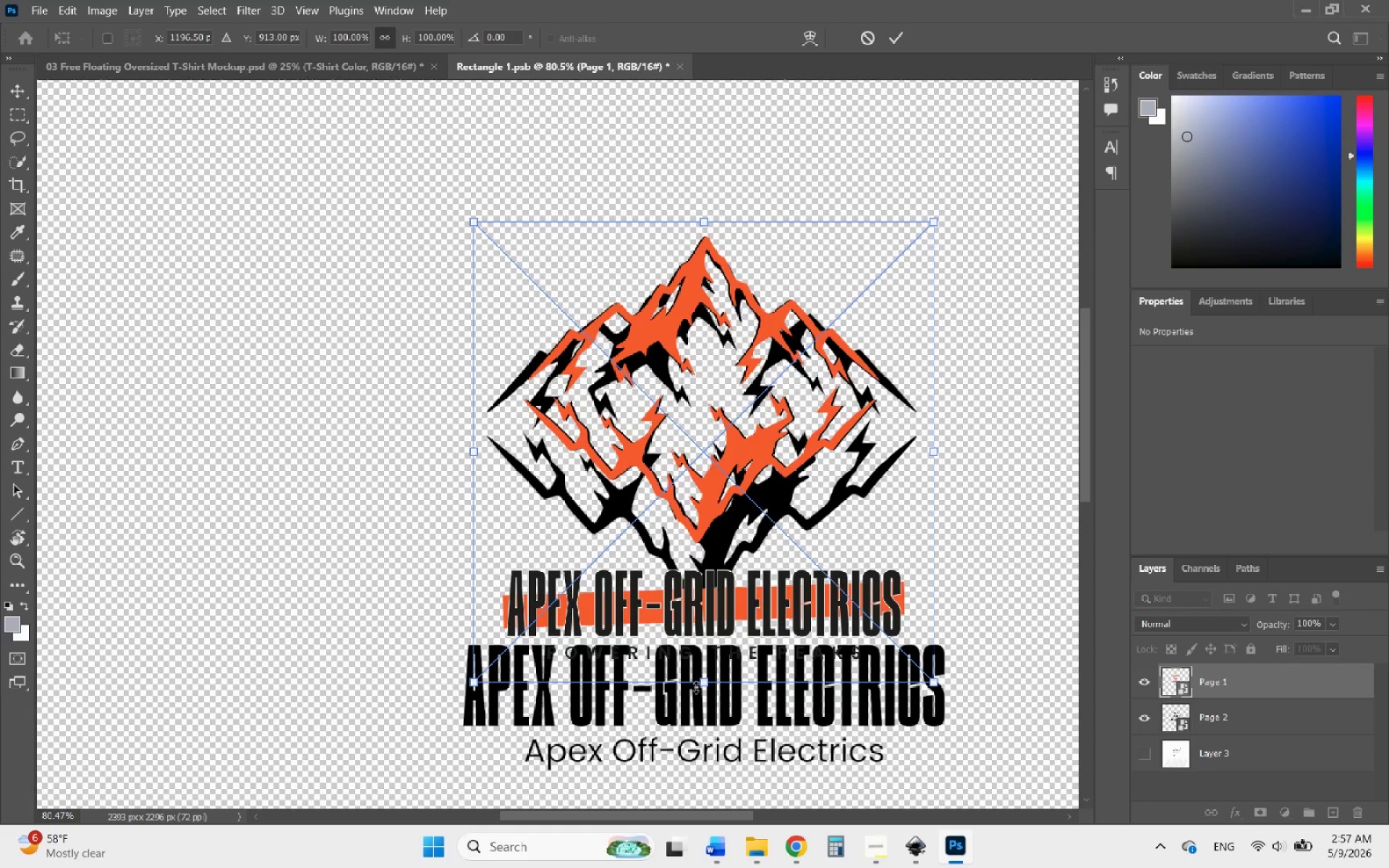 
left_click_drag(start_coordinate=[702, 687], to_coordinate=[650, 796])
 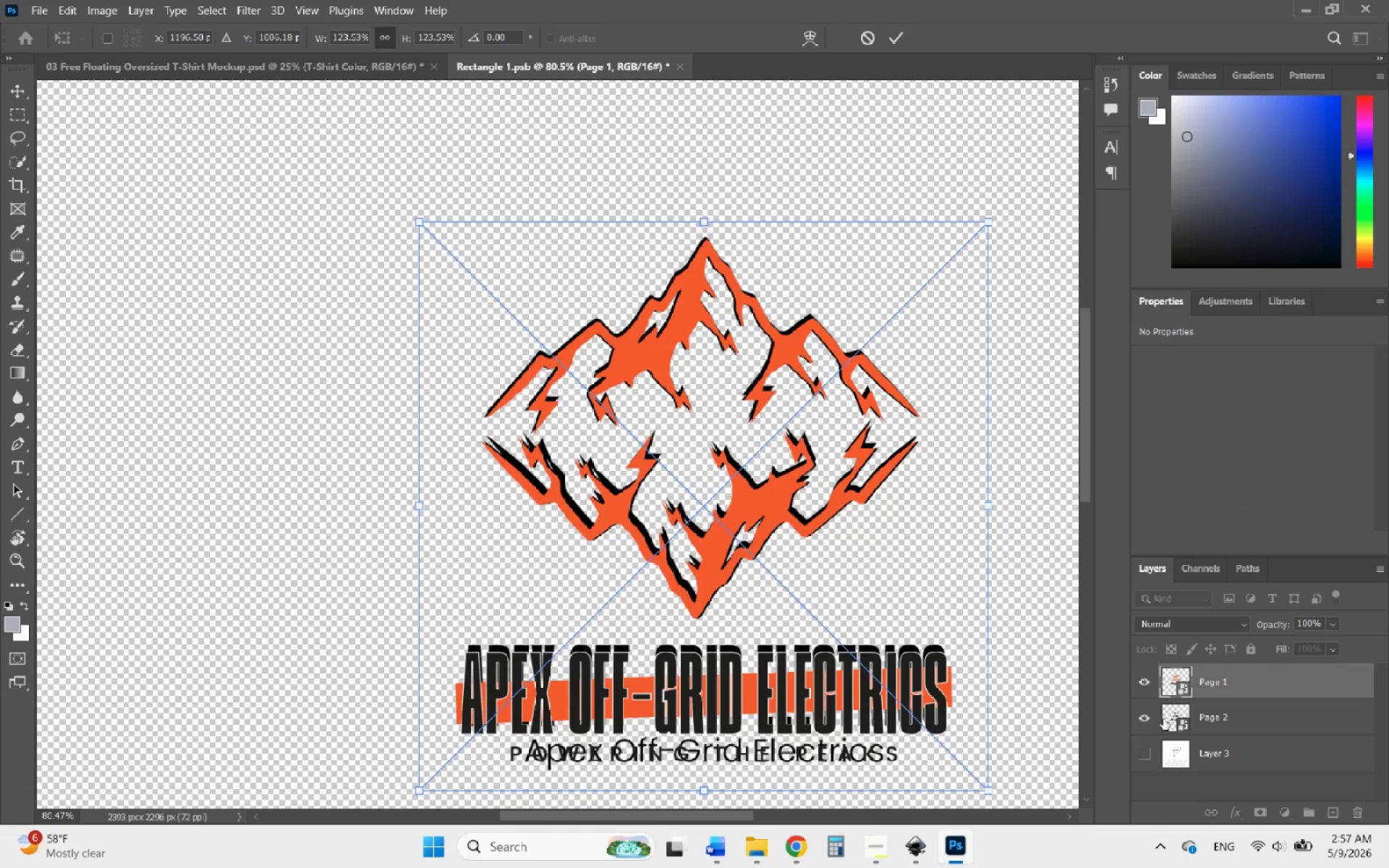 
left_click([1238, 718])
 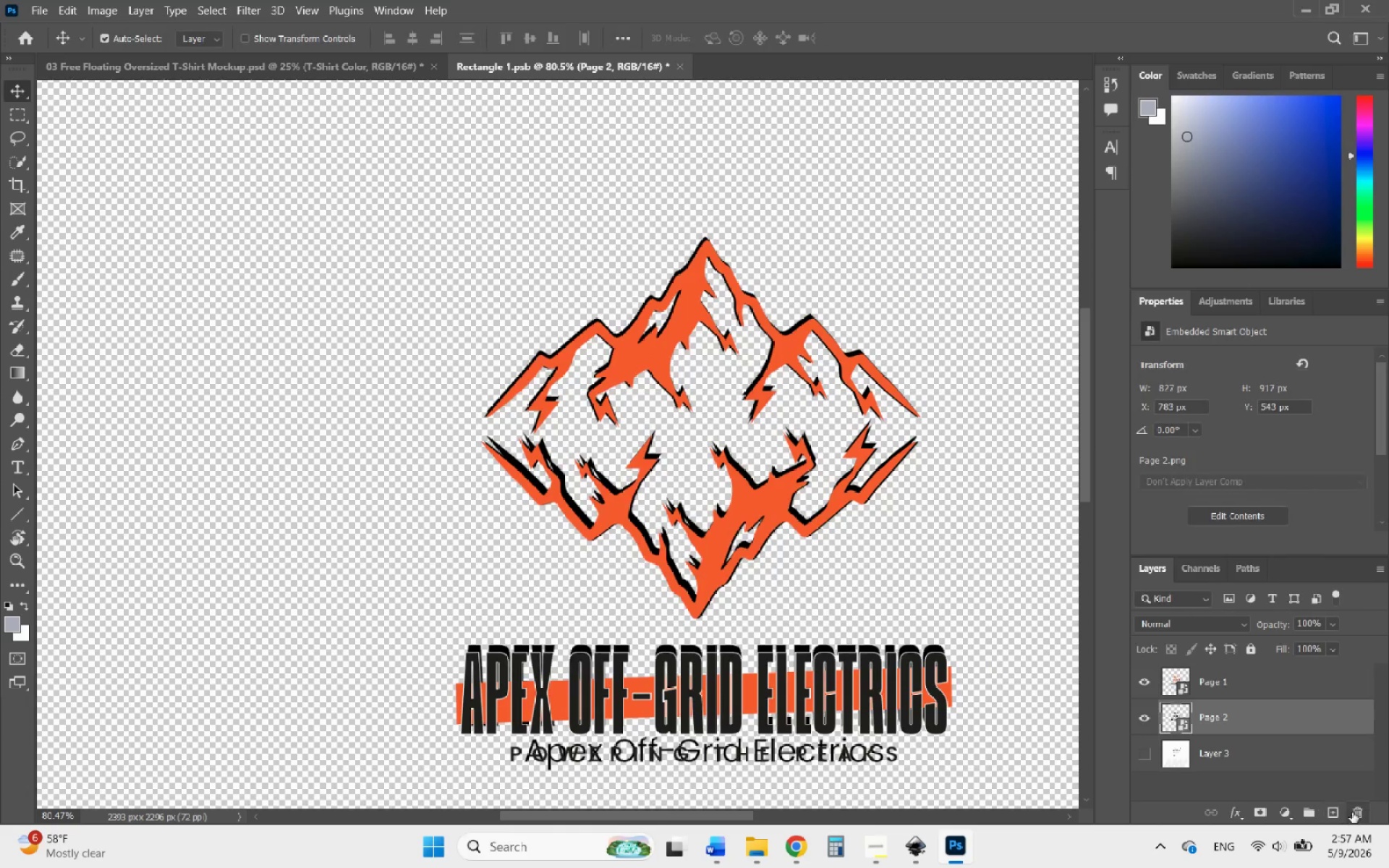 
left_click([1354, 812])
 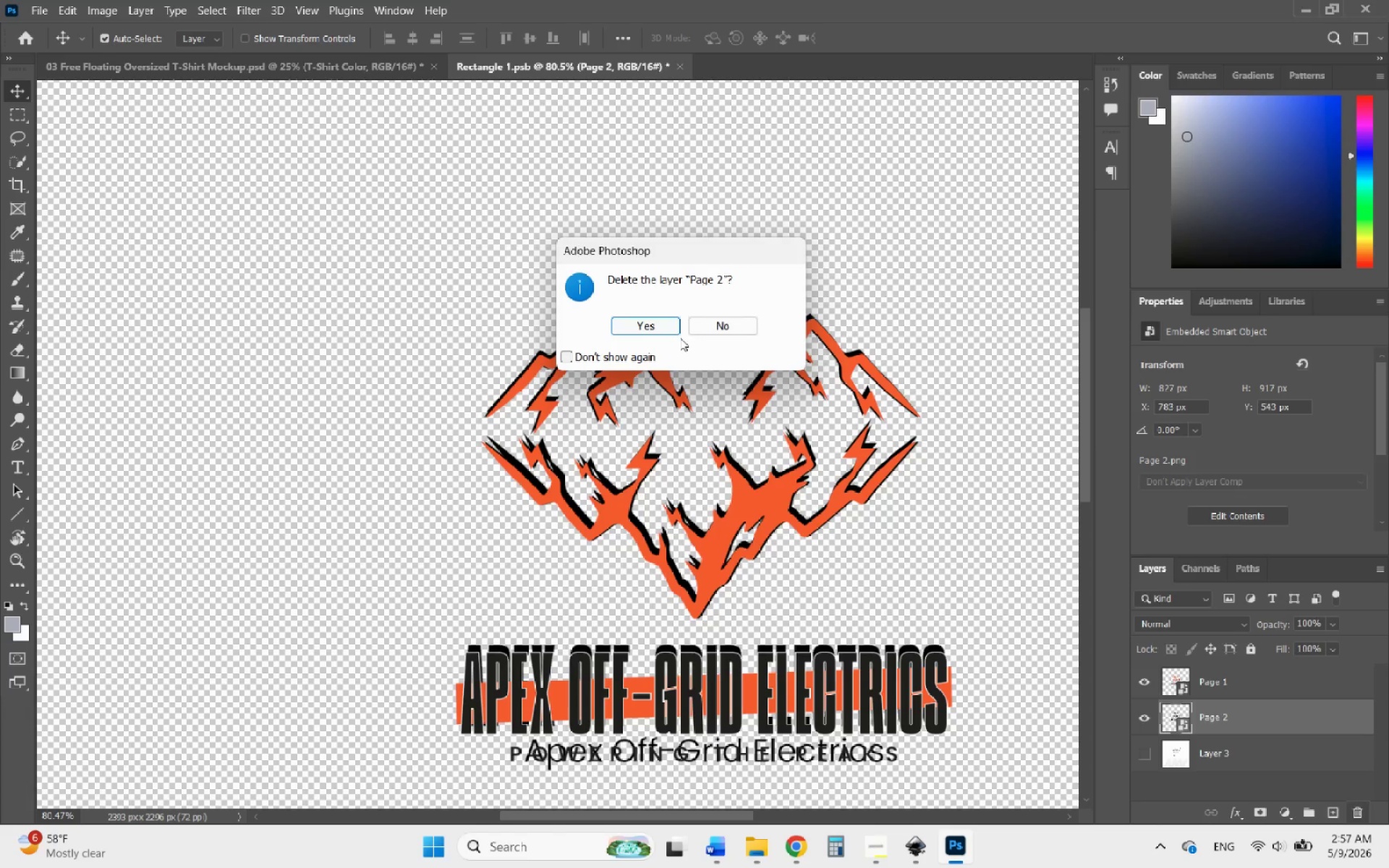 
left_click([667, 327])
 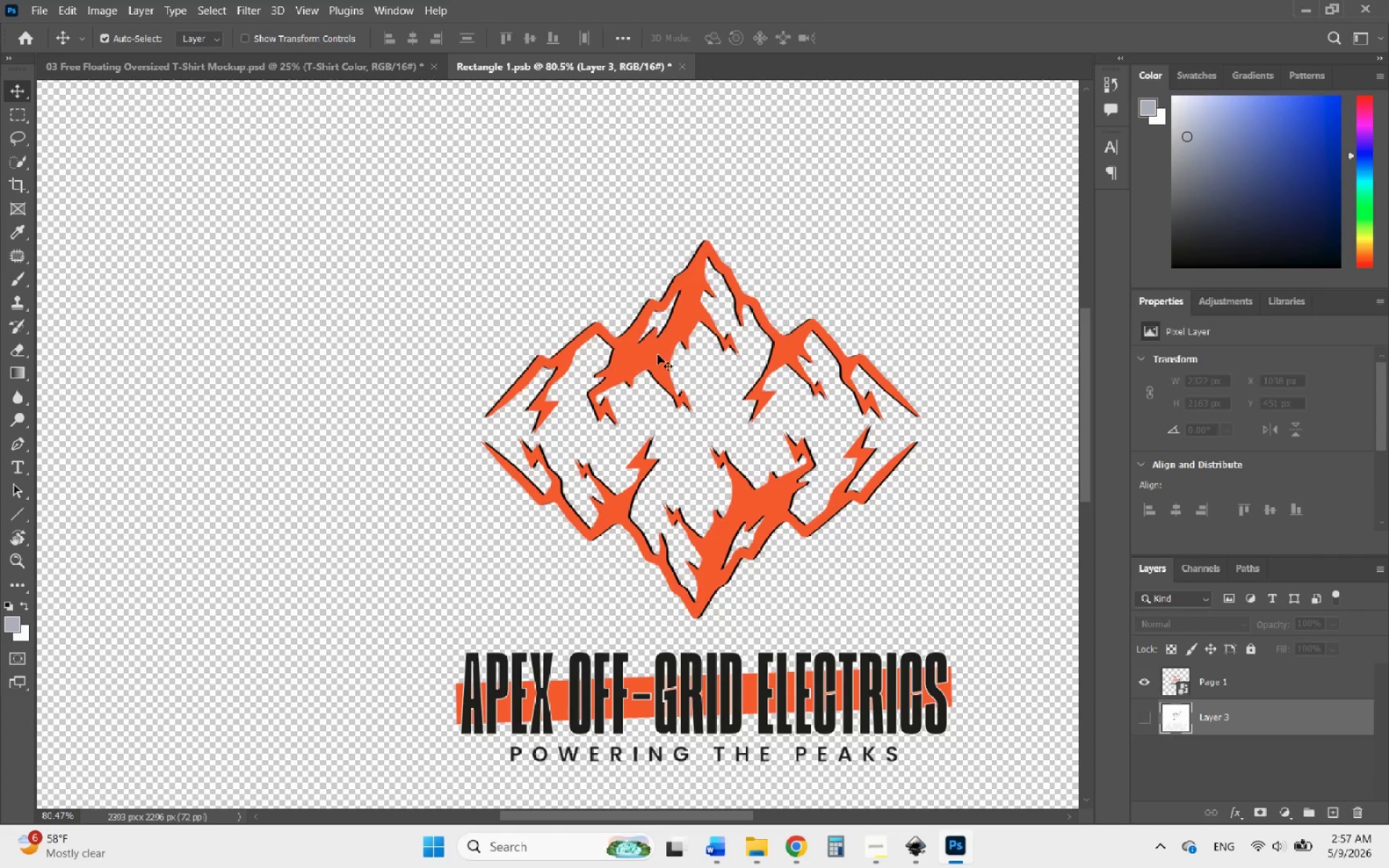 
hold_key(key=ControlLeft, duration=0.41)
scroll: coordinate [631, 370], scroll_direction: down, amount: 2.0
 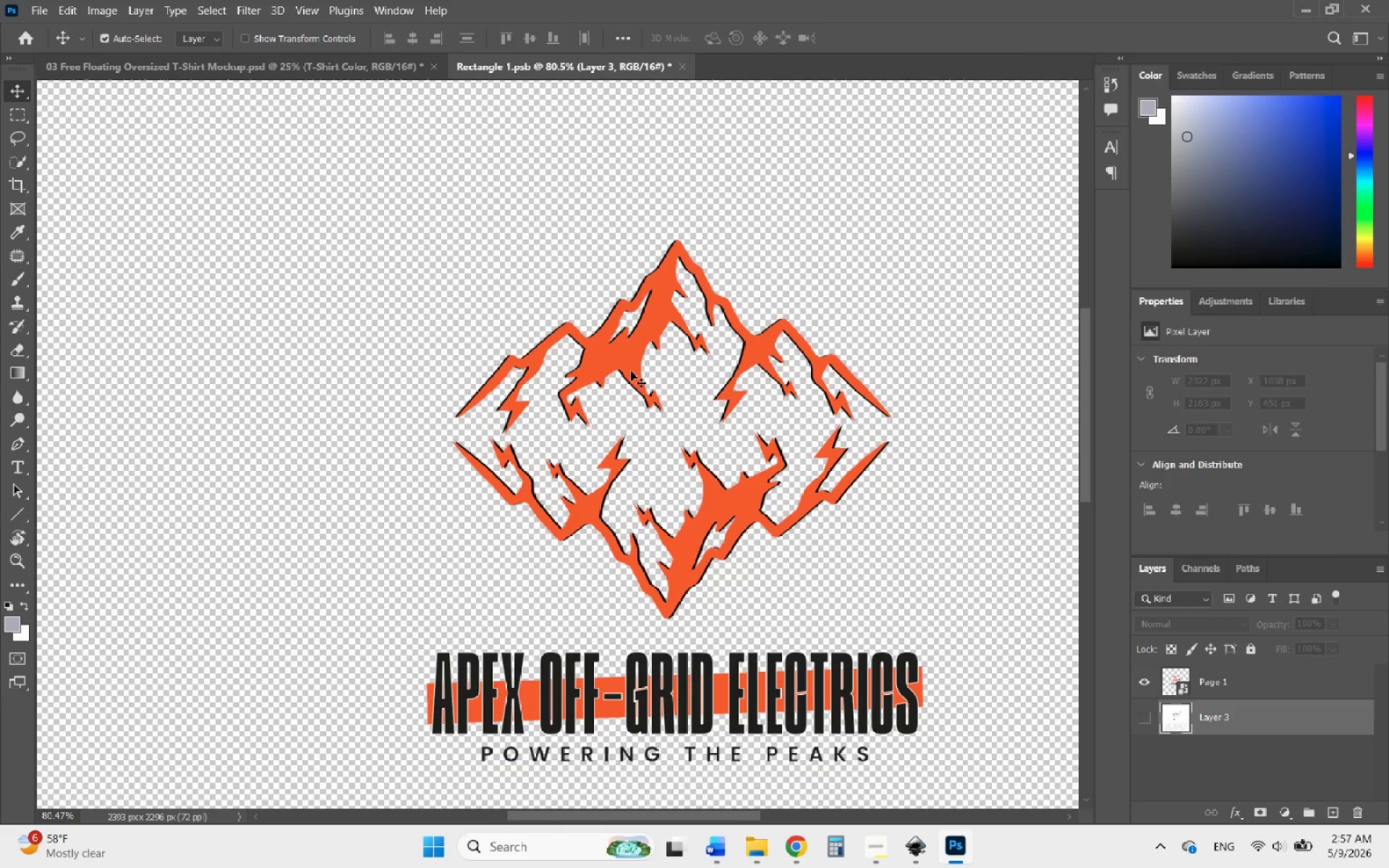 
key(Control+S)
 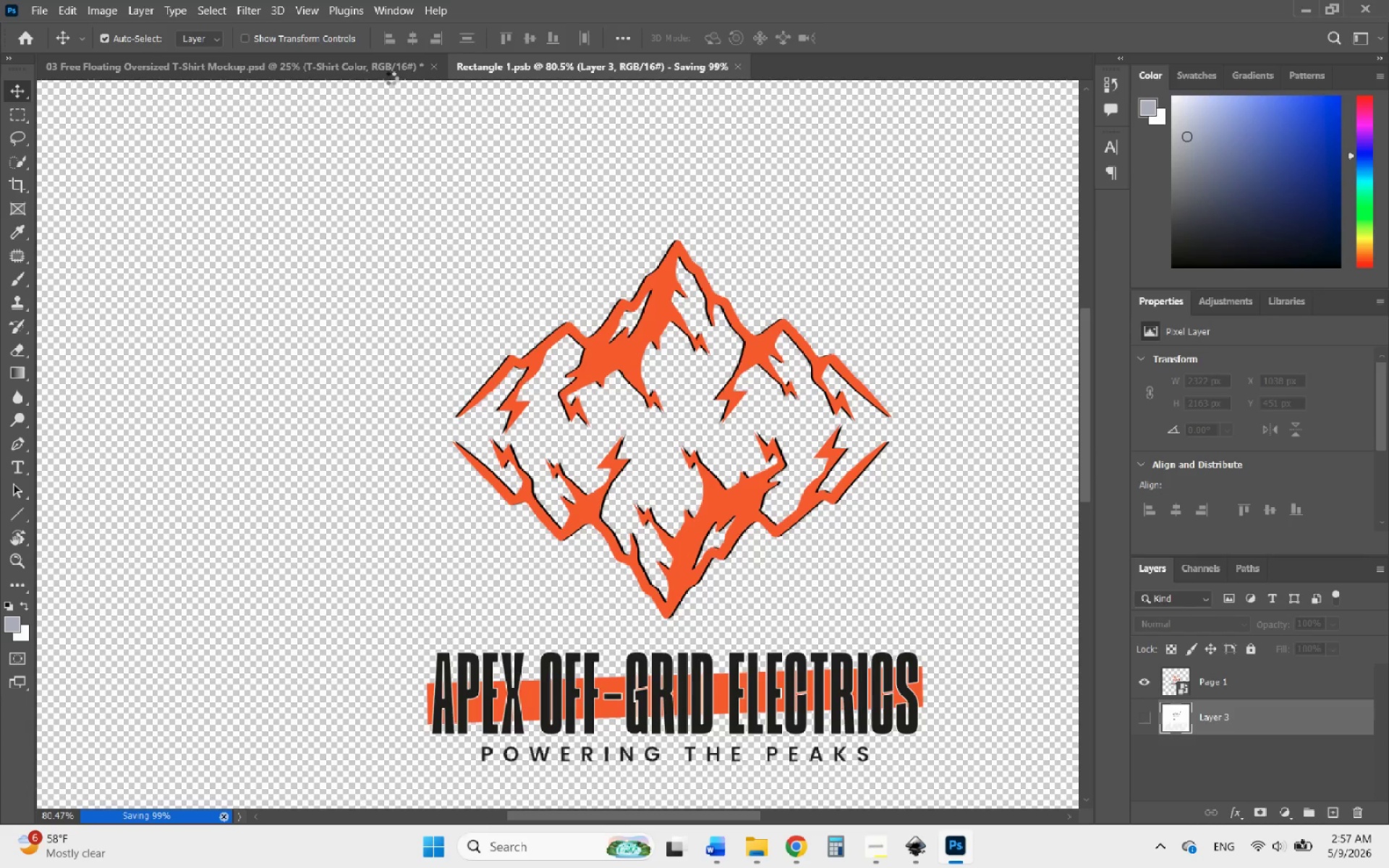 
left_click([384, 73])
 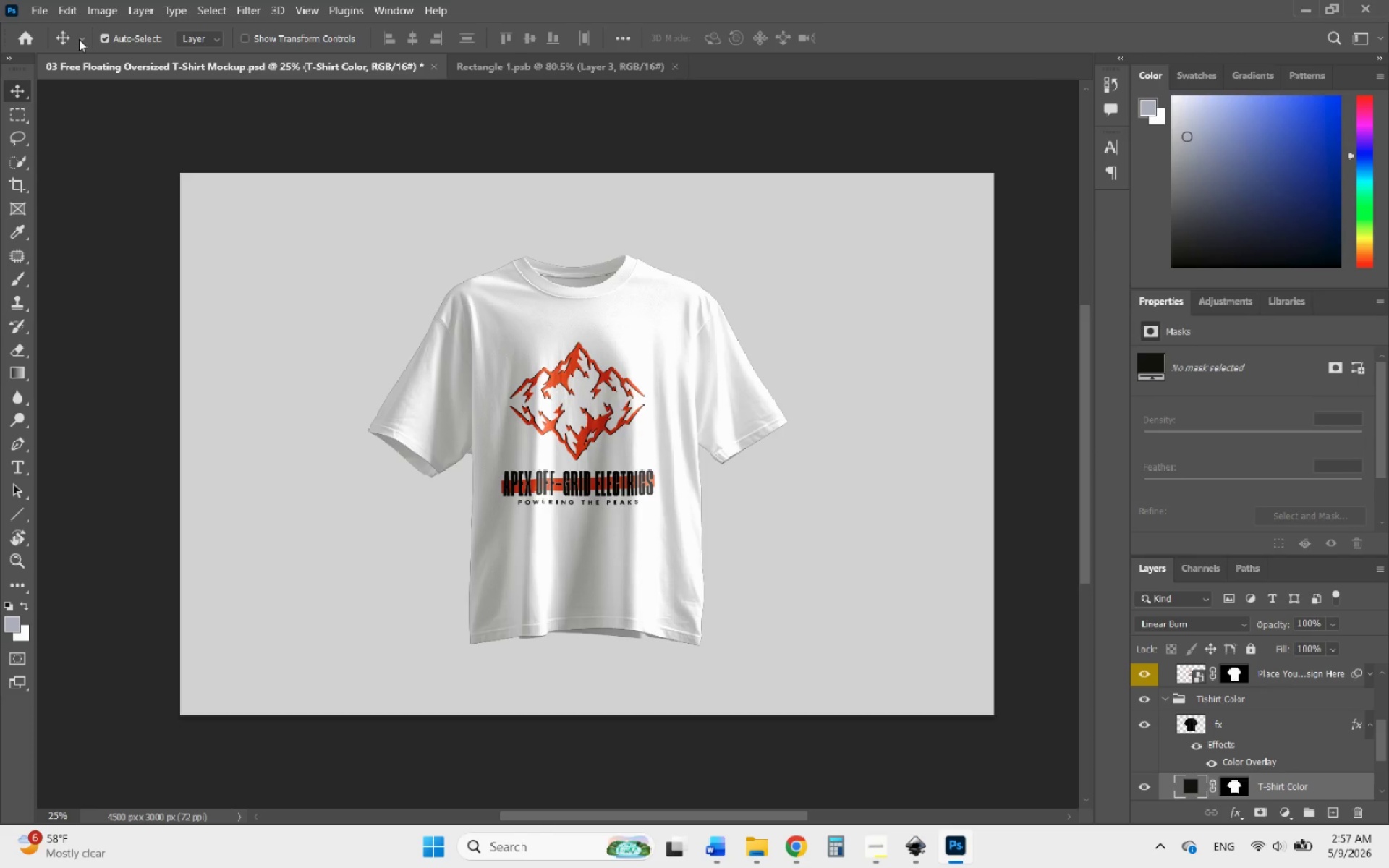 
left_click([38, 7])
 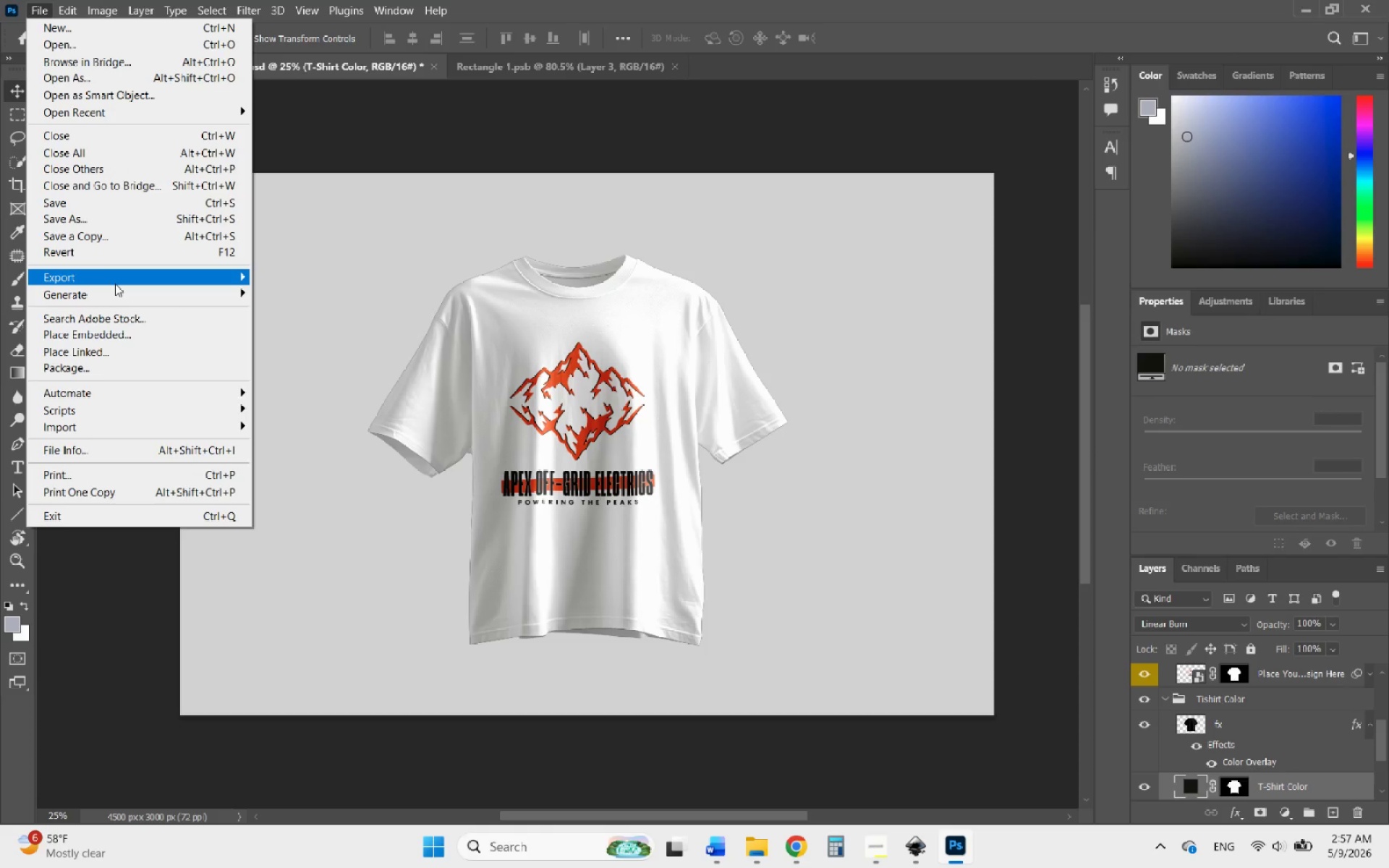 
left_click([115, 284])
 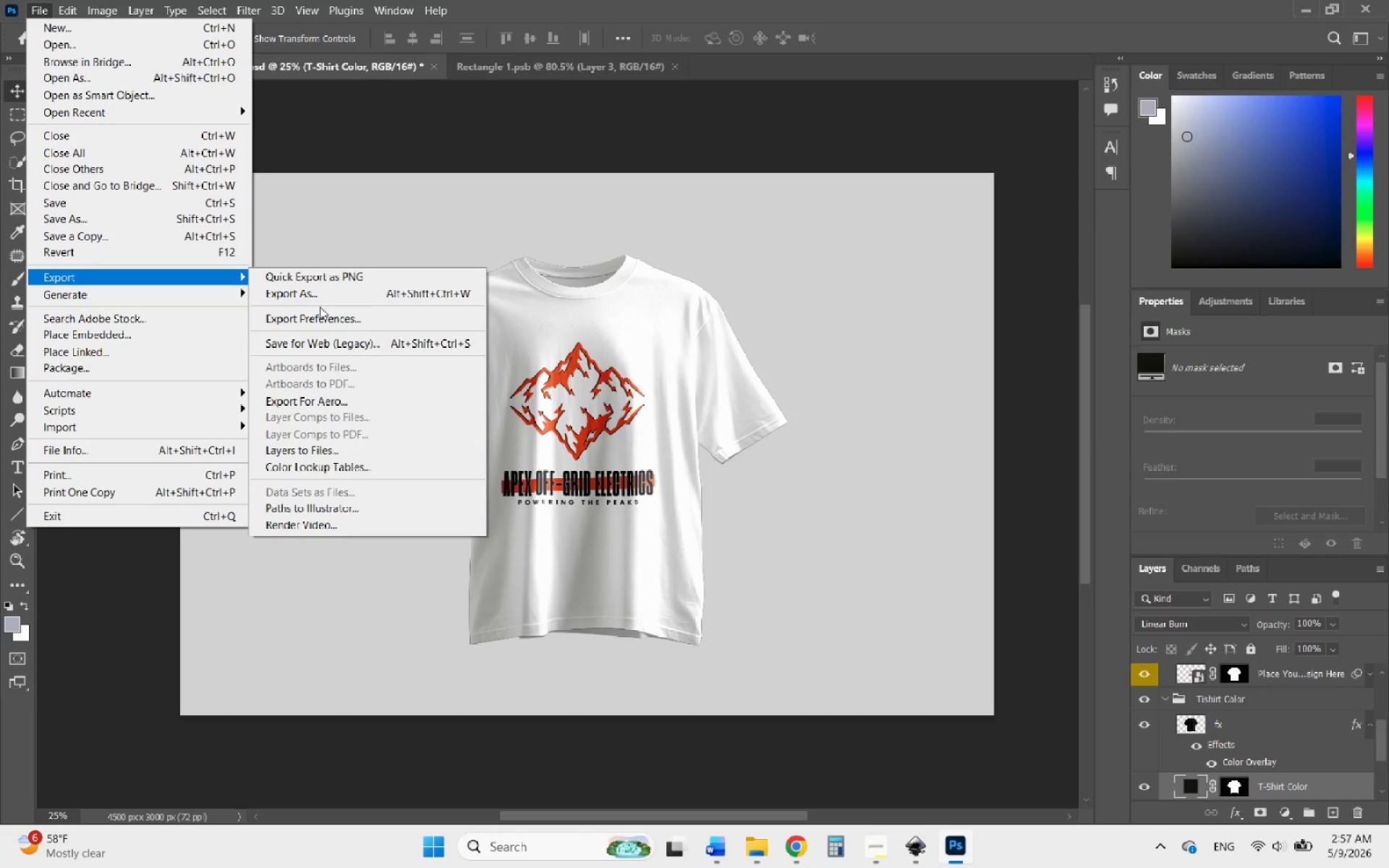 
left_click([318, 299])
 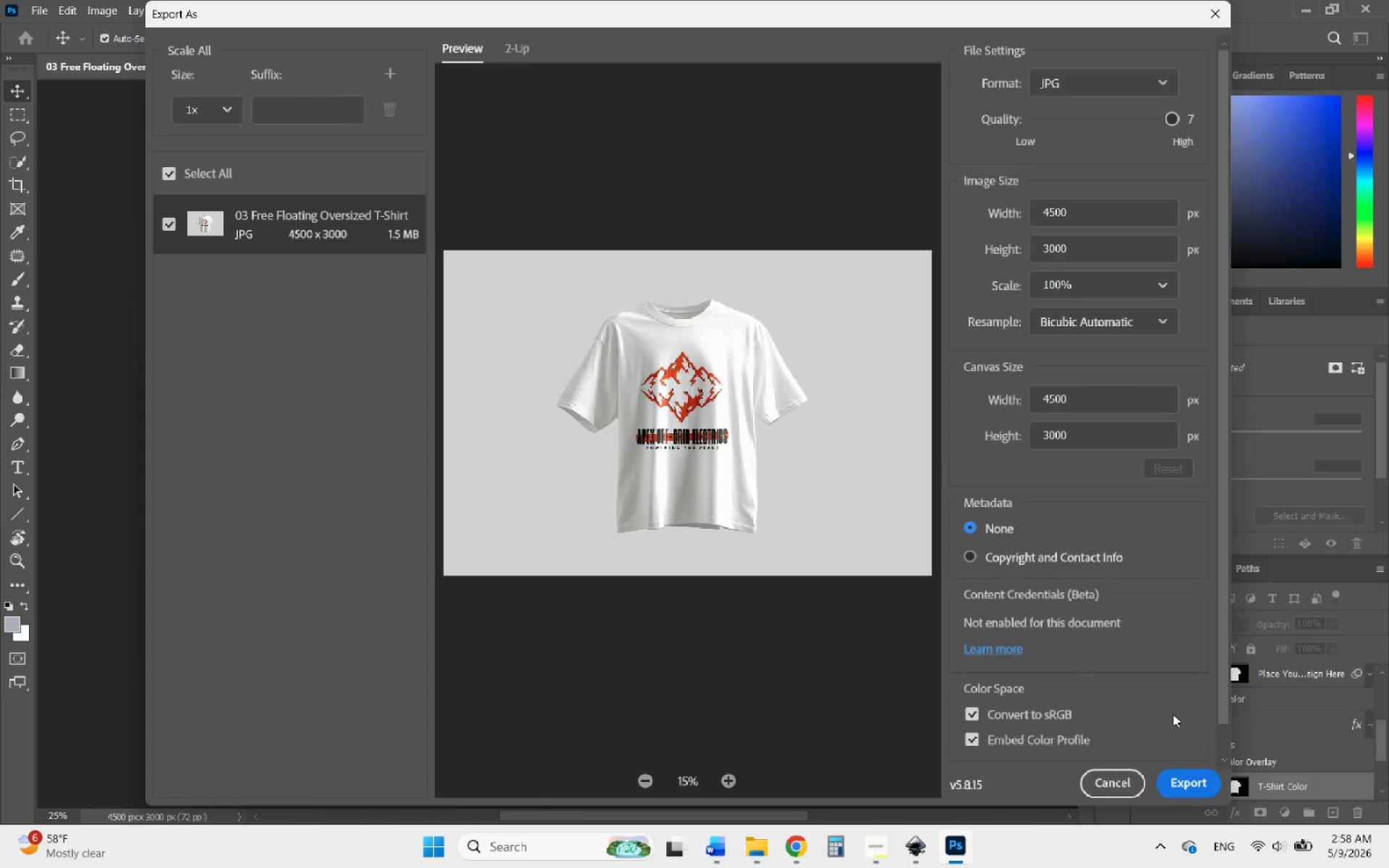 
left_click([1192, 780])
 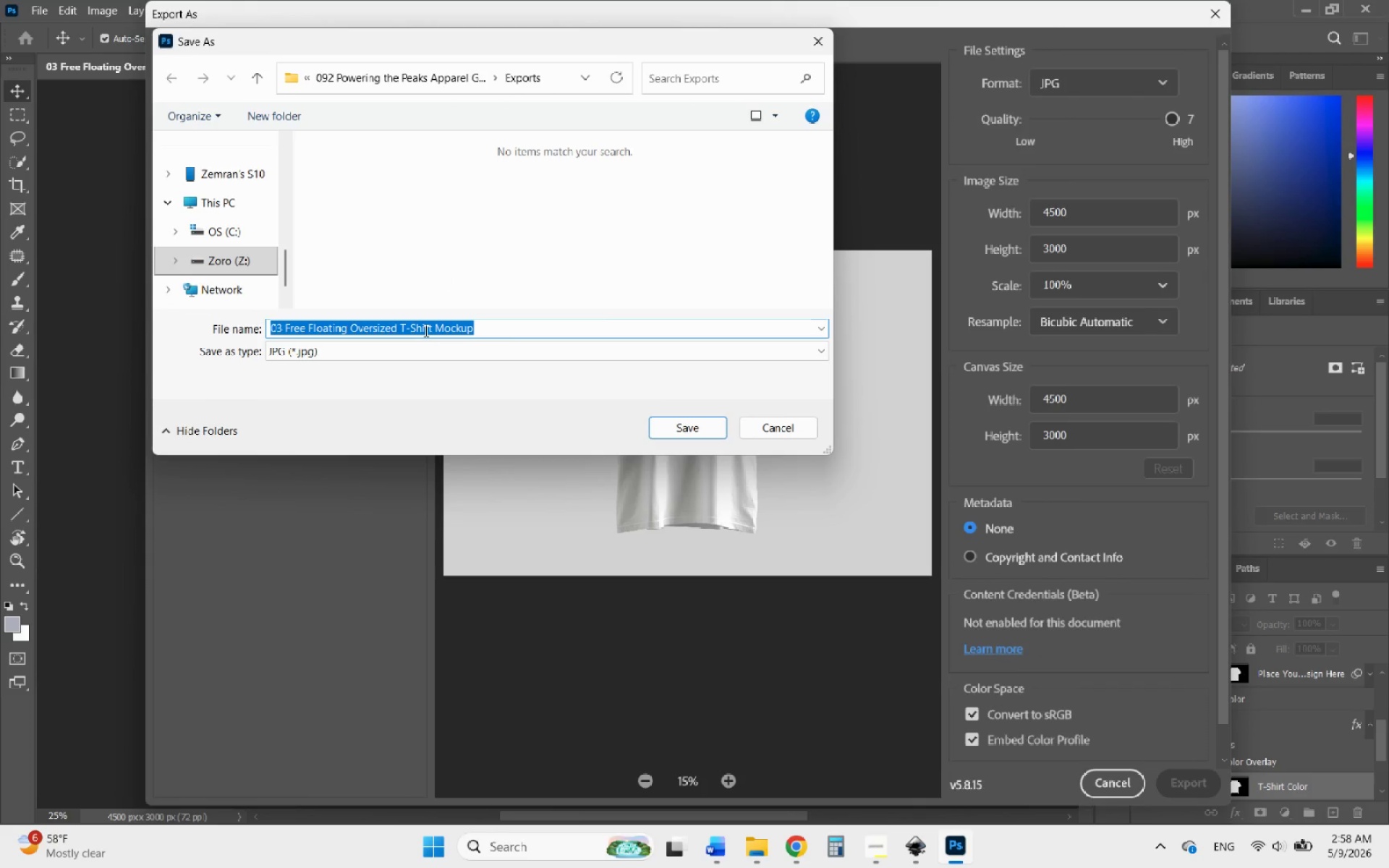 
left_click_drag(start_coordinate=[399, 329], to_coordinate=[266, 318])
 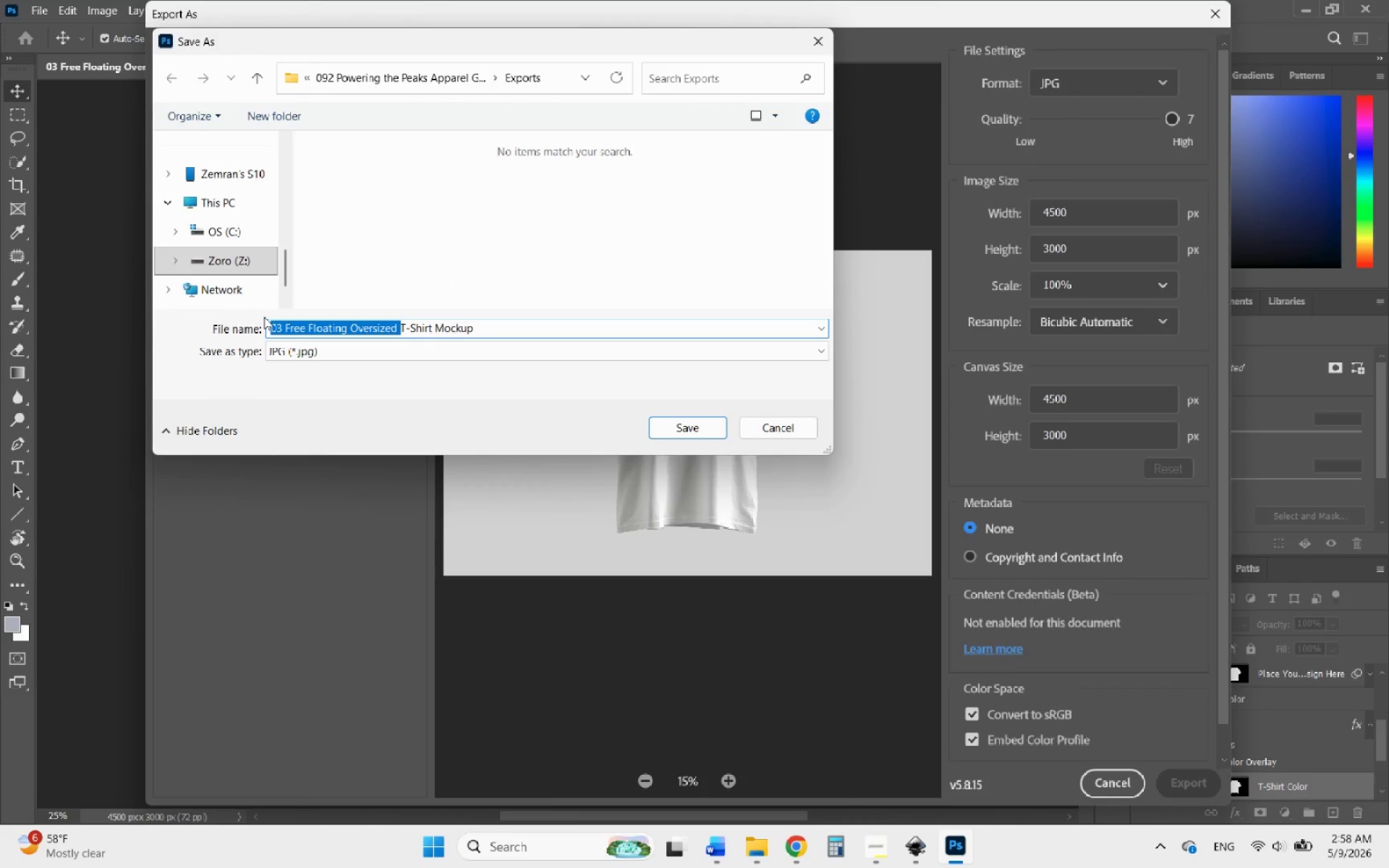 
type(Whi)
key(Backspace)
key(Backspace)
key(Backspace)
key(Backspace)
type(Ful Color- )
 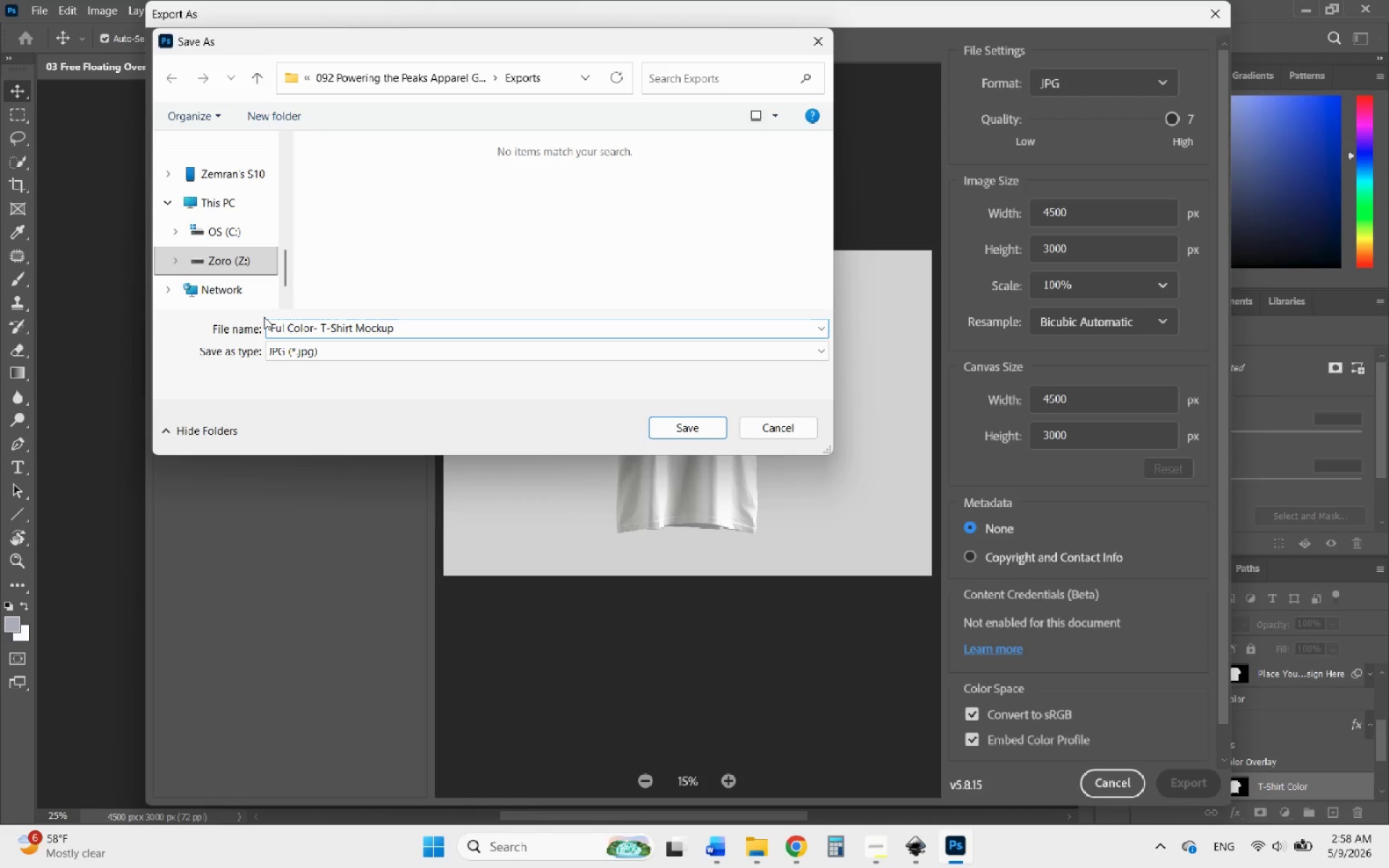 
left_click([281, 326])
 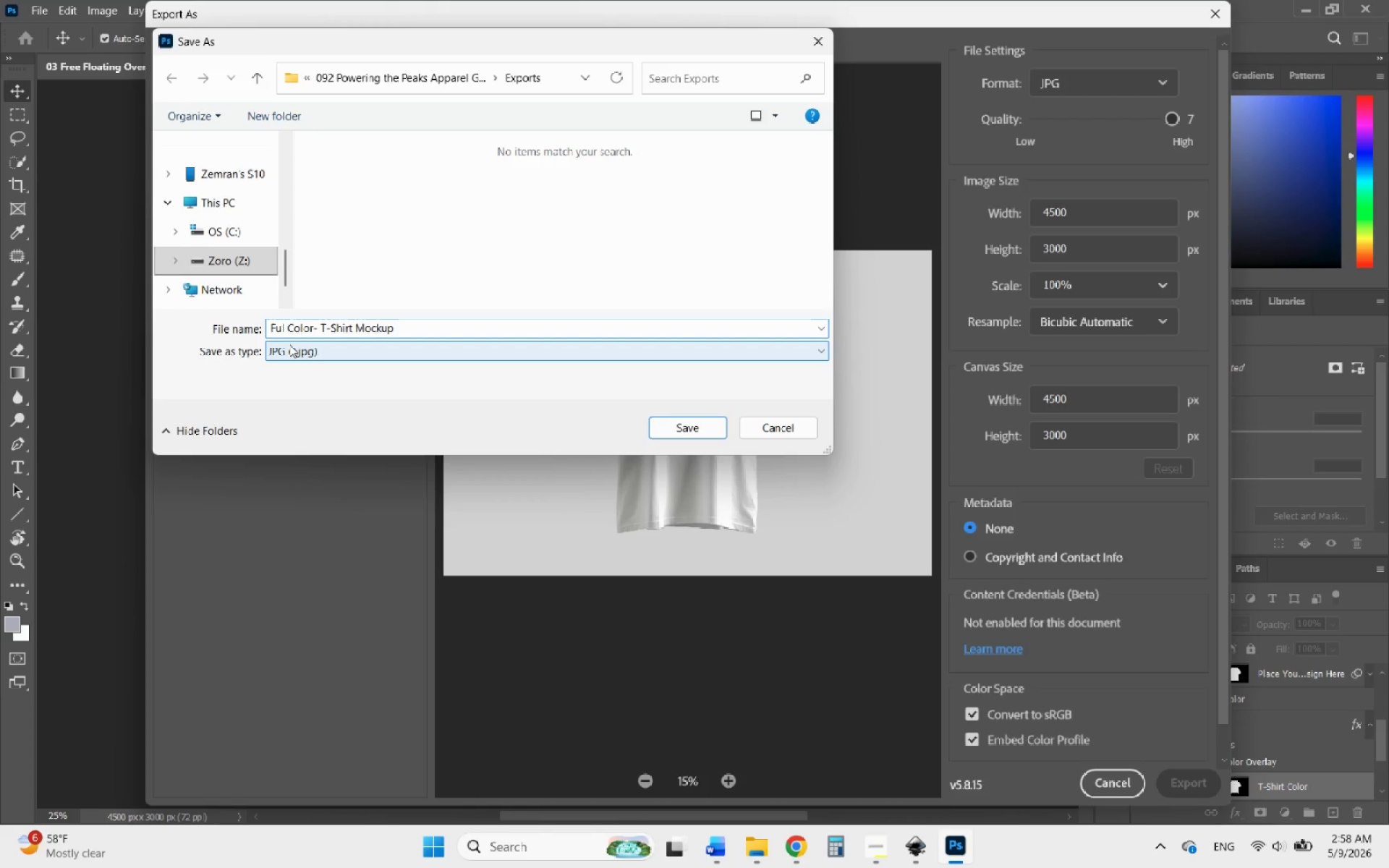 
key(L)
 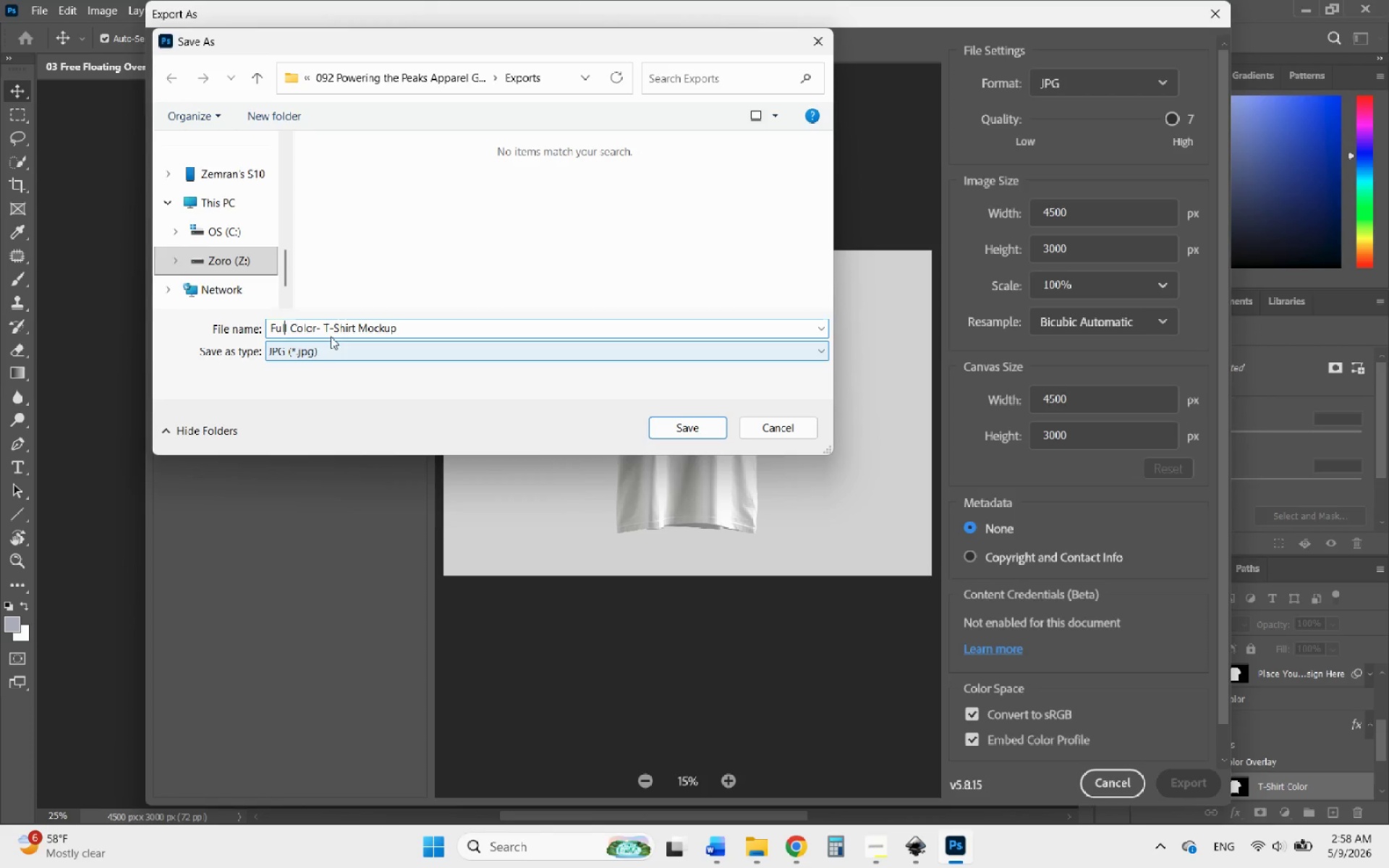 
left_click([316, 333])
 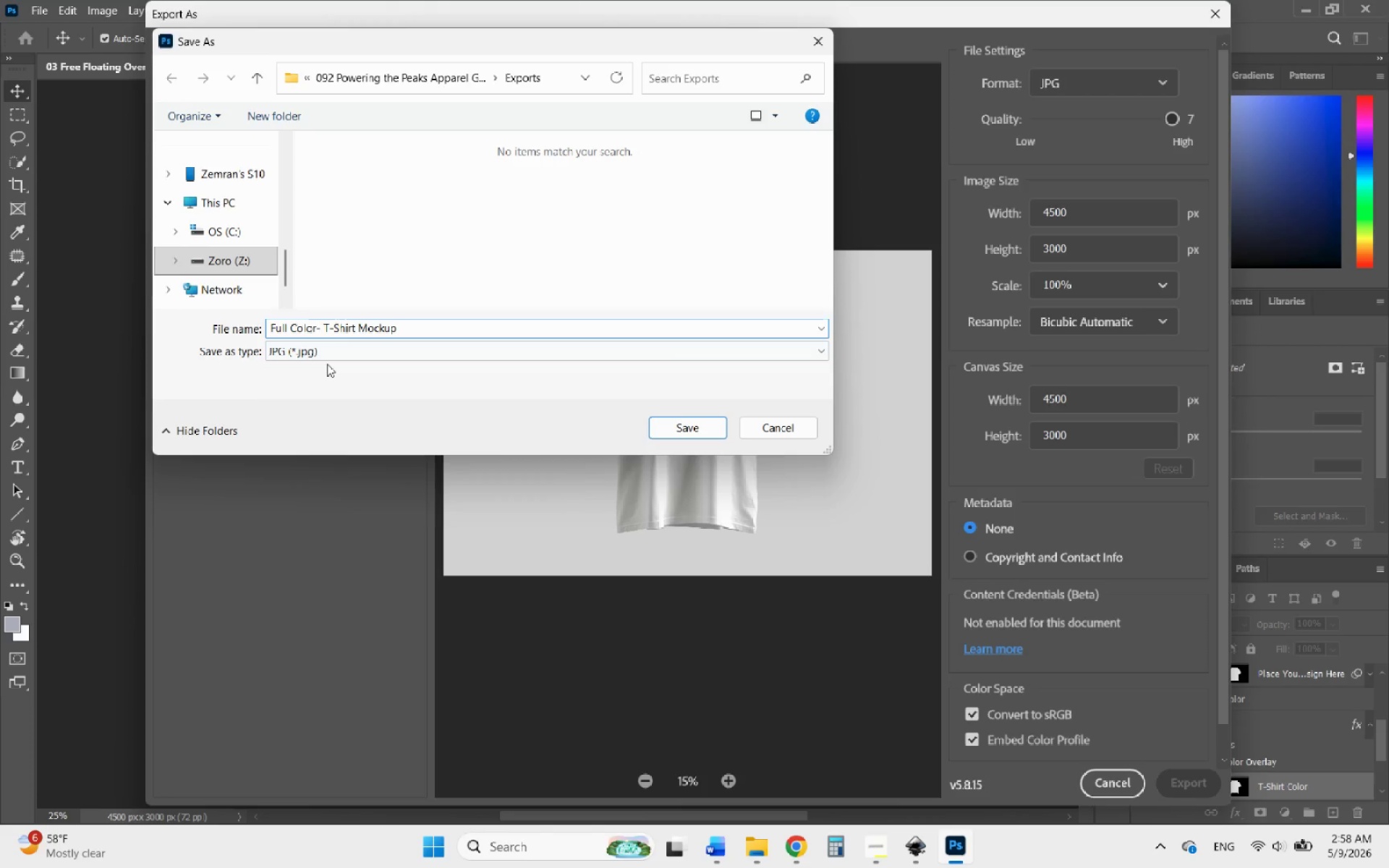 
type( Art)
 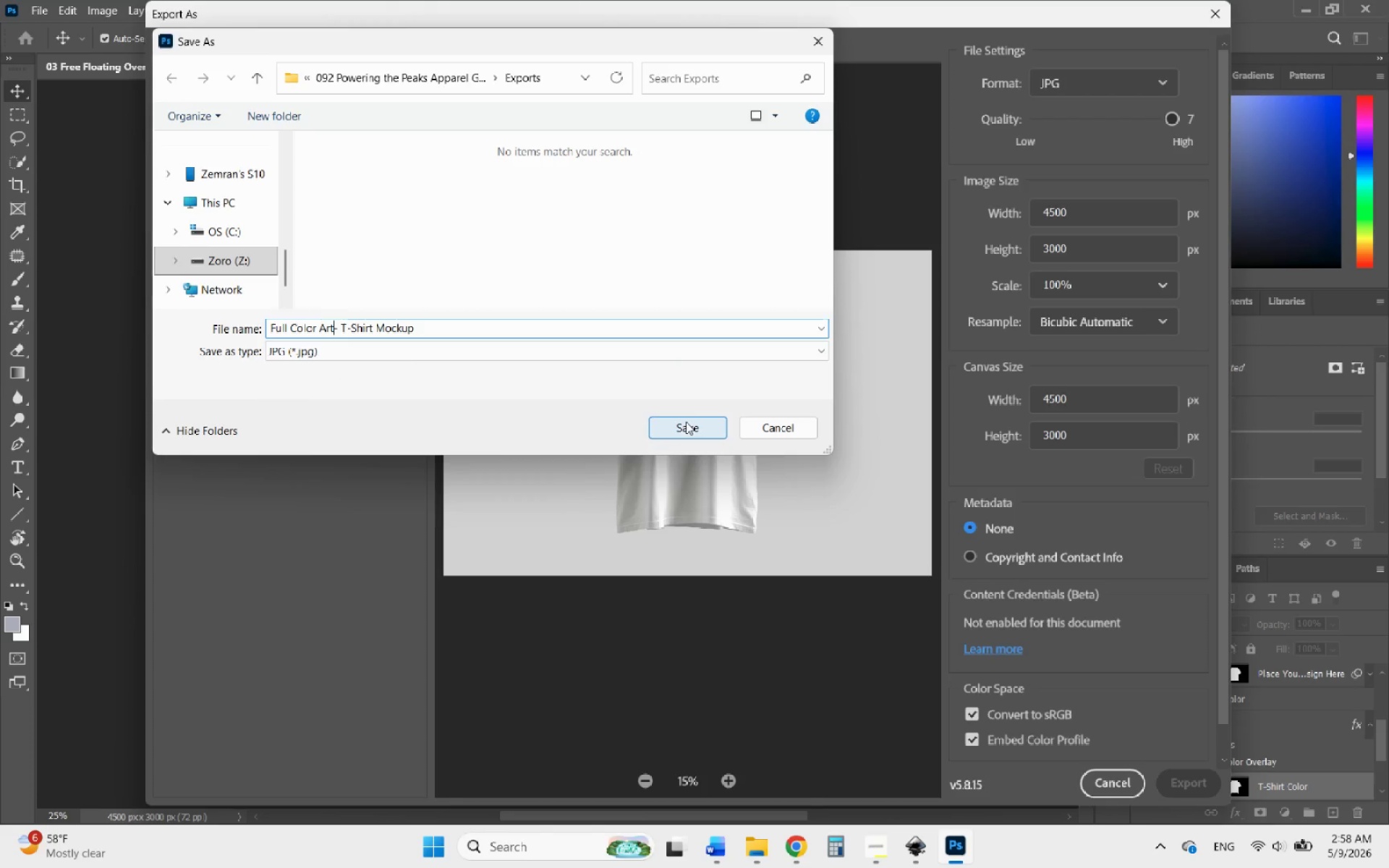 
left_click([684, 420])
 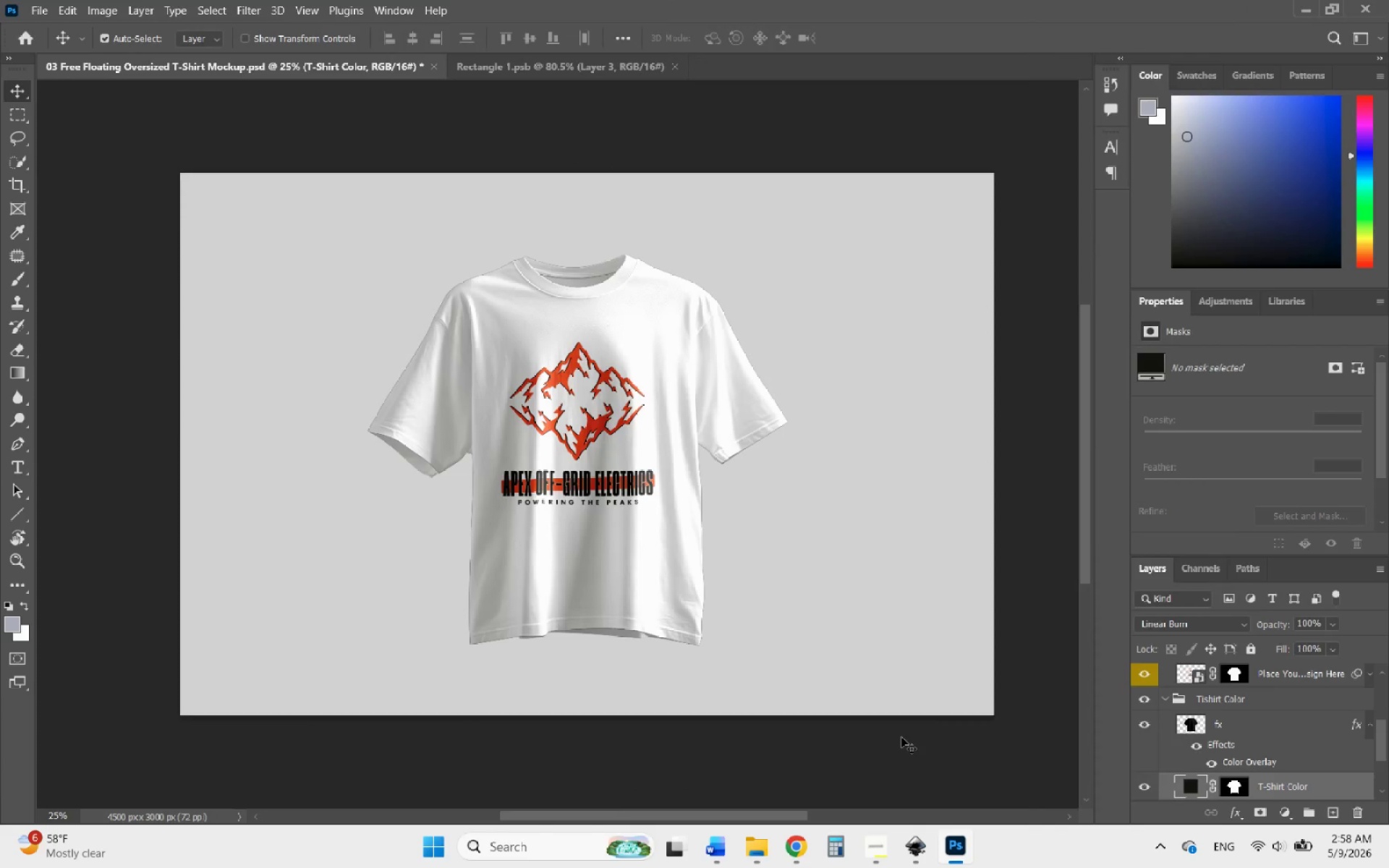 
left_click([919, 844])
 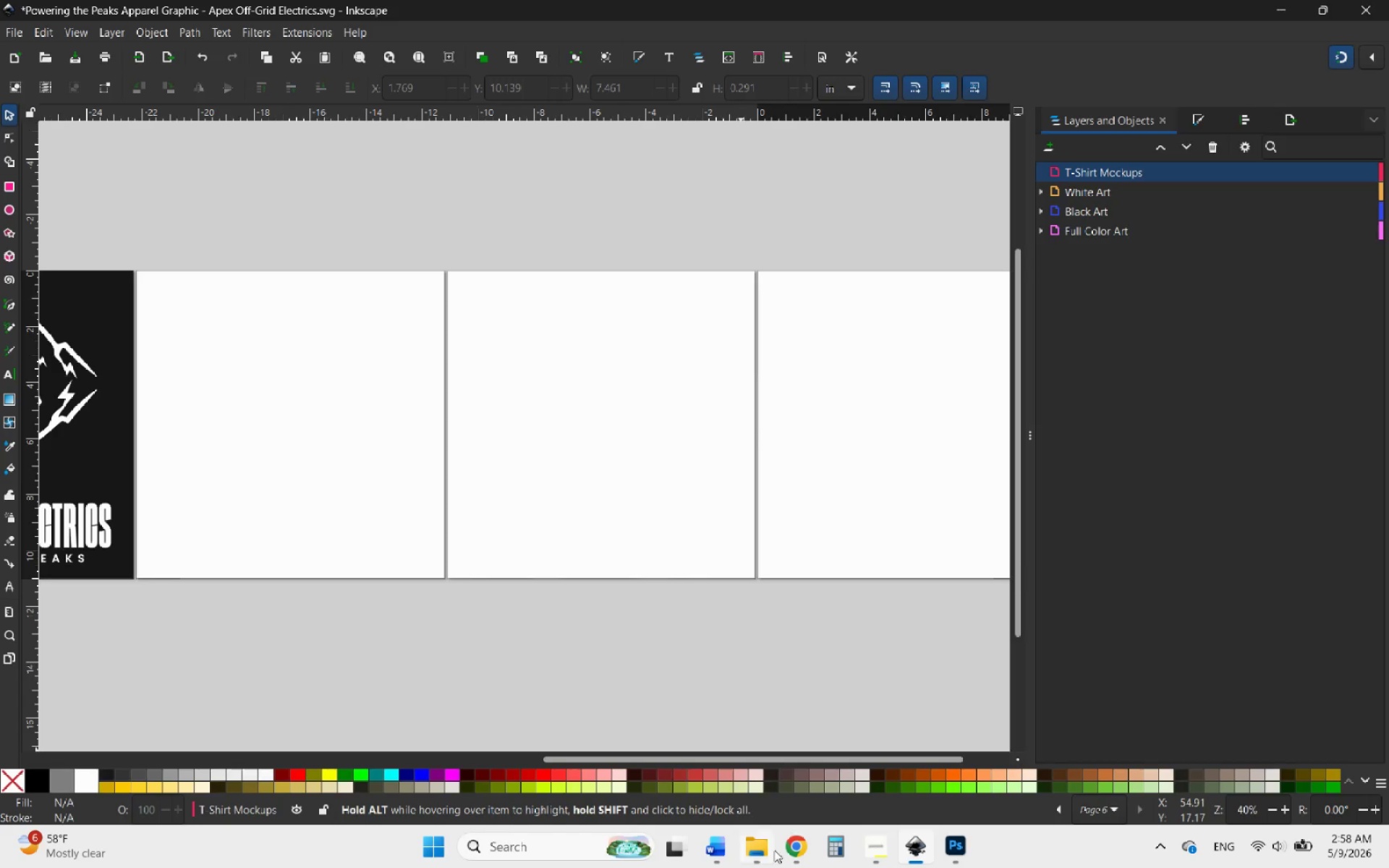 
left_click([791, 852])
 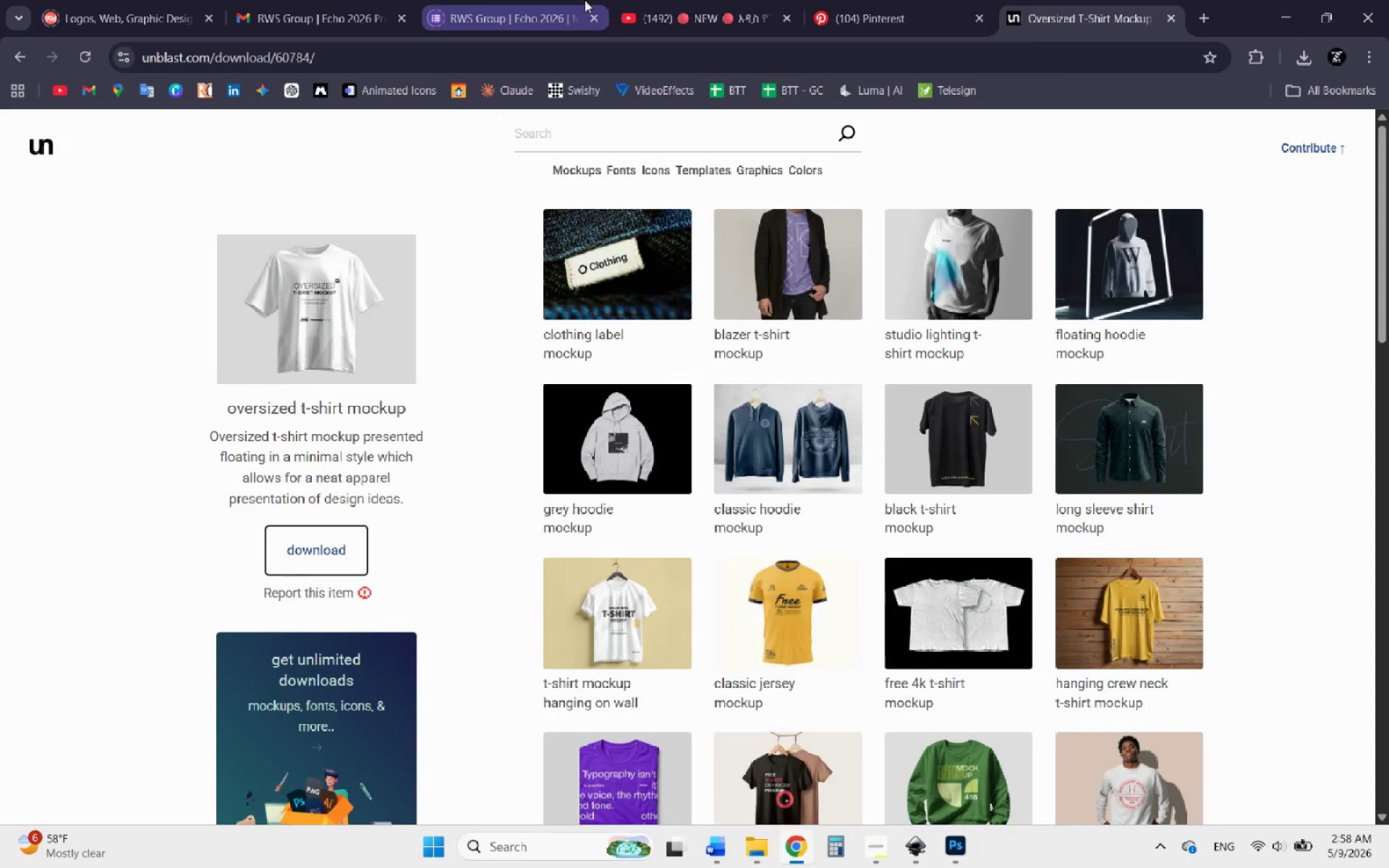 
left_click([673, 0])
 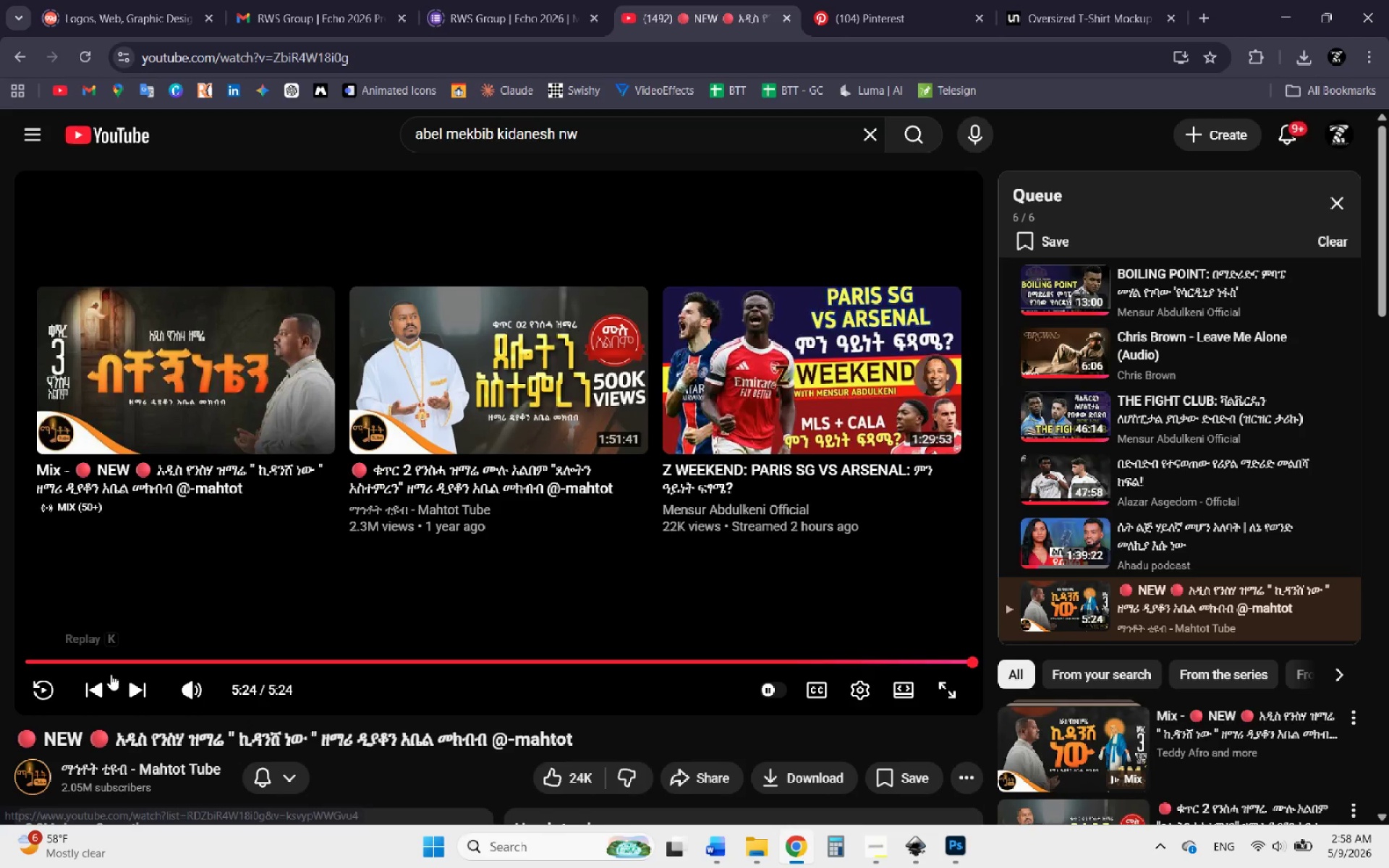 
left_click([43, 681])
 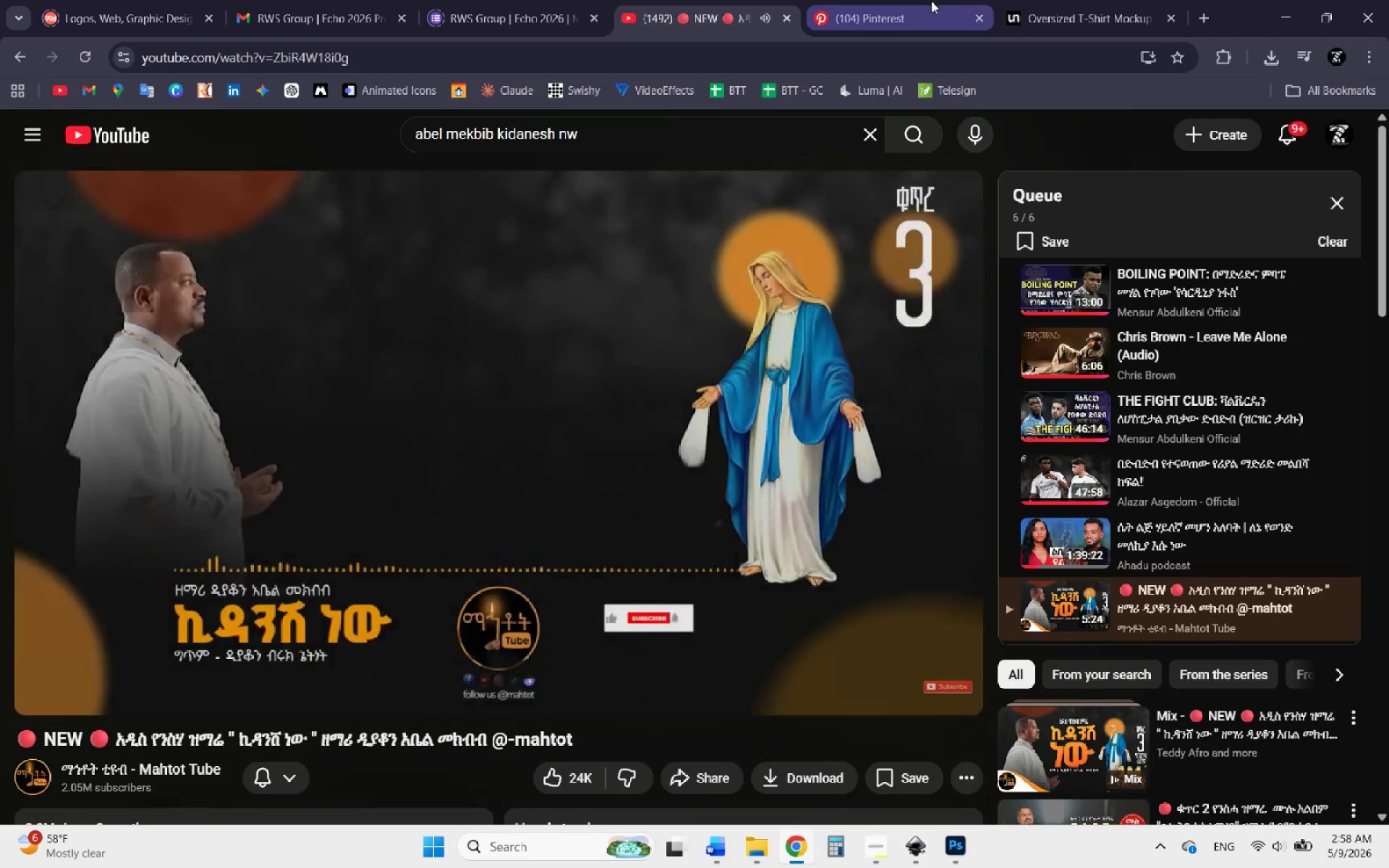 
left_click([1048, 1])
 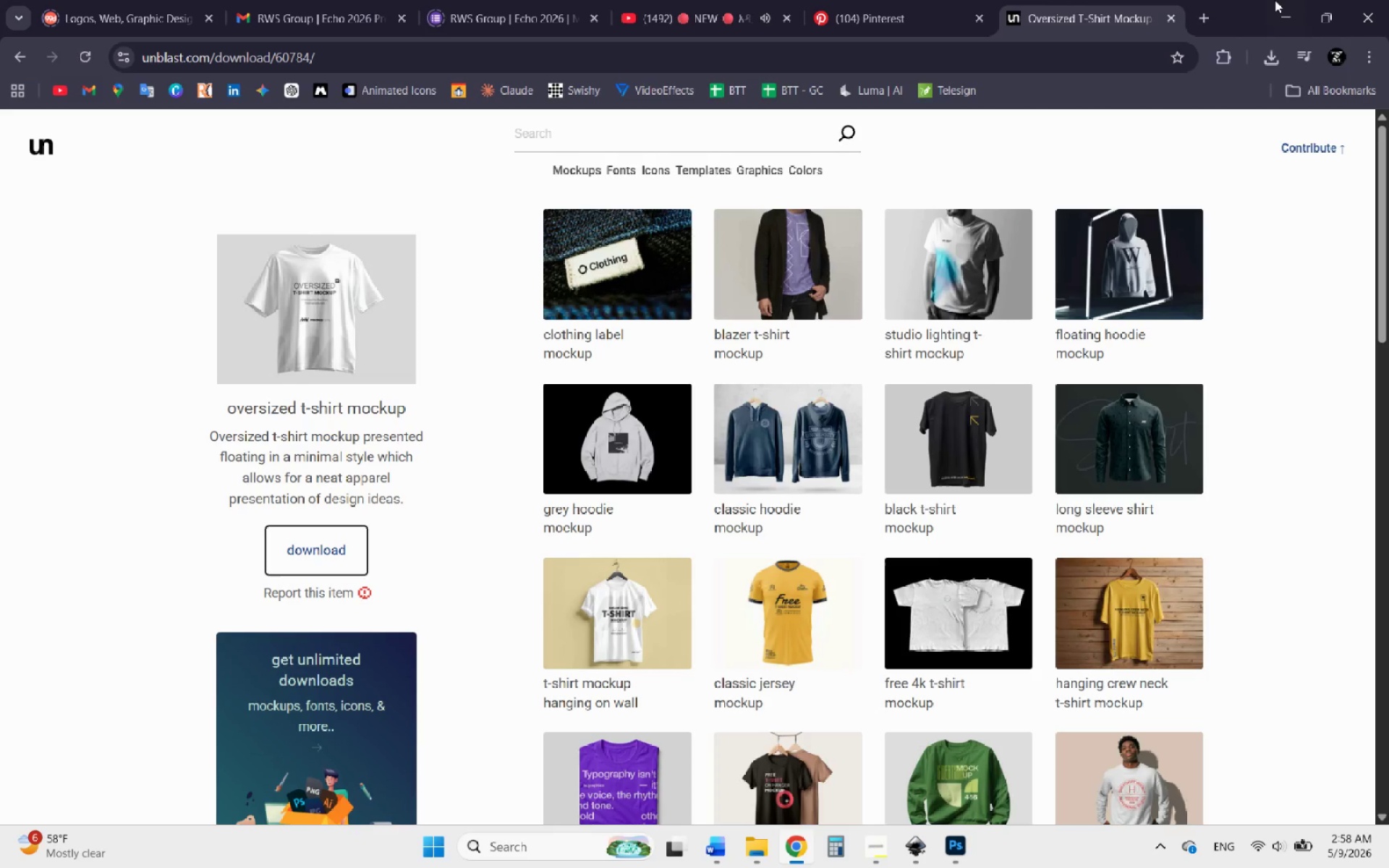 
left_click([1280, 0])
 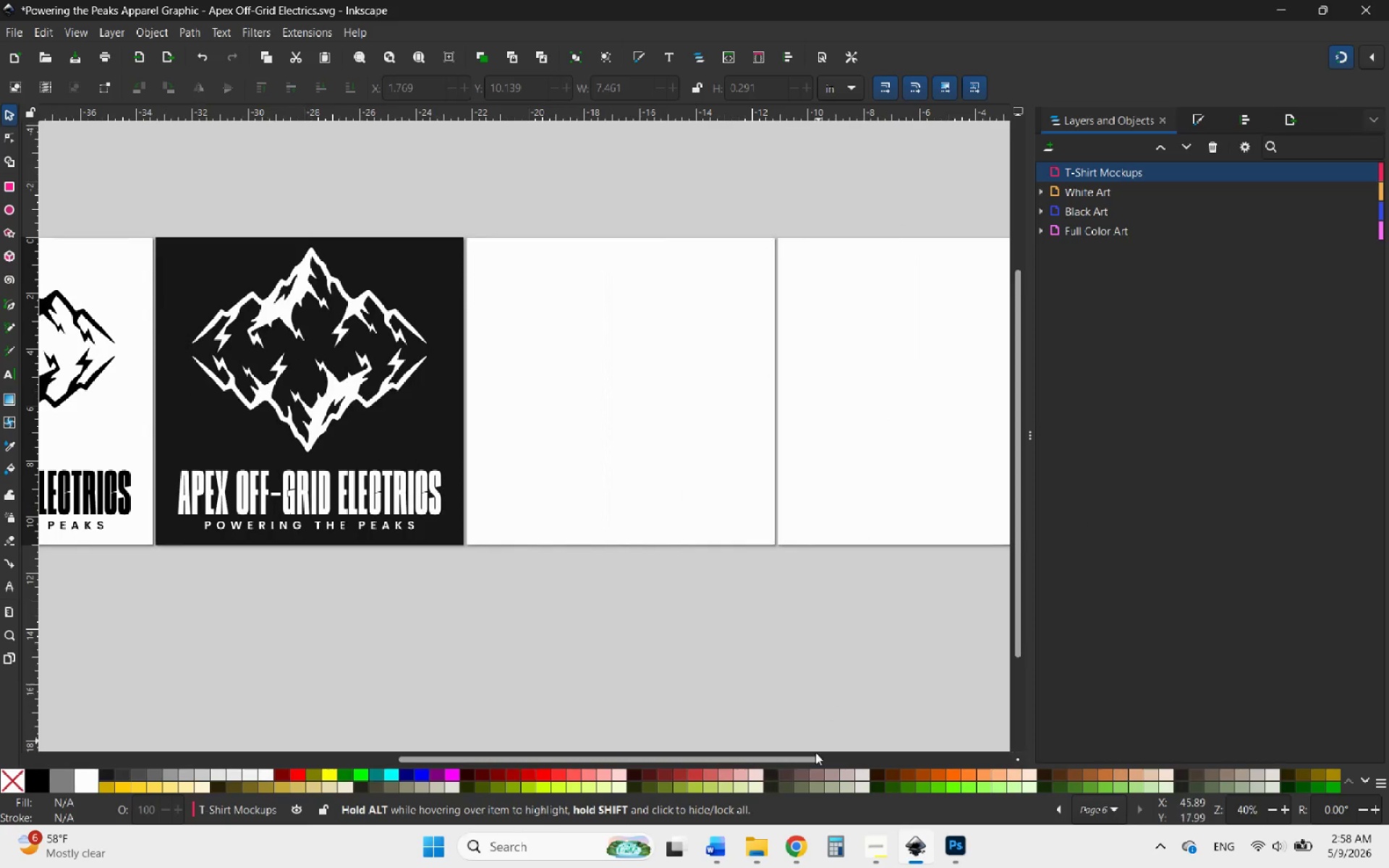 
left_click([802, 855])
 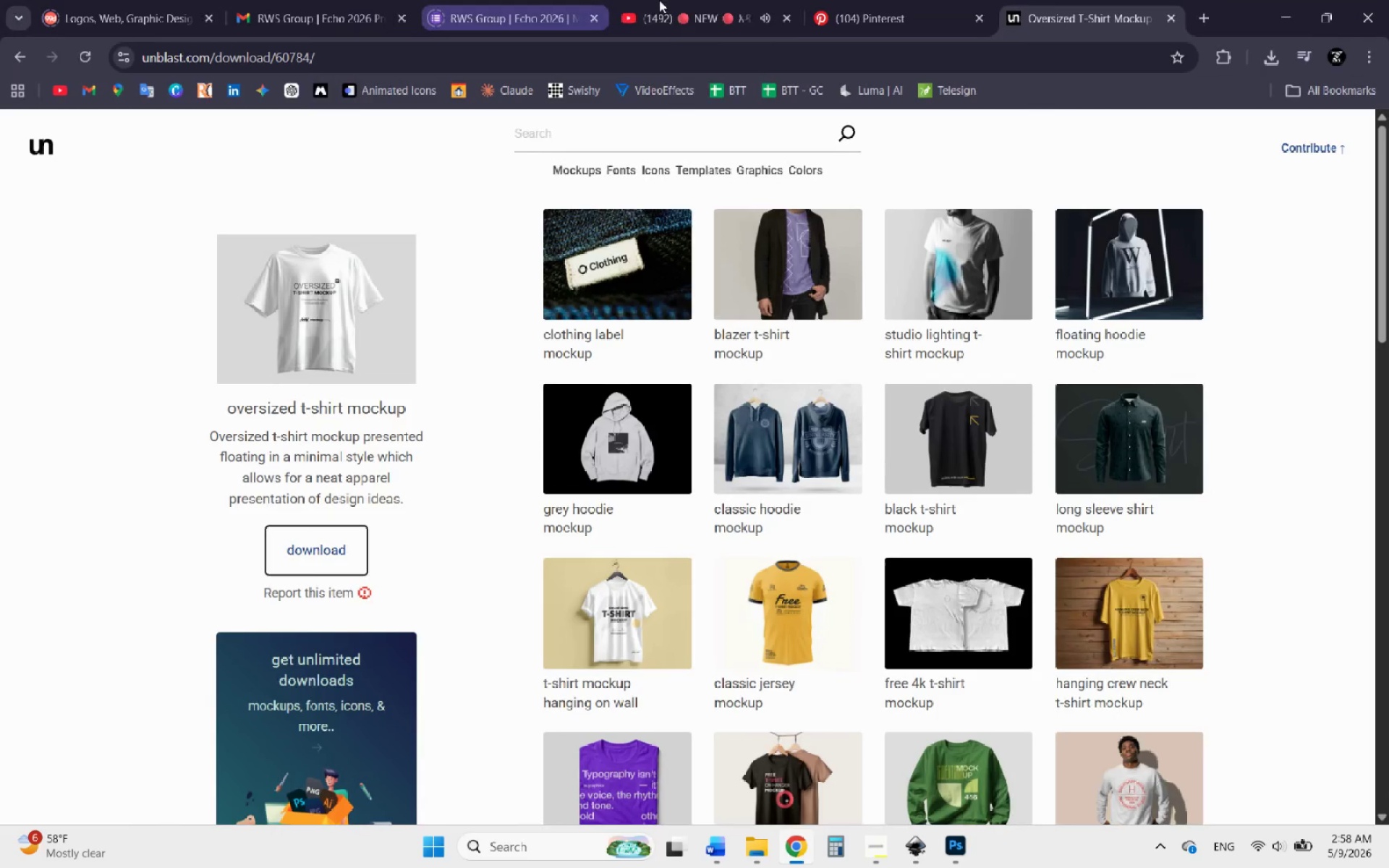 
left_click([667, 0])
 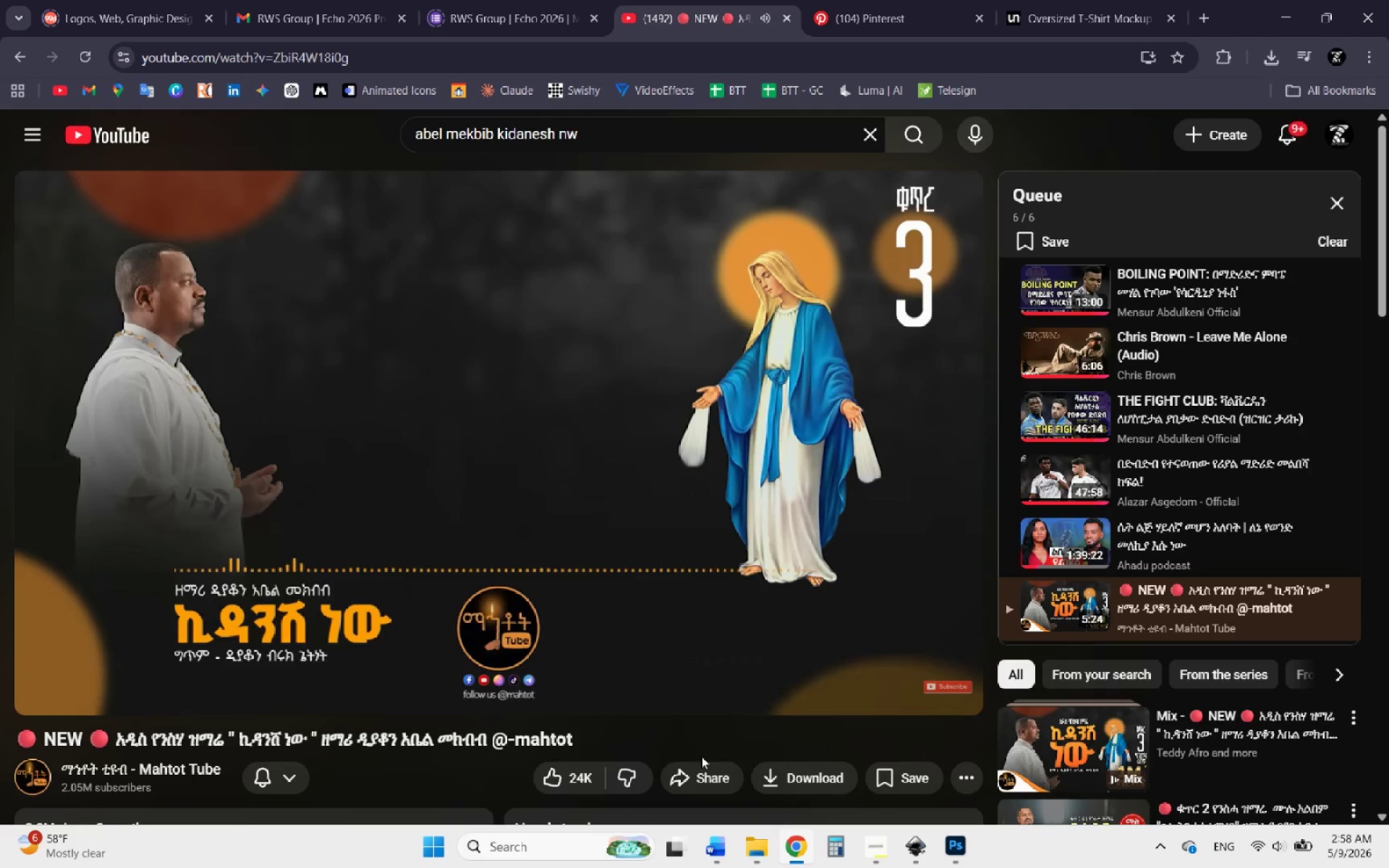 
wait(5.72)
 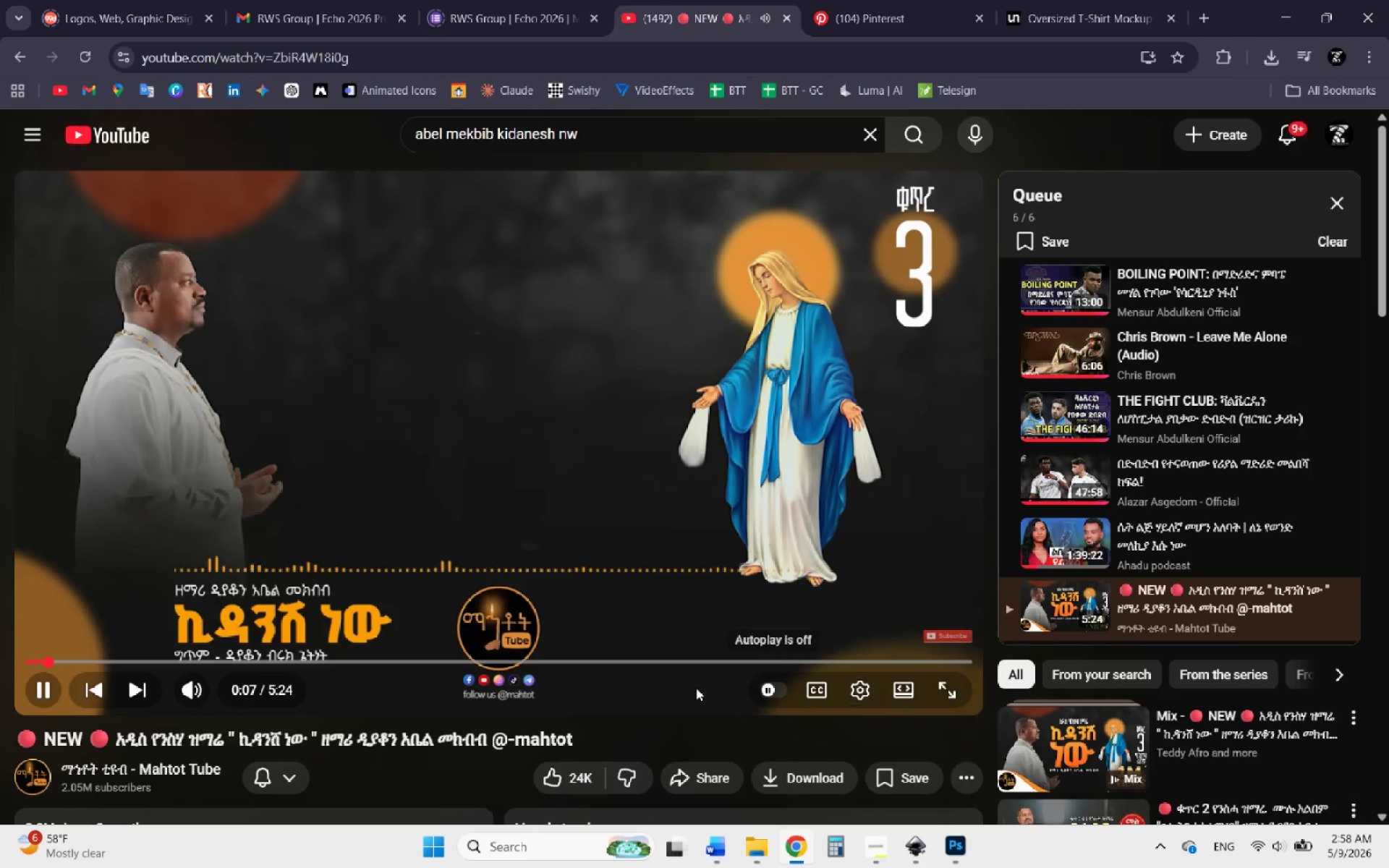 
scroll: coordinate [859, 699], scroll_direction: down, amount: 1.0
 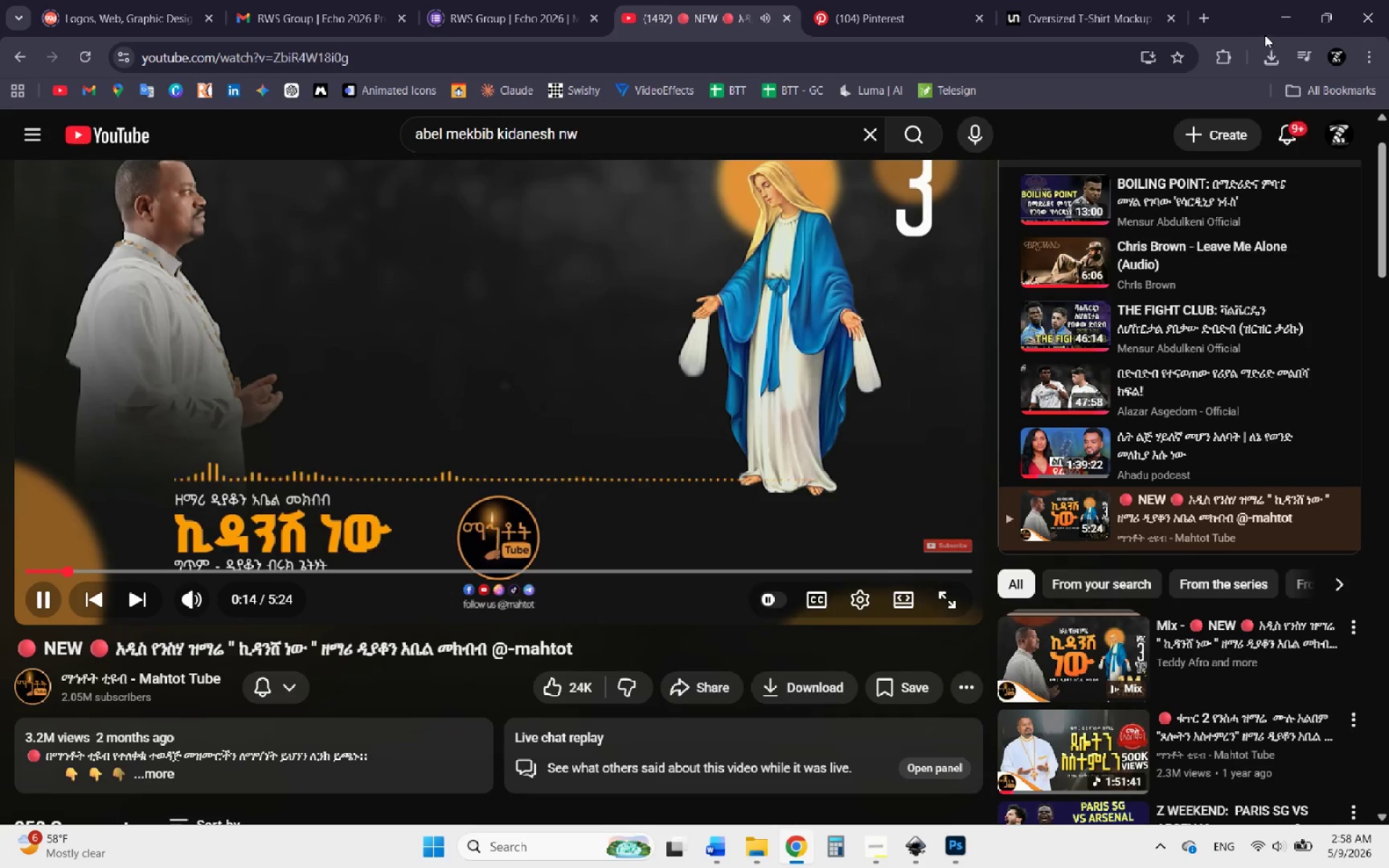 
left_click([1275, 18])
 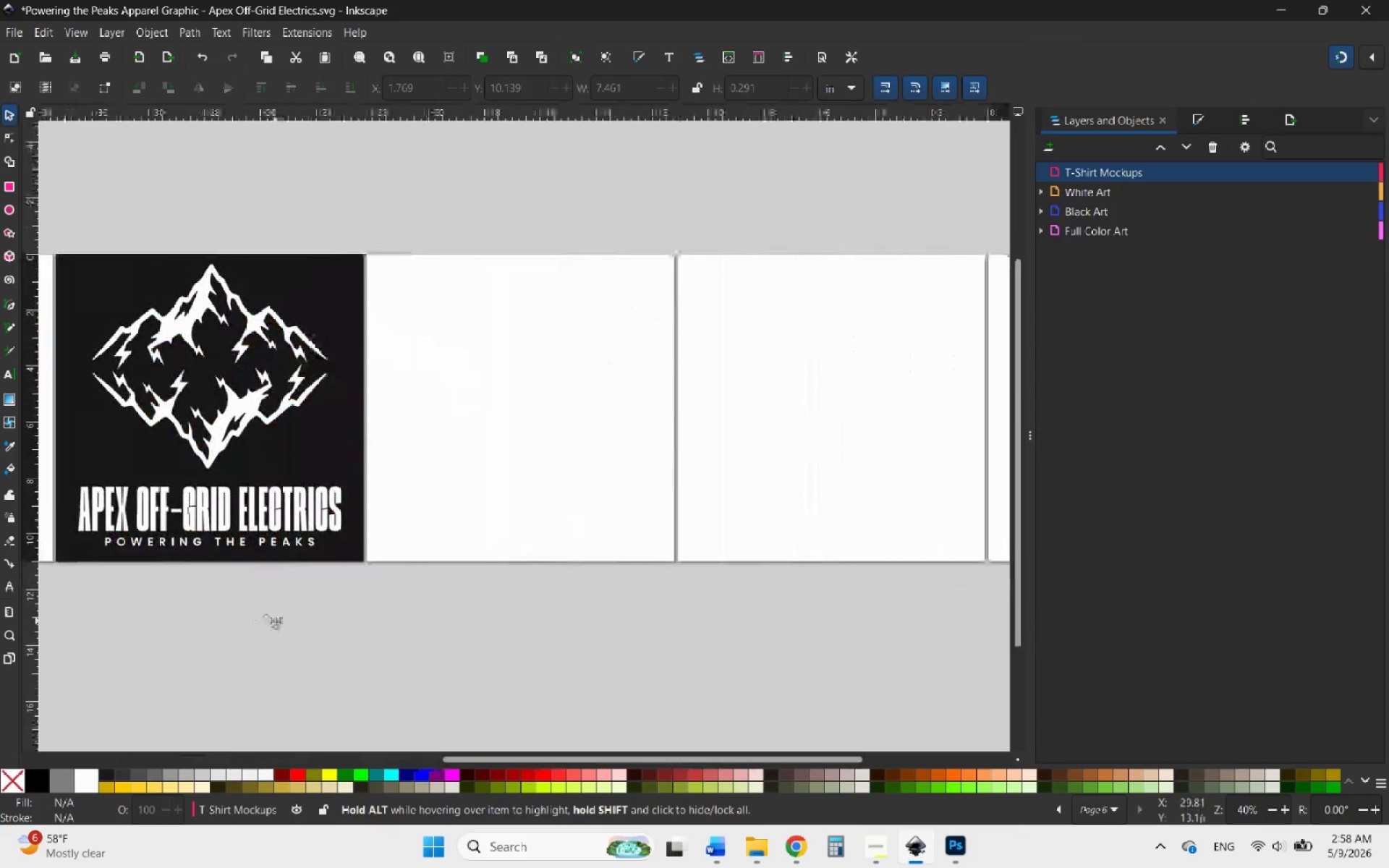 
left_click_drag(start_coordinate=[334, 436], to_coordinate=[653, 516])
 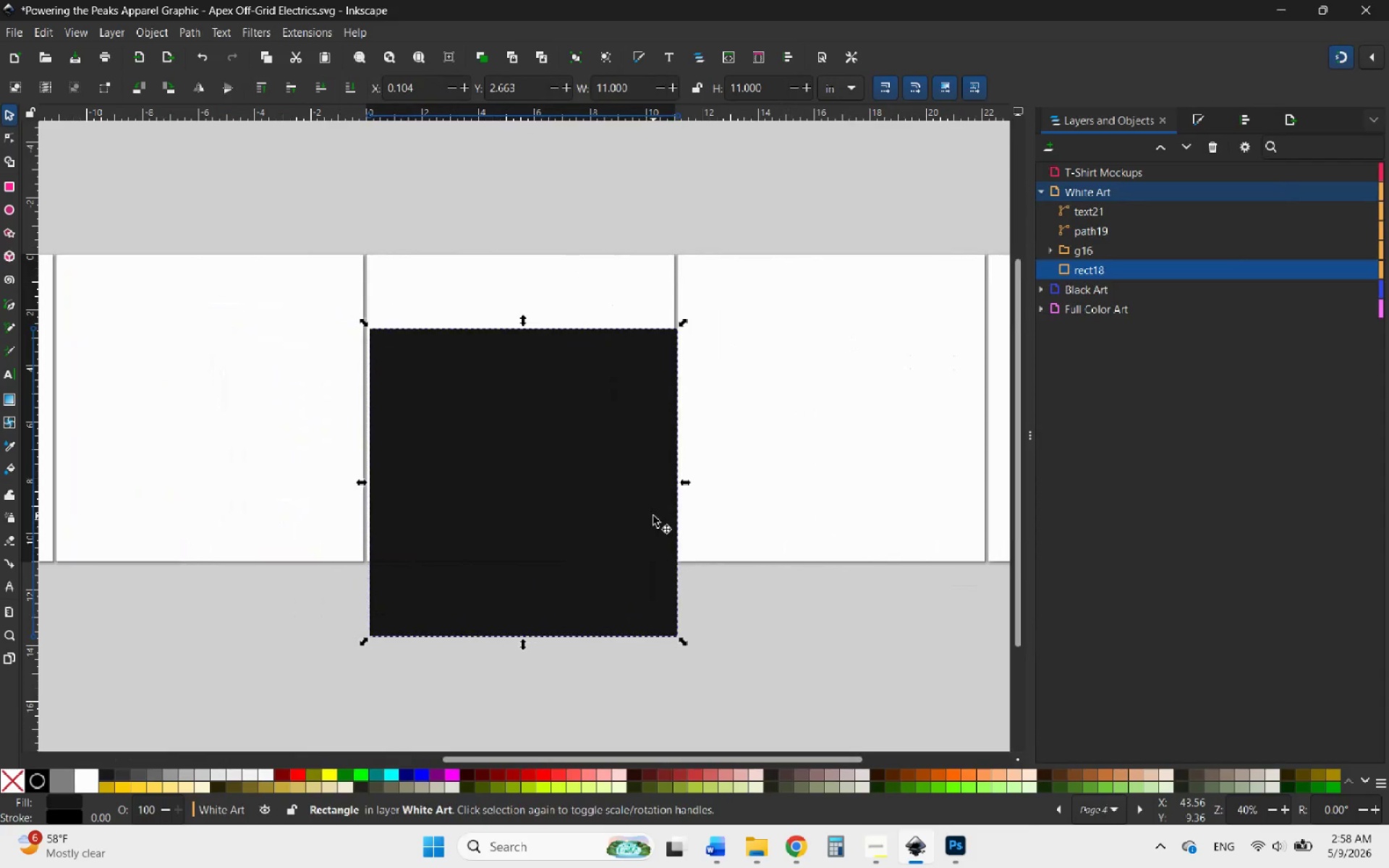 
hold_key(key=ShiftLeft, duration=0.34)
 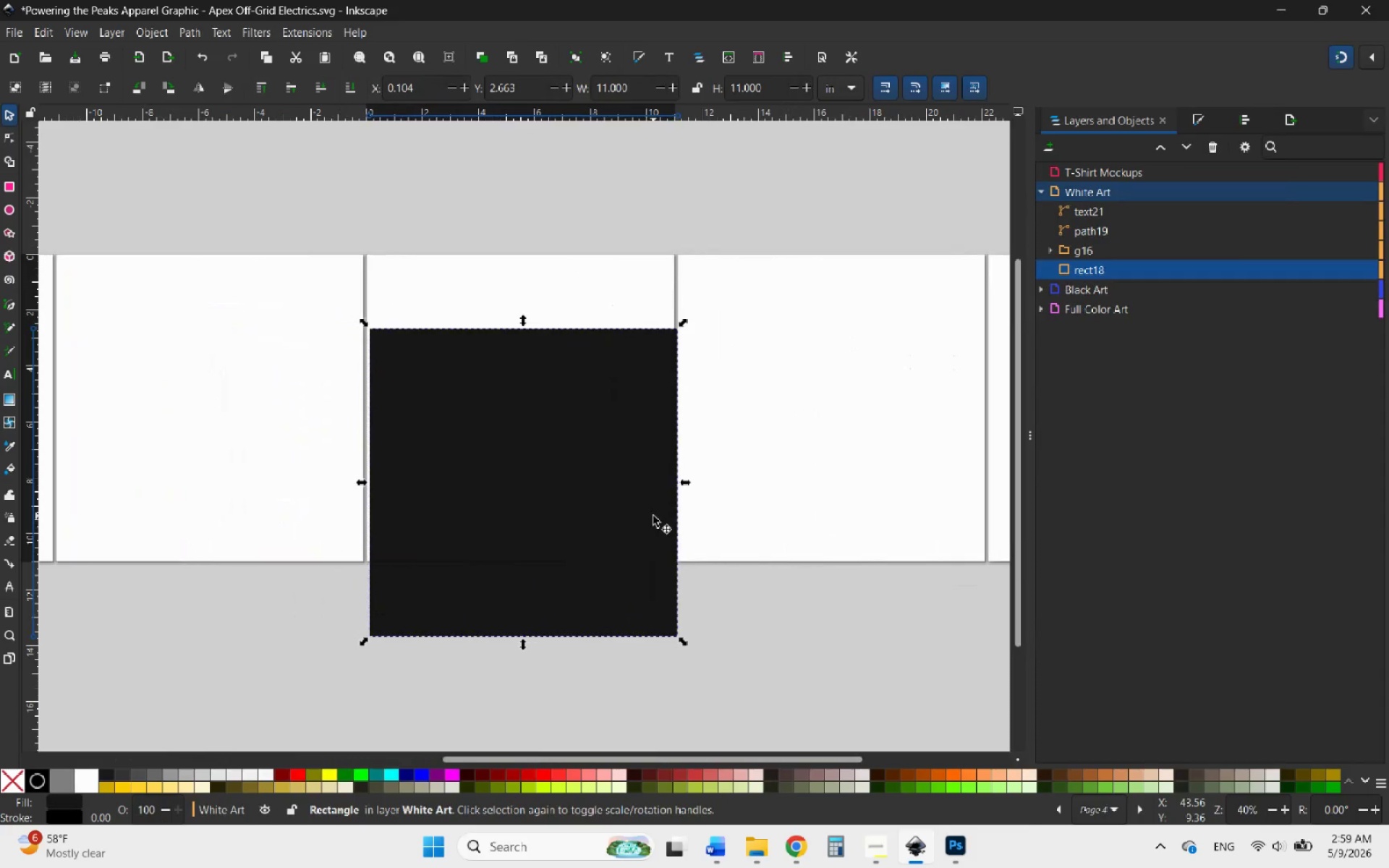 
key(Control+Z)
 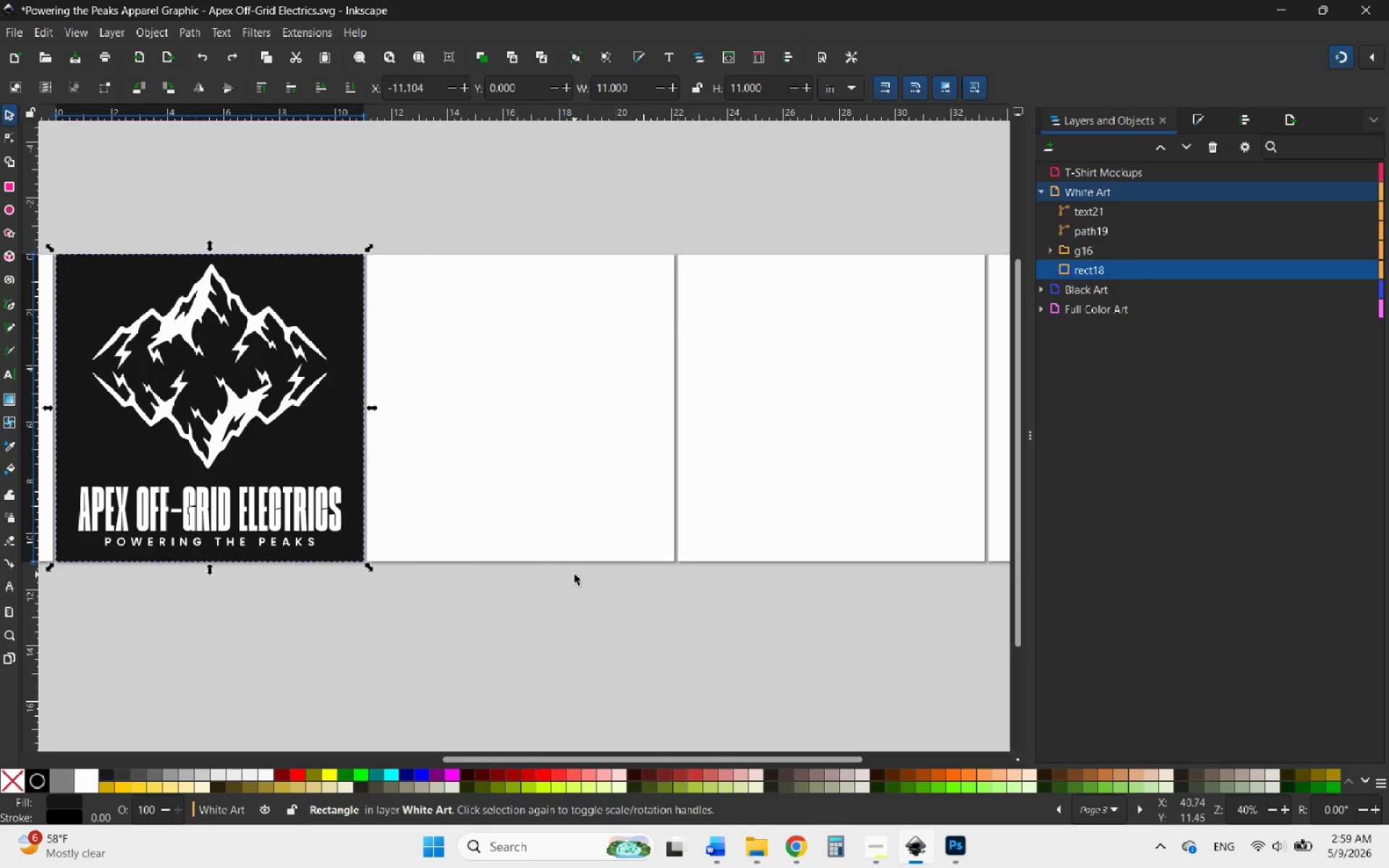 
left_click([574, 574])
 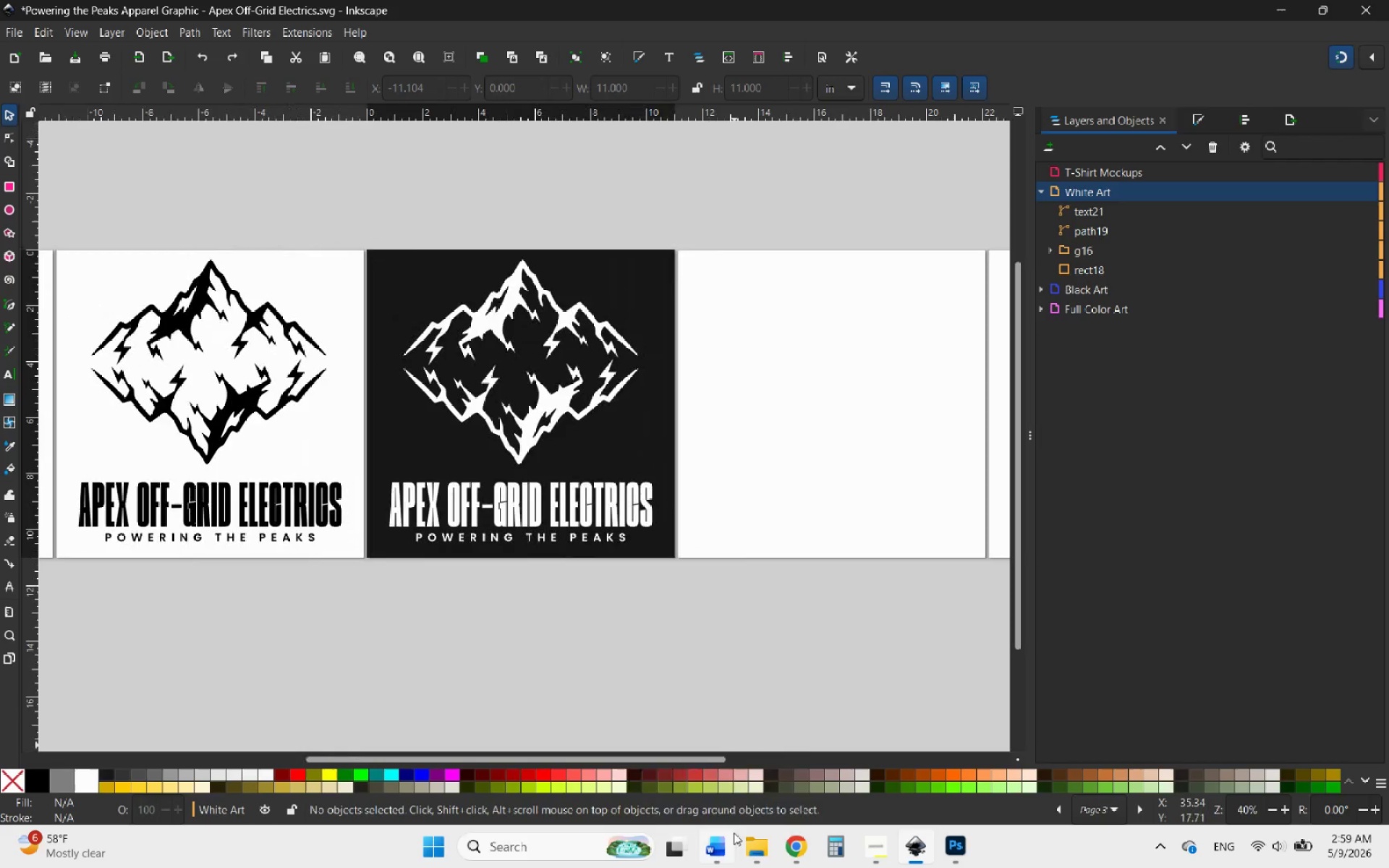 
left_click([764, 853])
 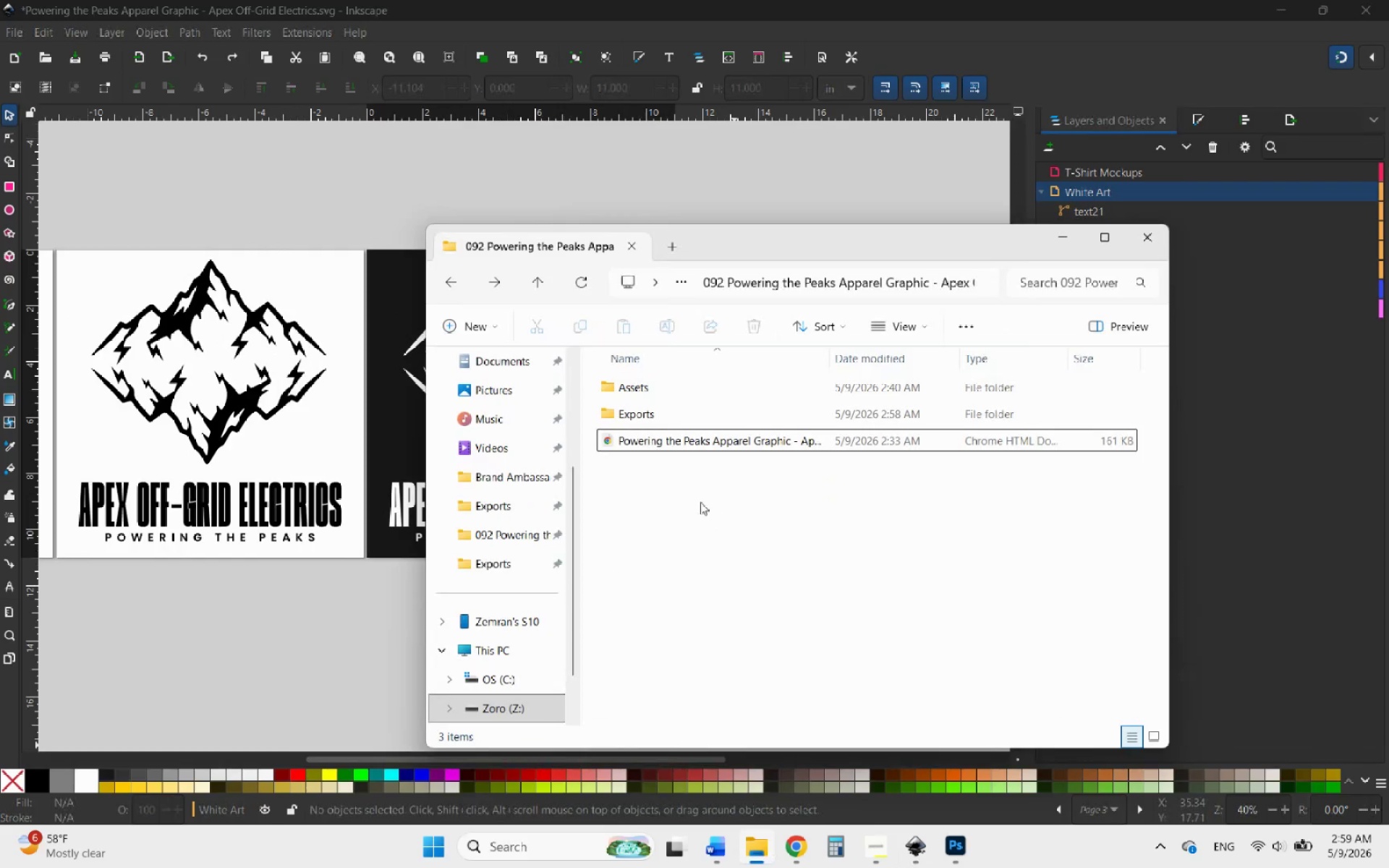 
double_click([647, 414])
 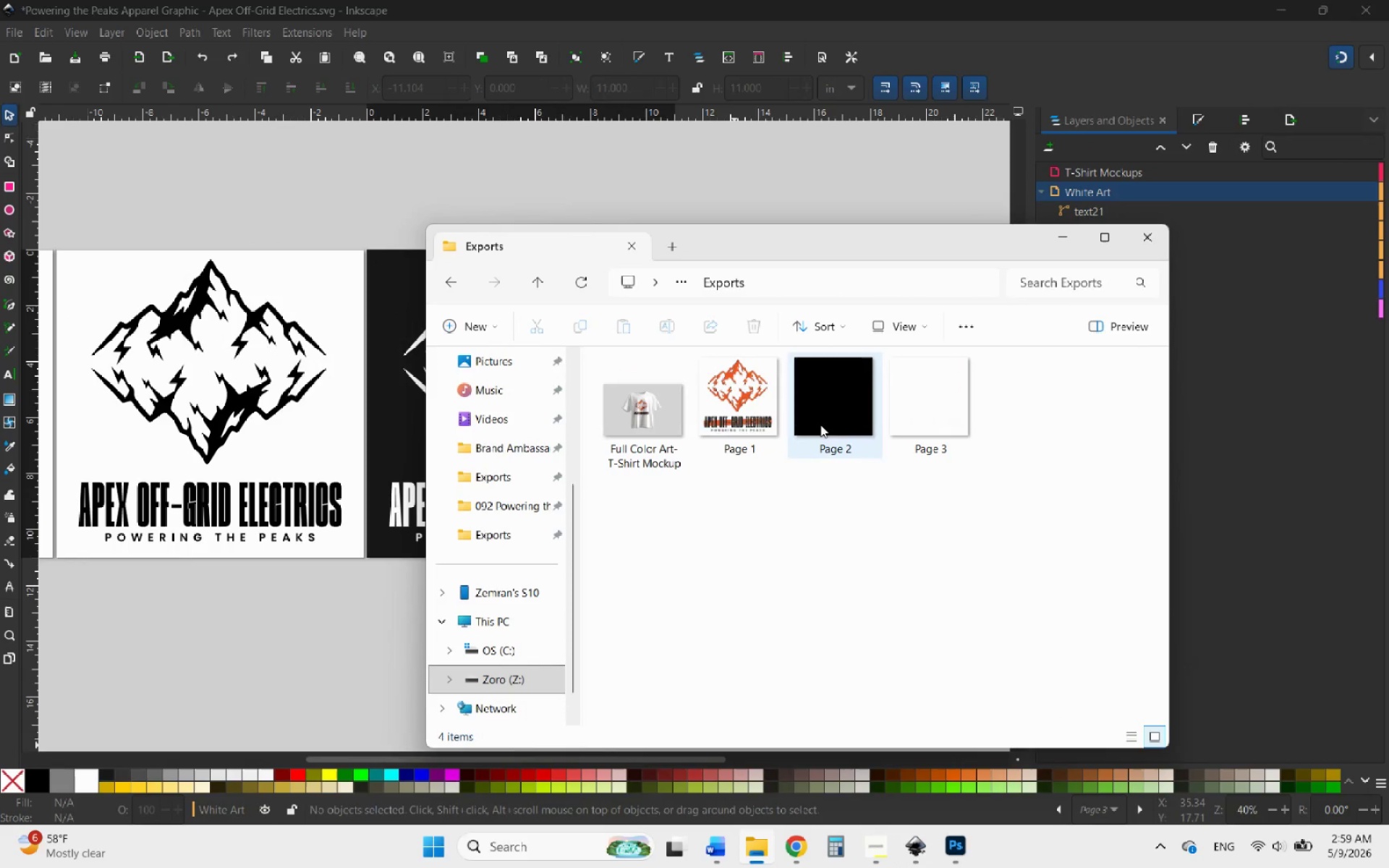 
double_click([838, 421])
 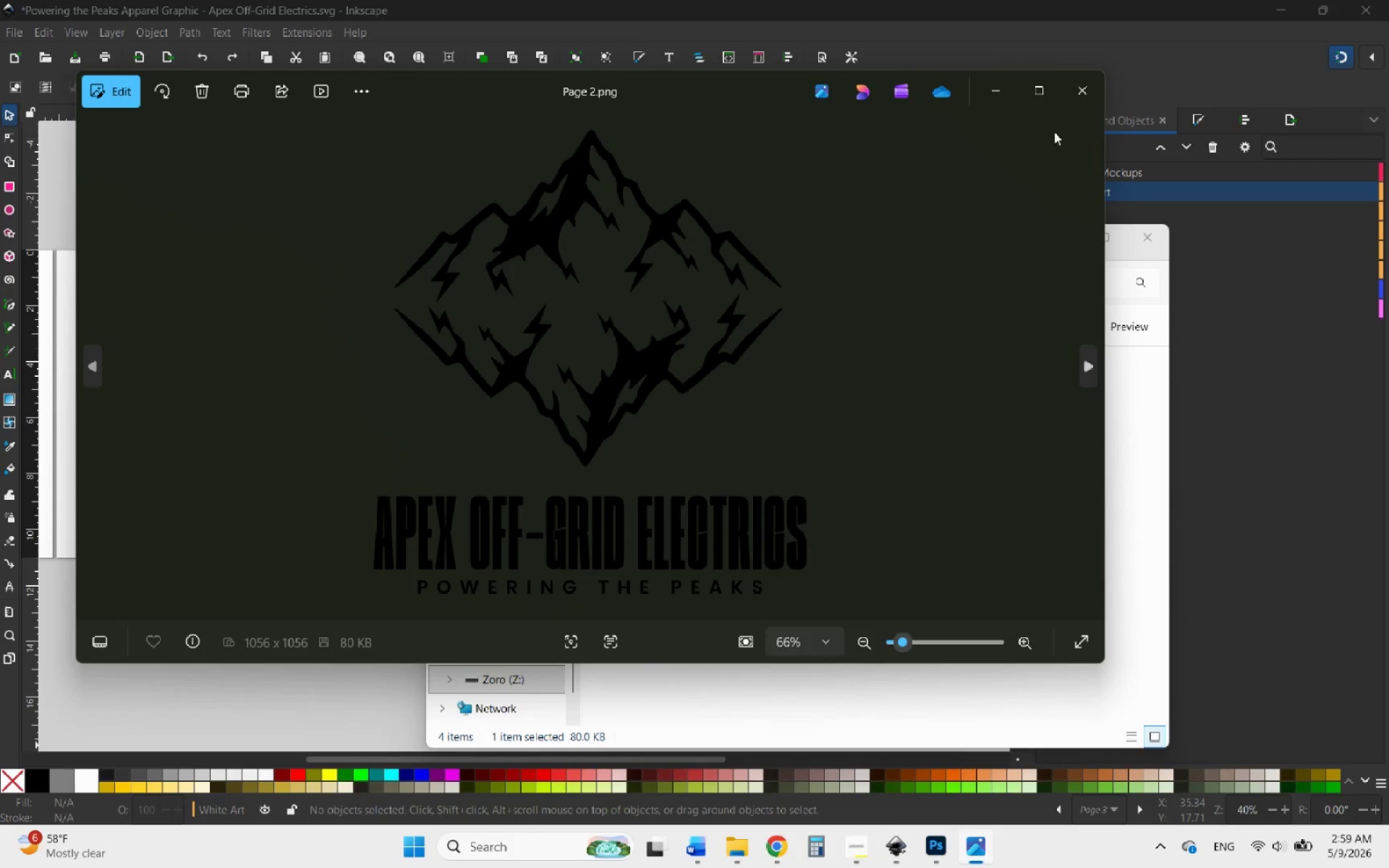 
left_click([1072, 101])
 